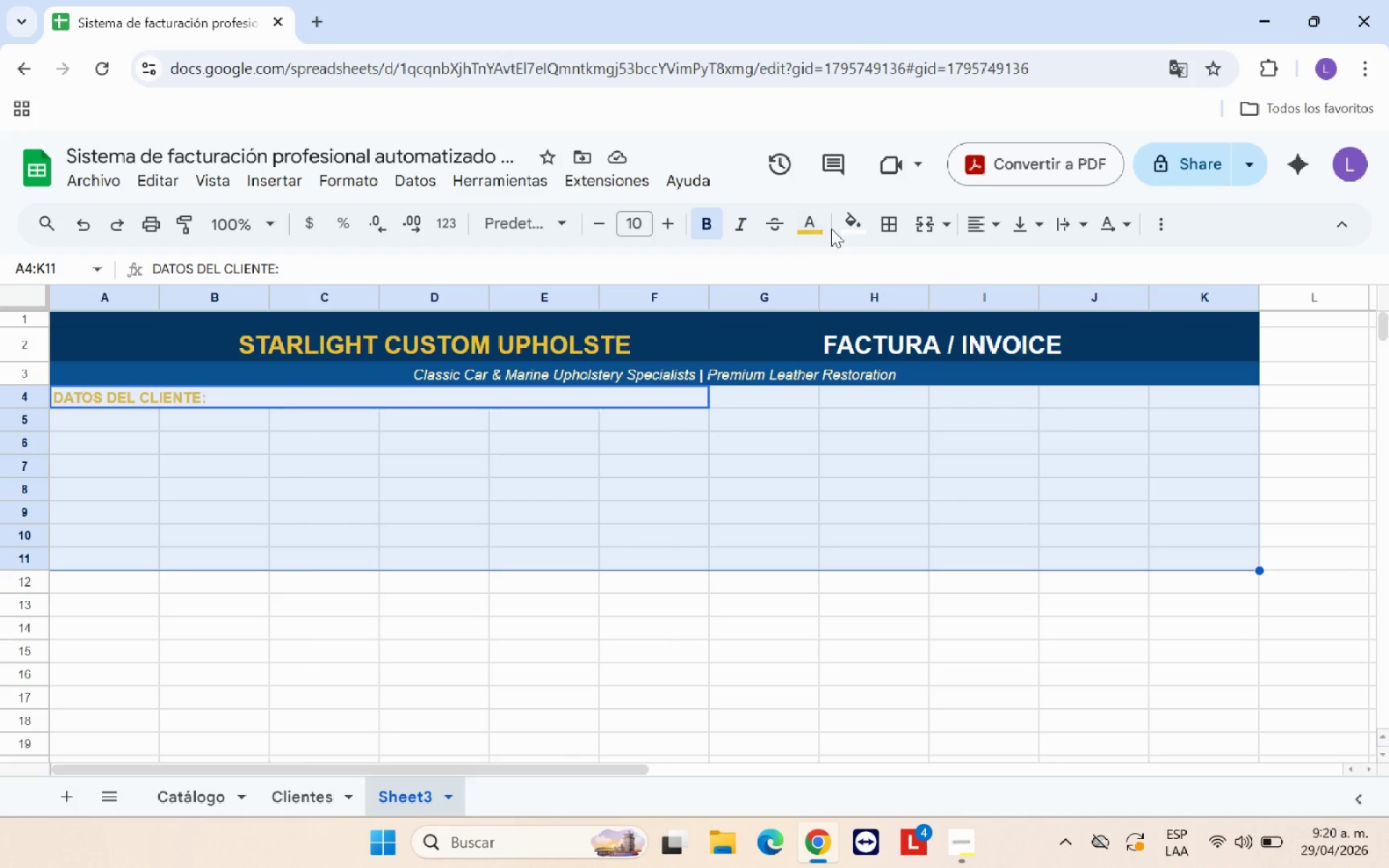 
left_click([859, 226])
 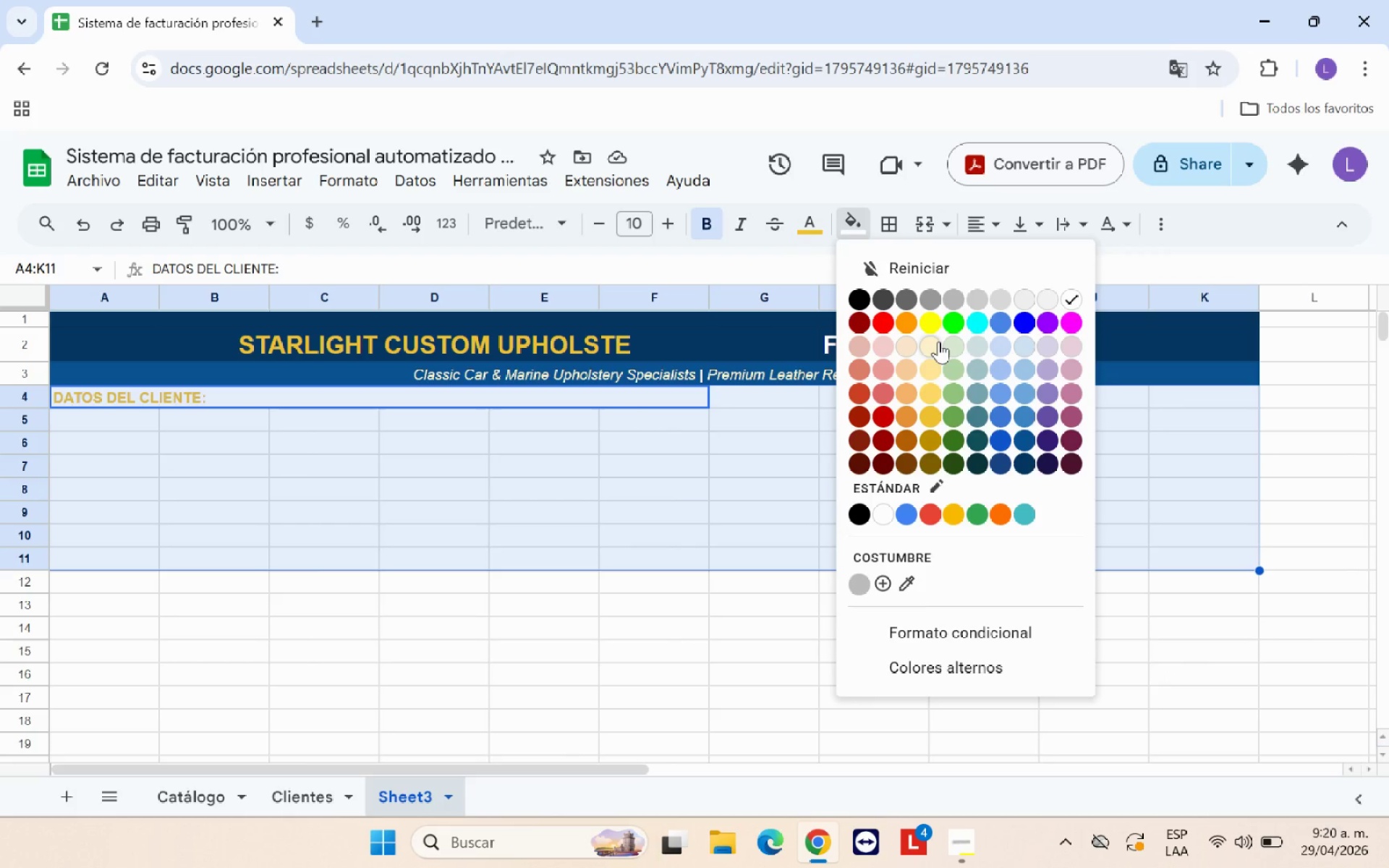 
left_click([935, 343])
 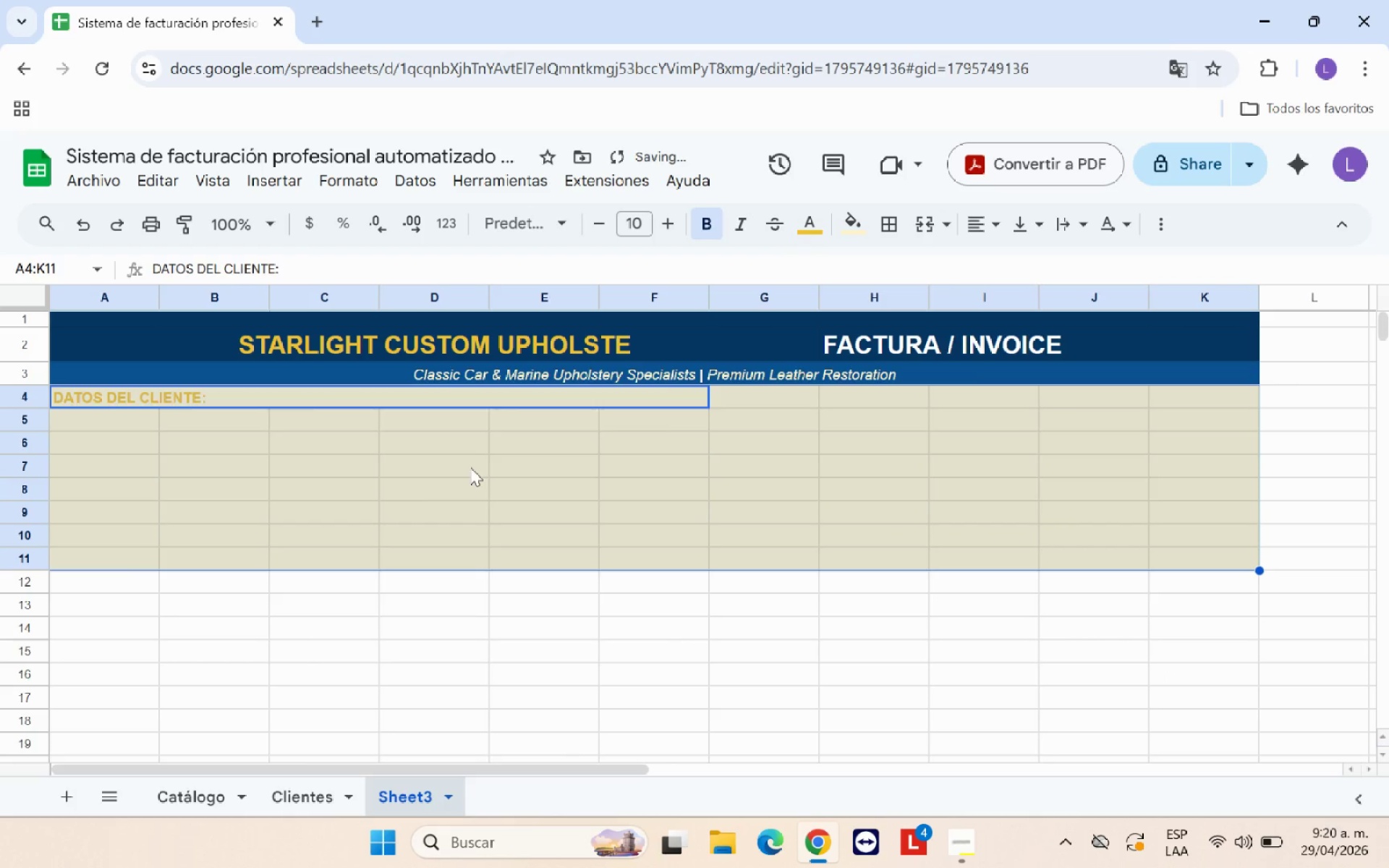 
left_click([433, 490])
 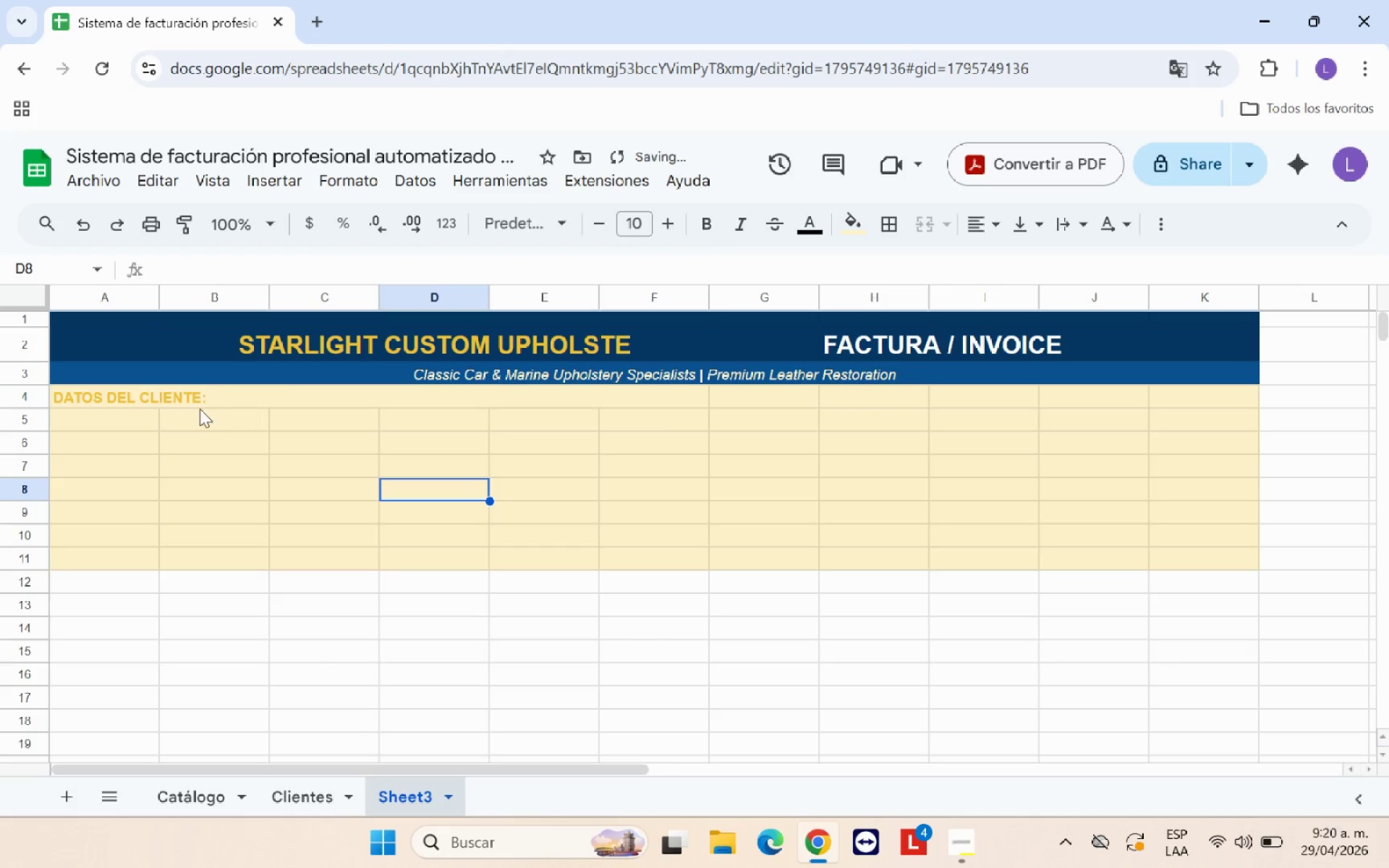 
left_click([192, 398])
 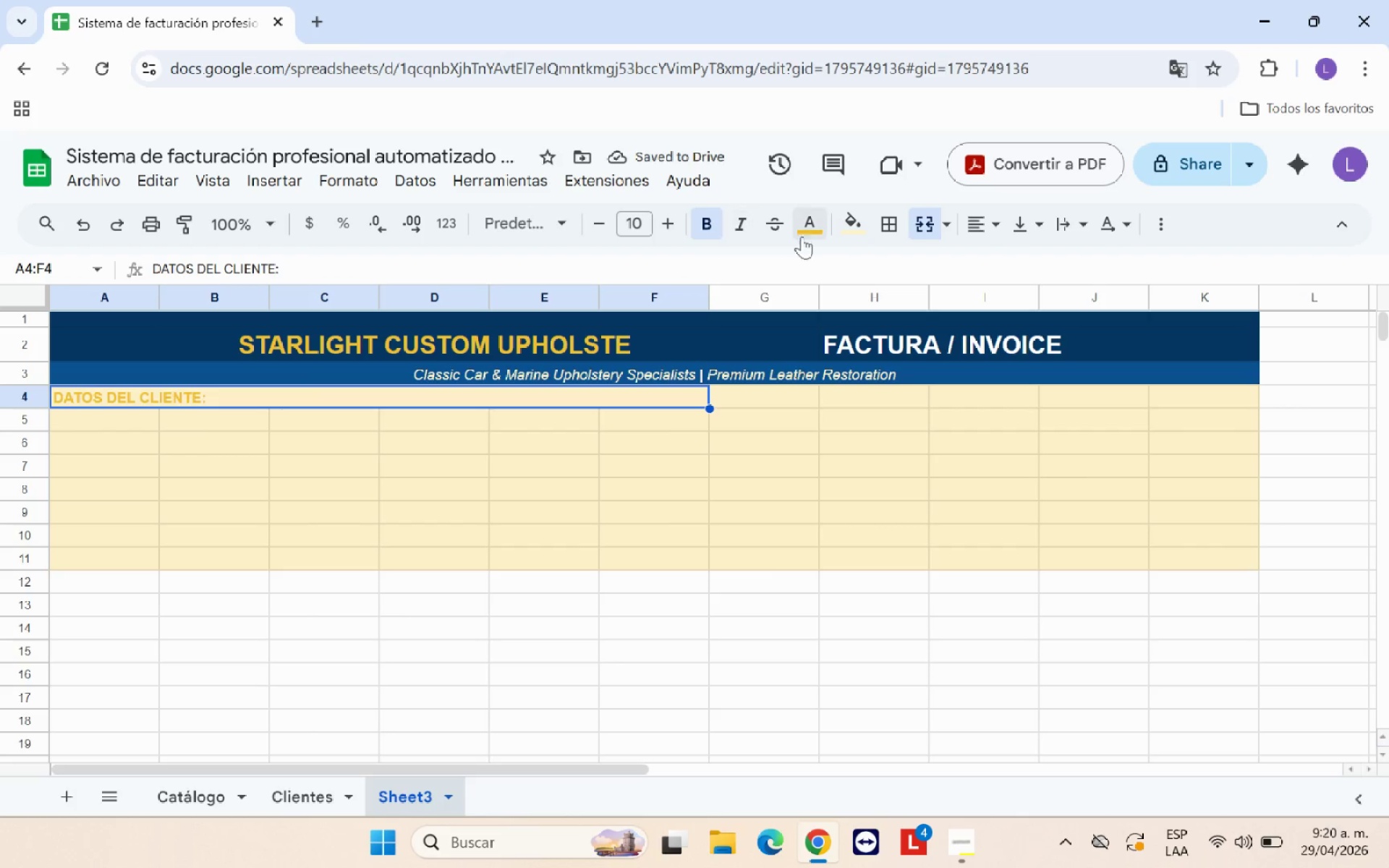 
left_click([820, 240])
 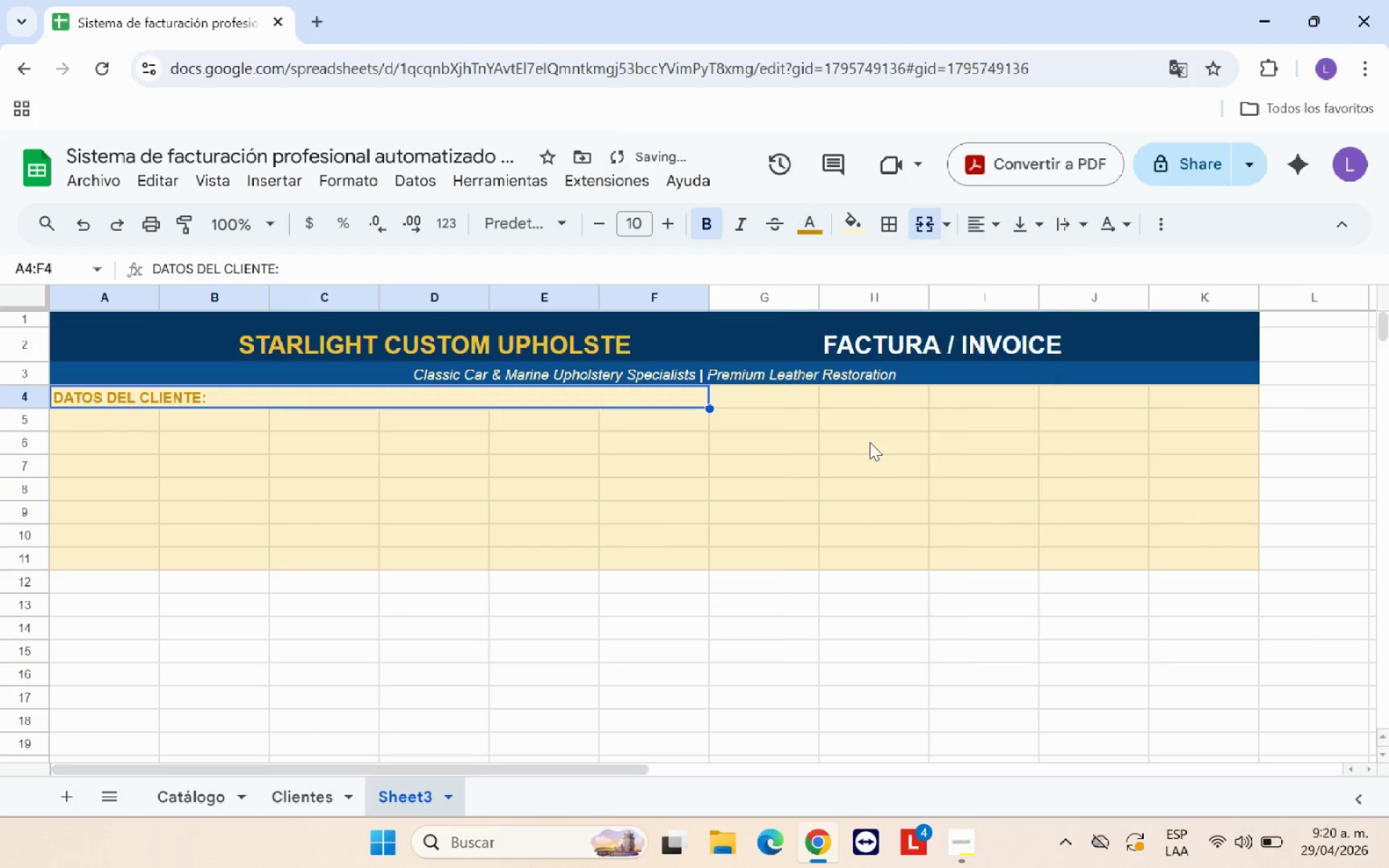 
double_click([373, 488])
 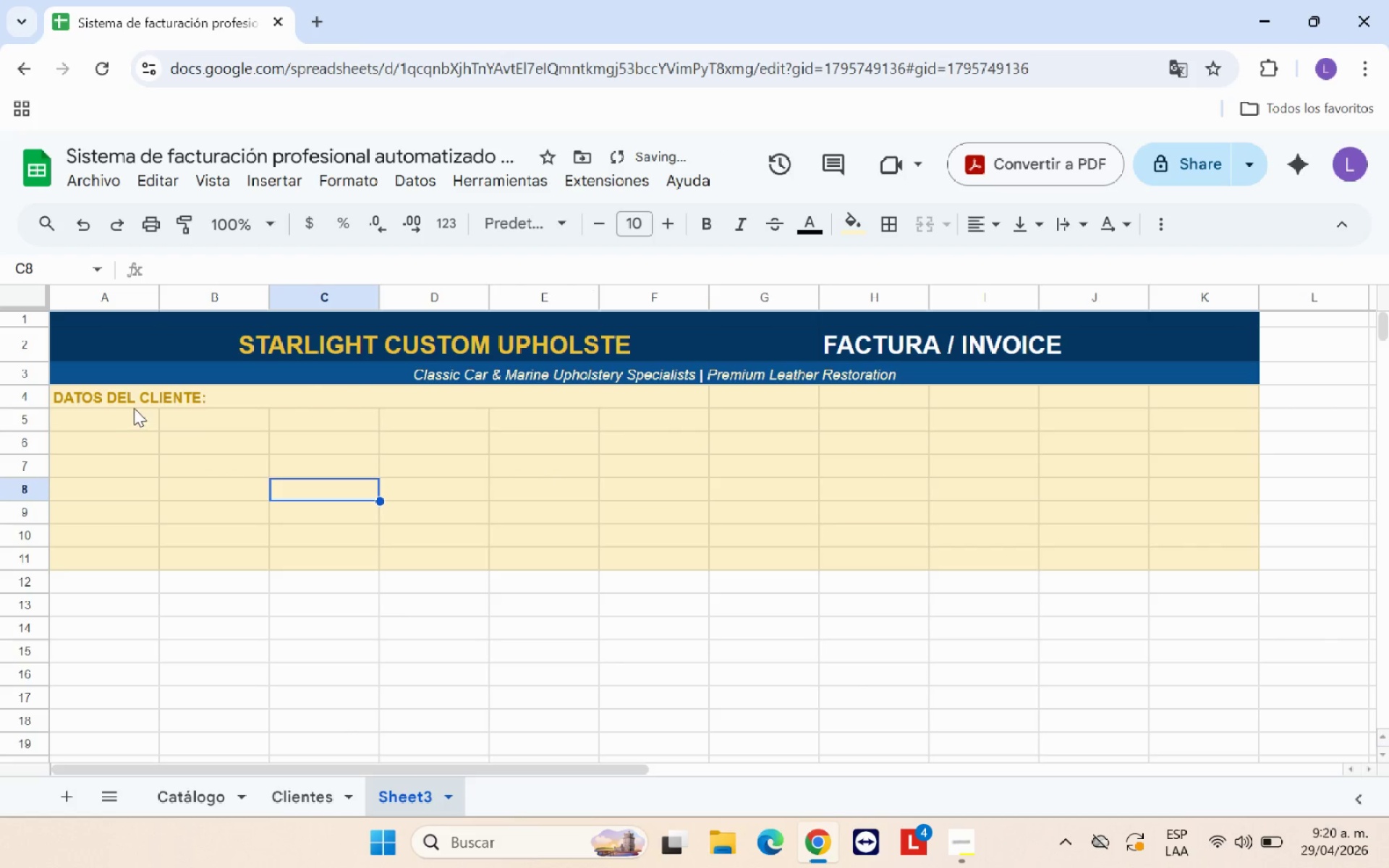 
left_click([137, 416])
 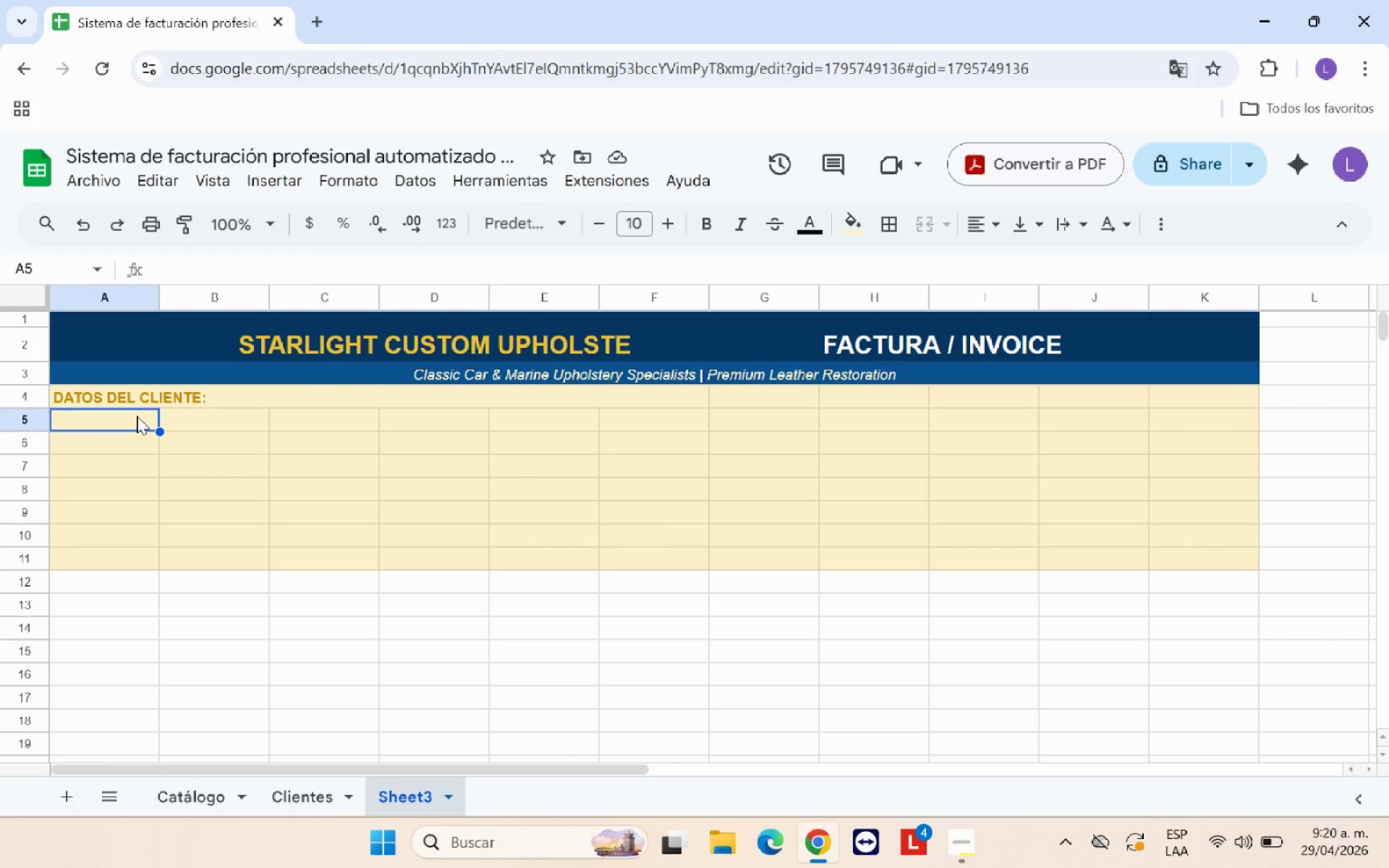 
wait(11.81)
 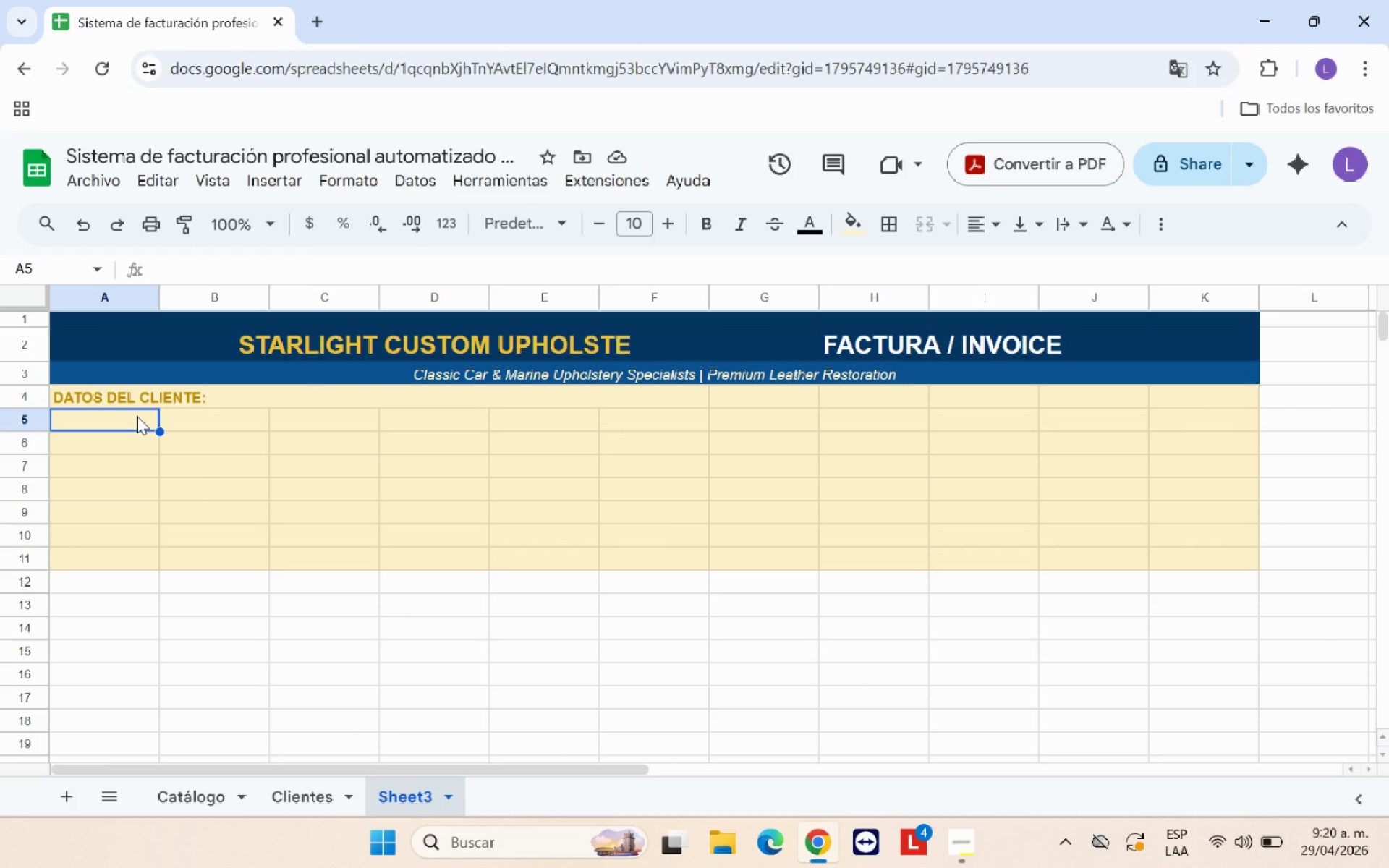 
type(CLIENTE> )
 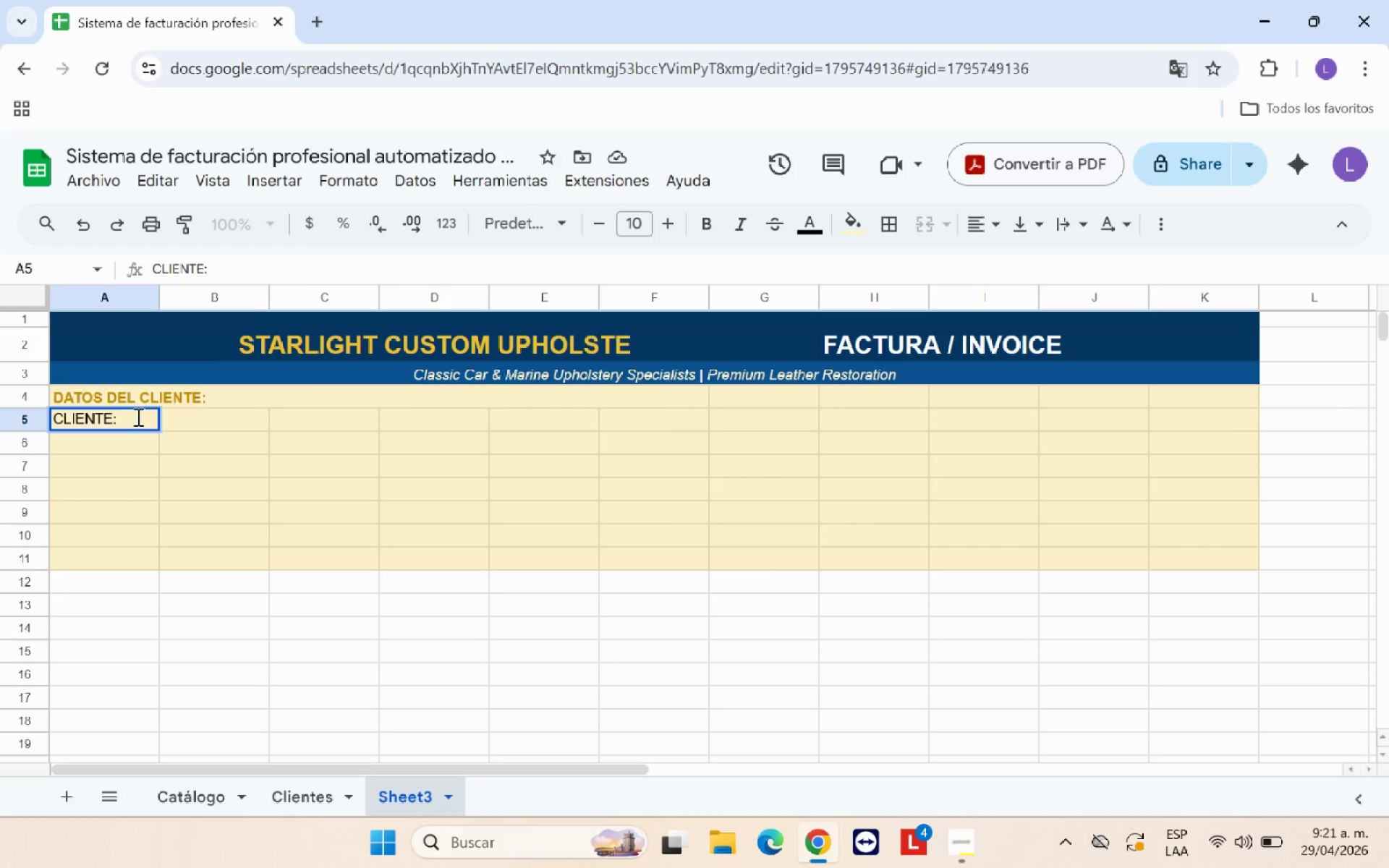 
left_click([257, 520])
 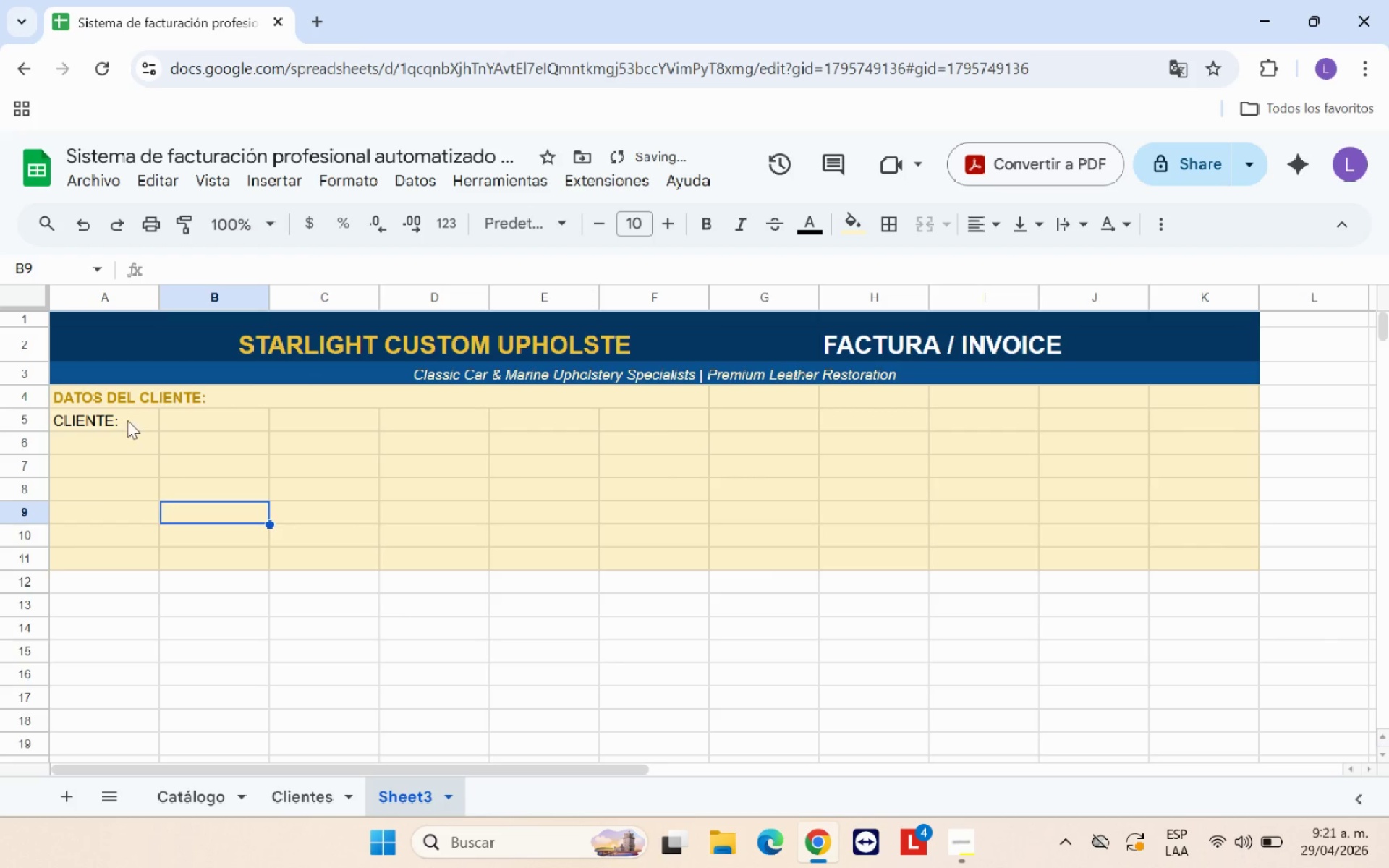 
left_click([127, 420])
 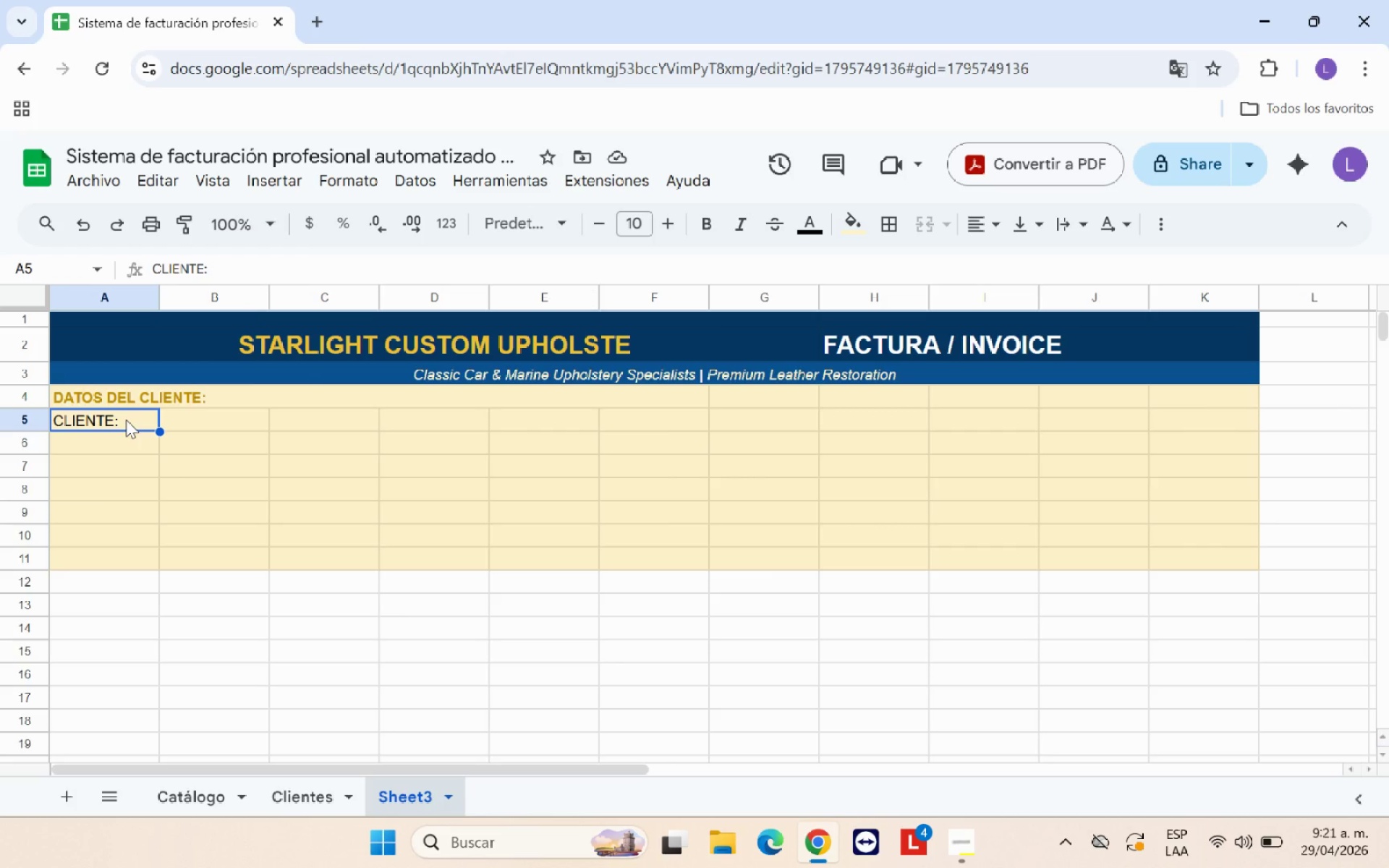 
wait(7.19)
 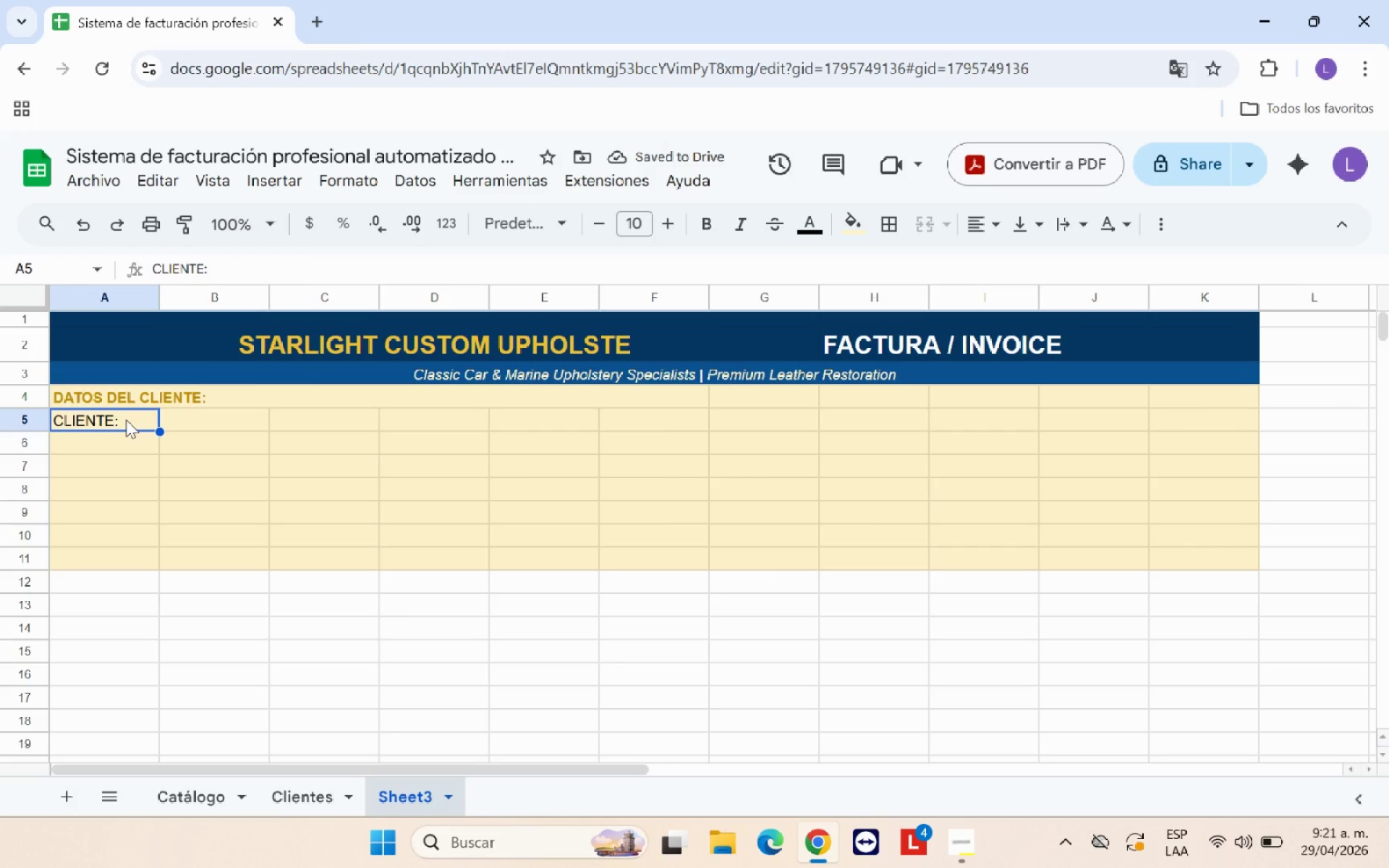 
left_click_drag(start_coordinate=[203, 269], to_coordinate=[163, 273])
 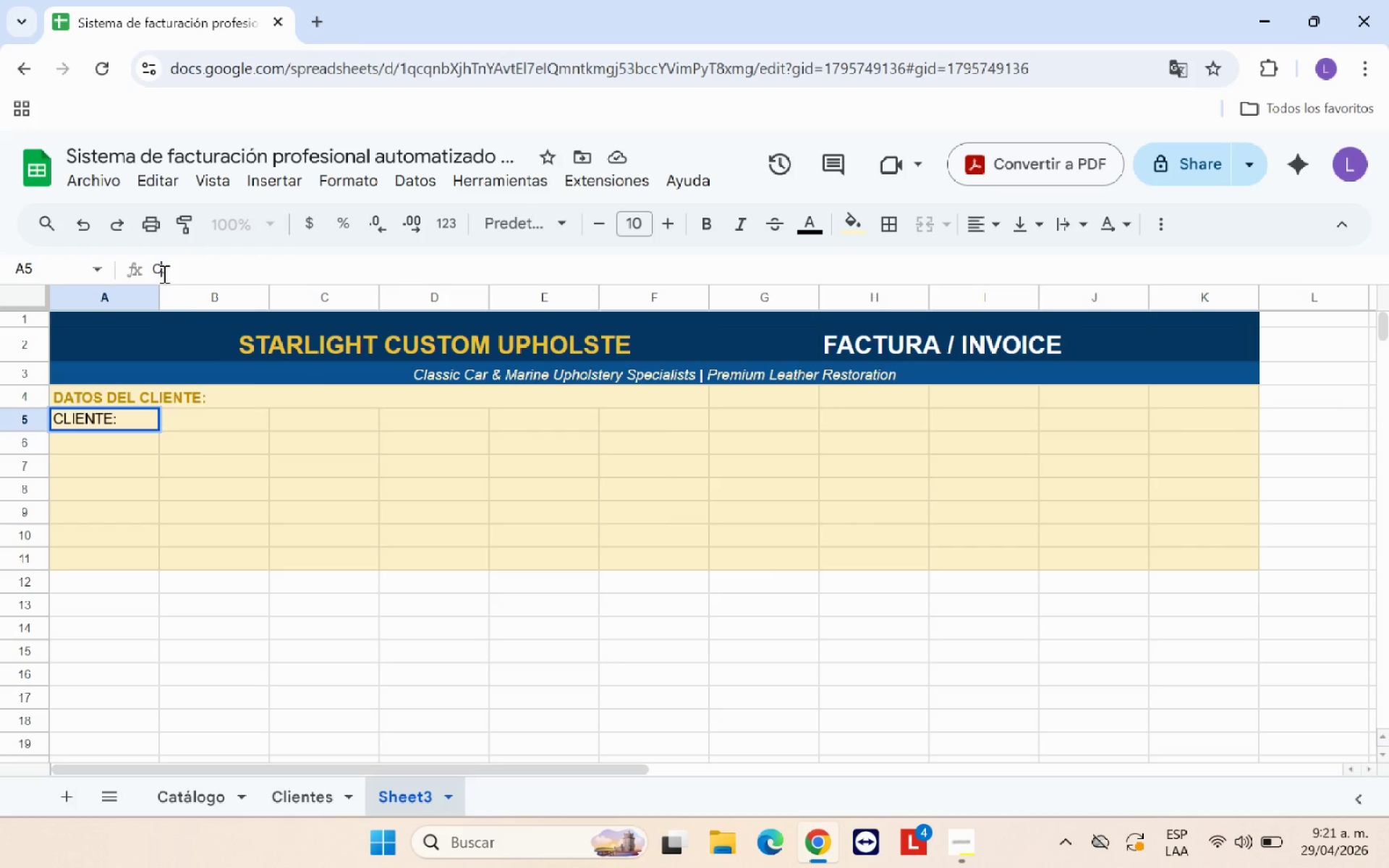 
key(Backspace)
type(liente)
 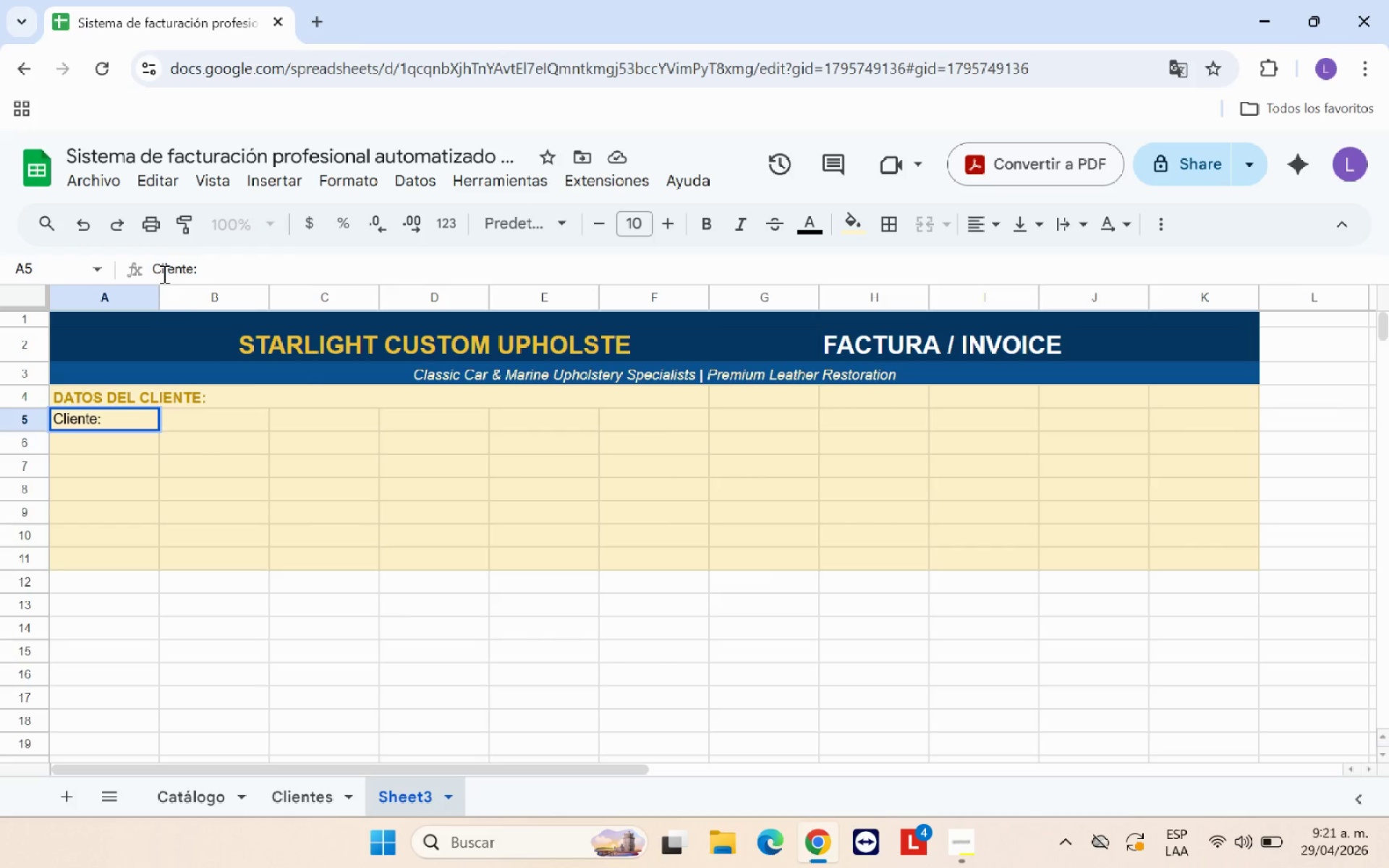 
key(Enter)
 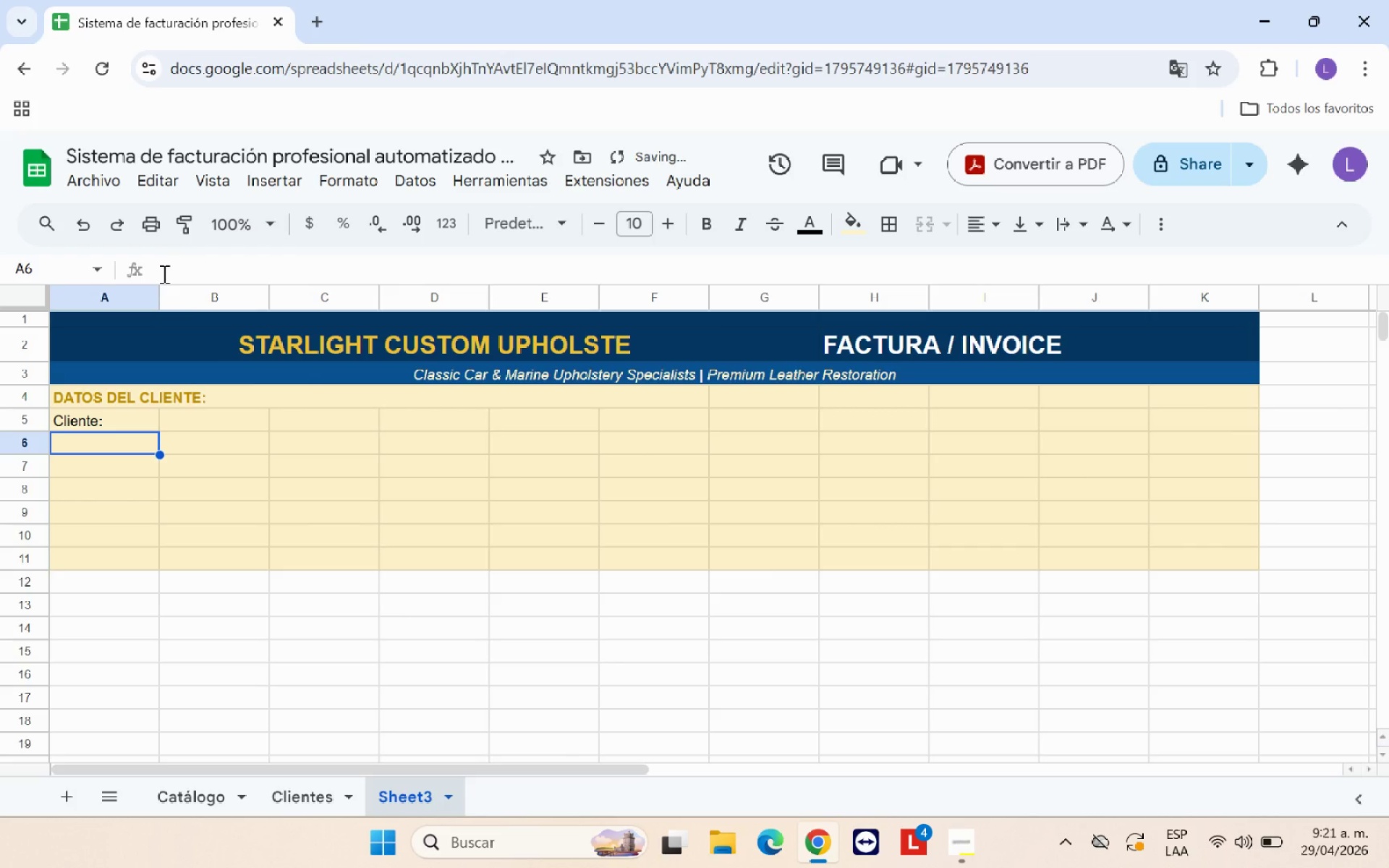 
type(Direcci;on>)
 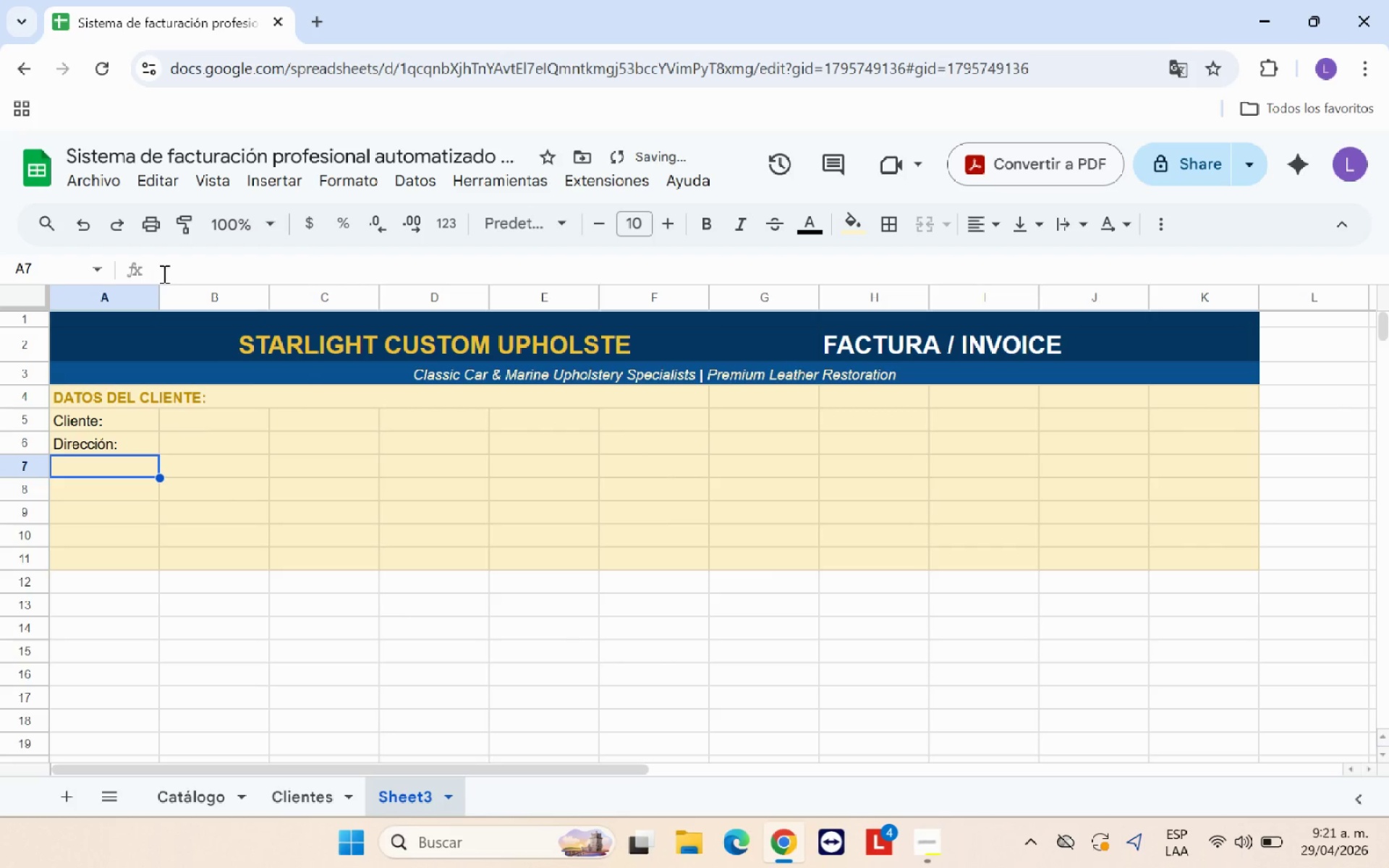 
 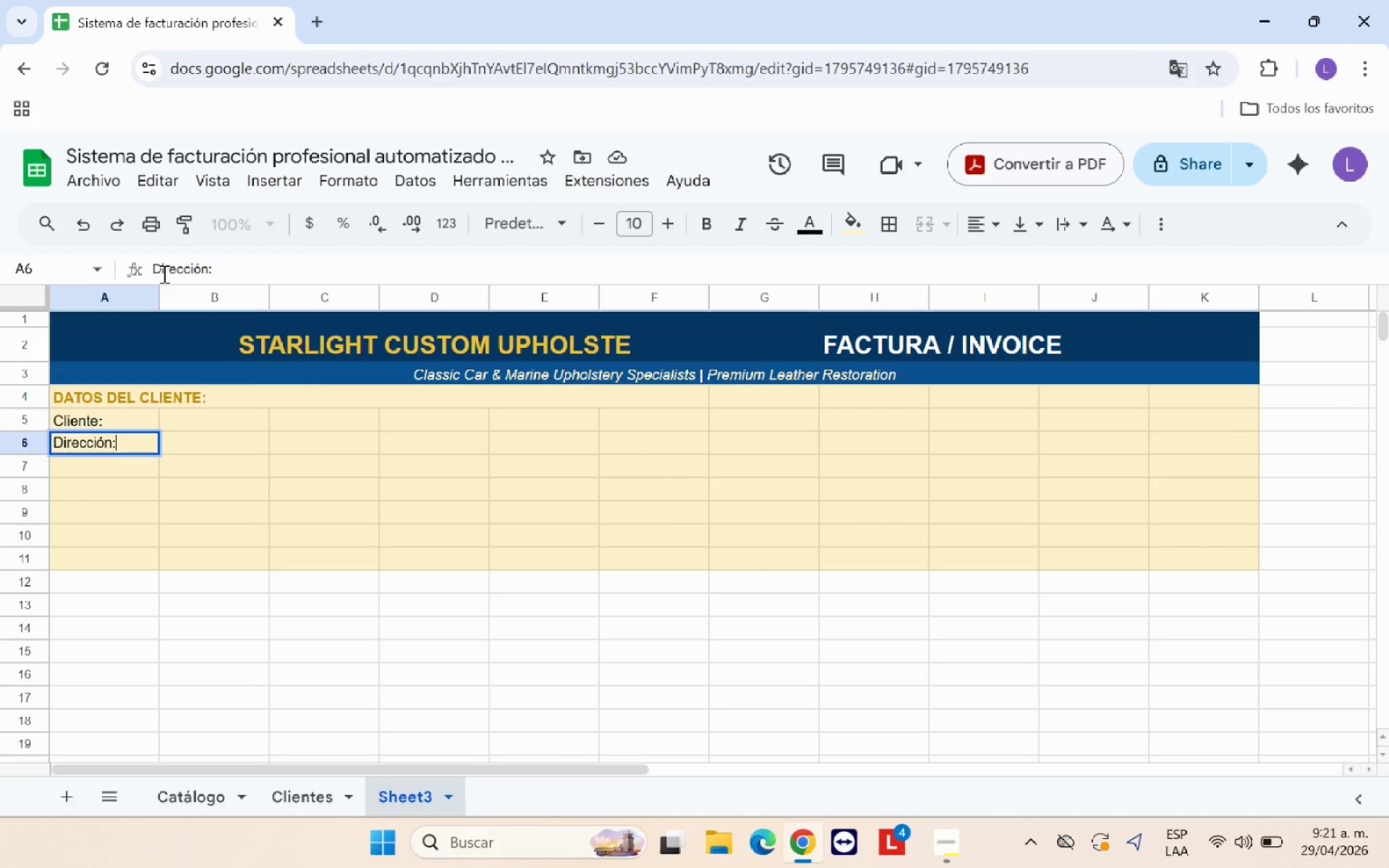 
key(Enter)
 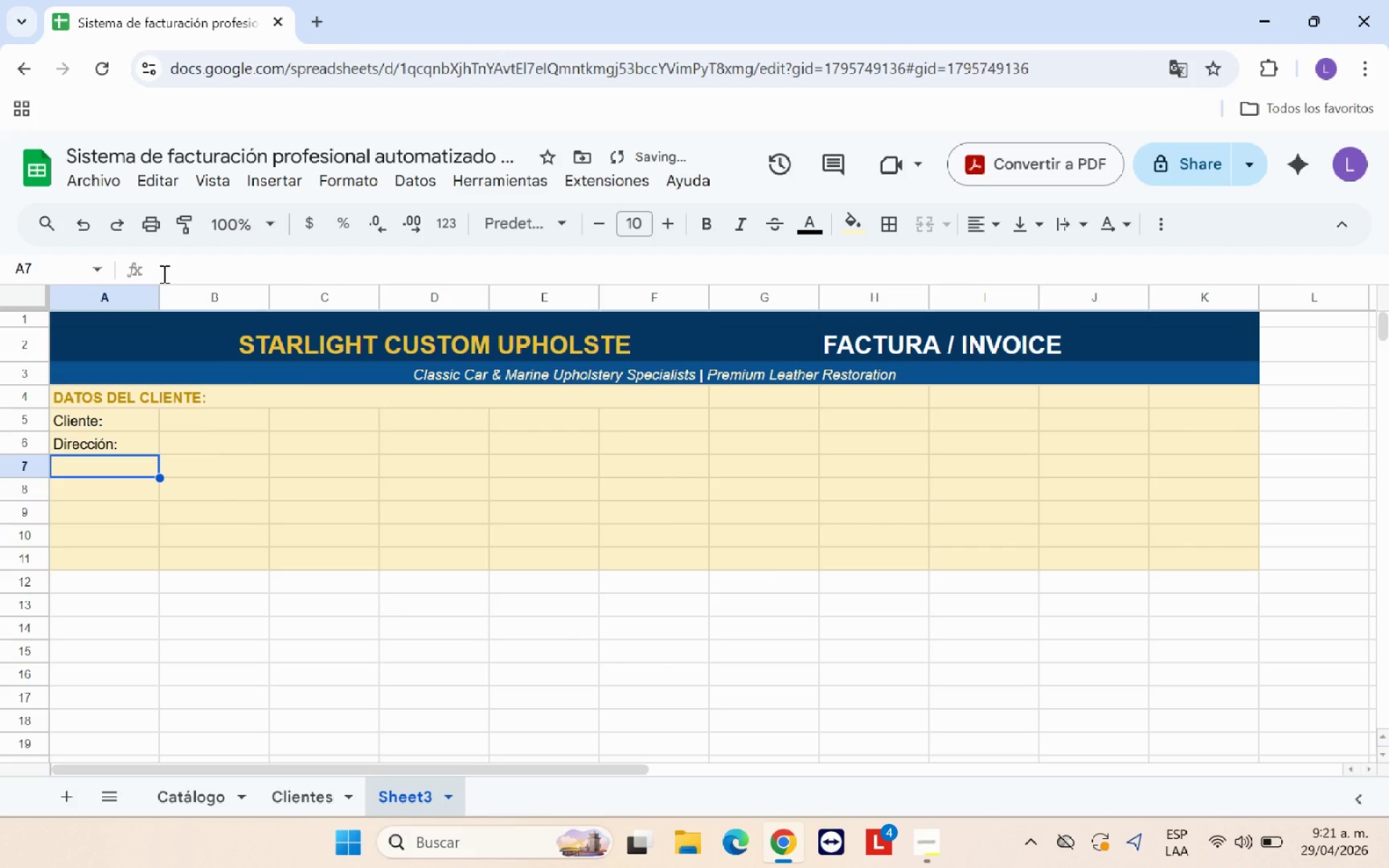 
type(Ciudad>)
 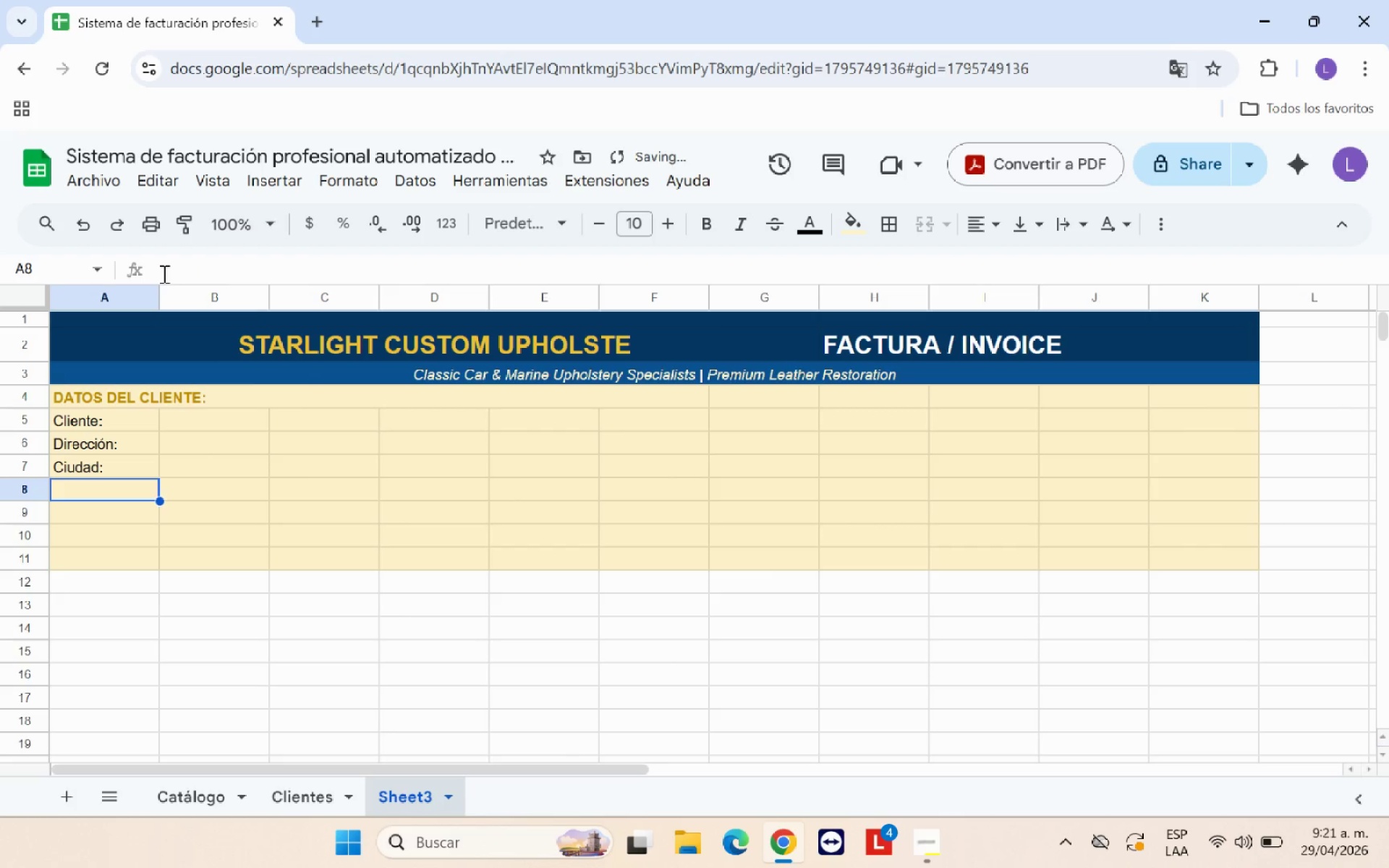 
 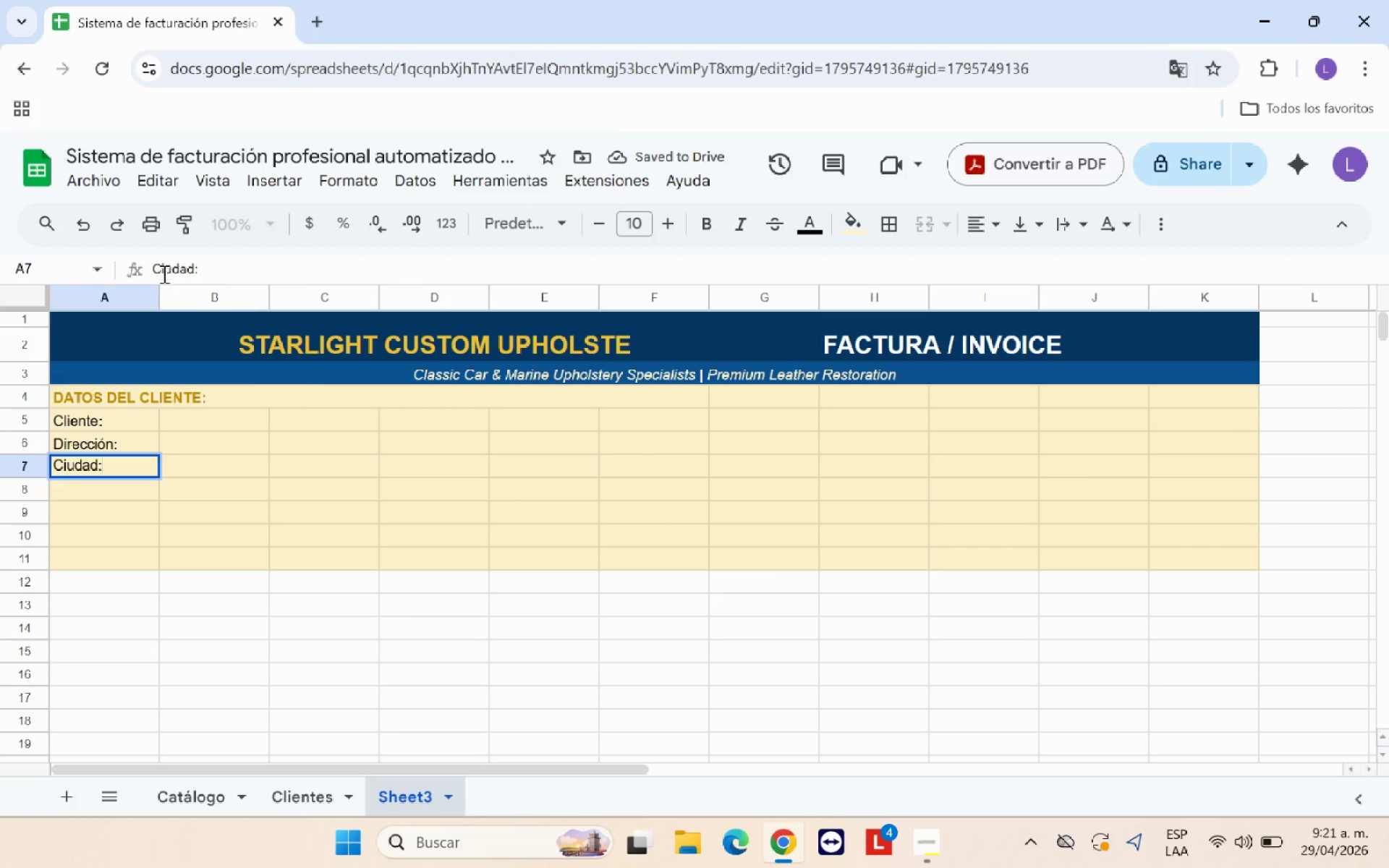 
key(Enter)
 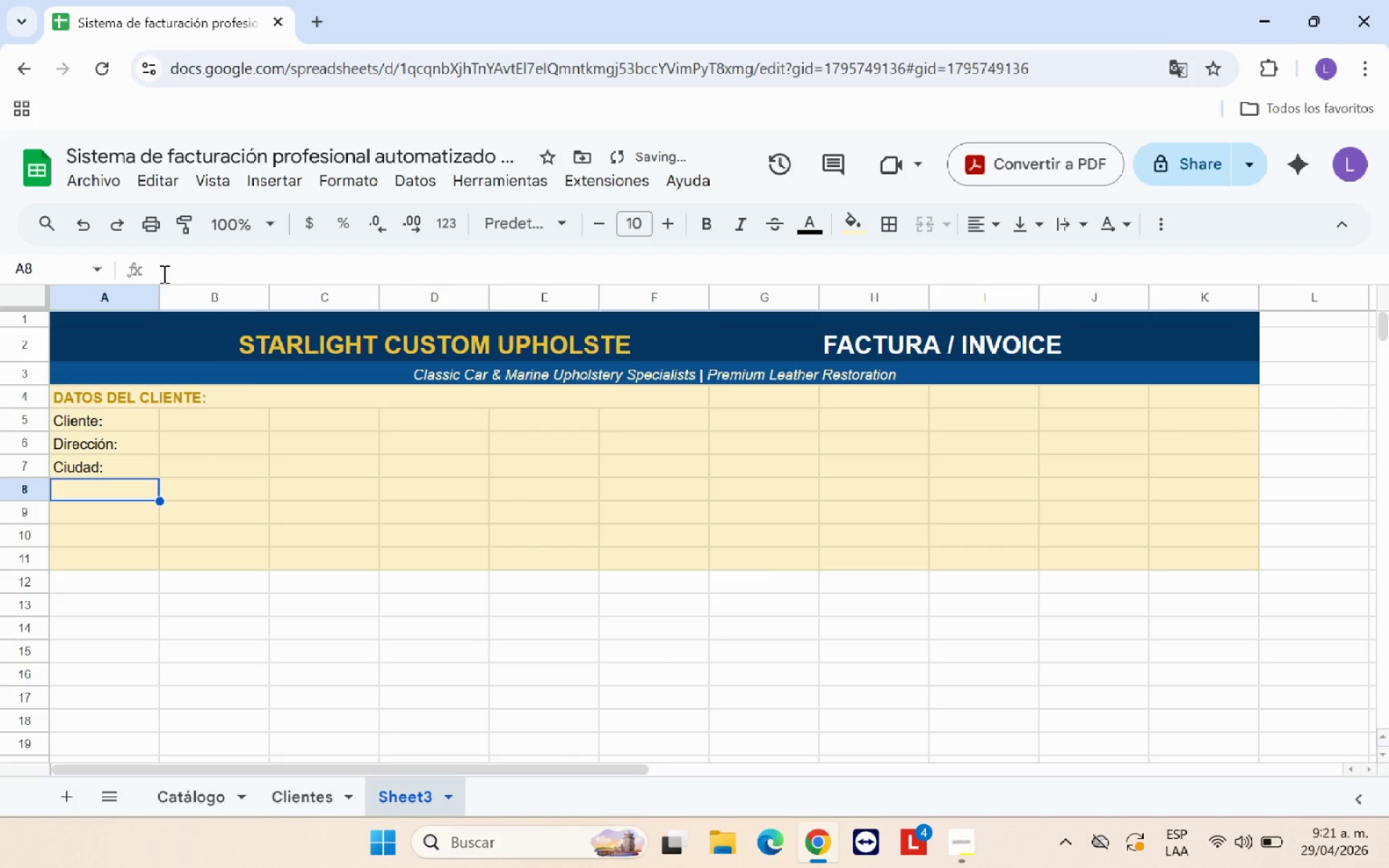 
type(Tel;efono>)
 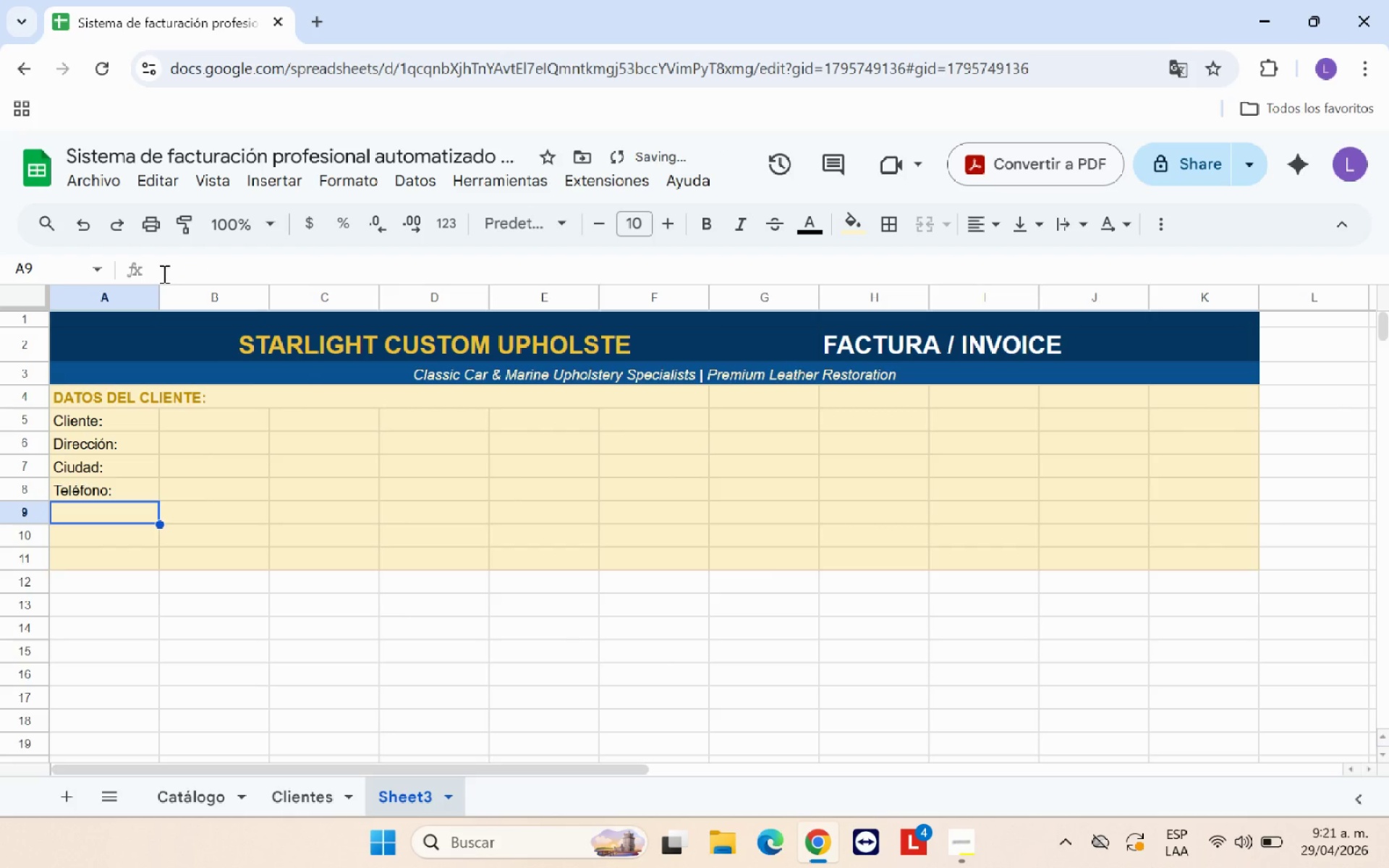 
 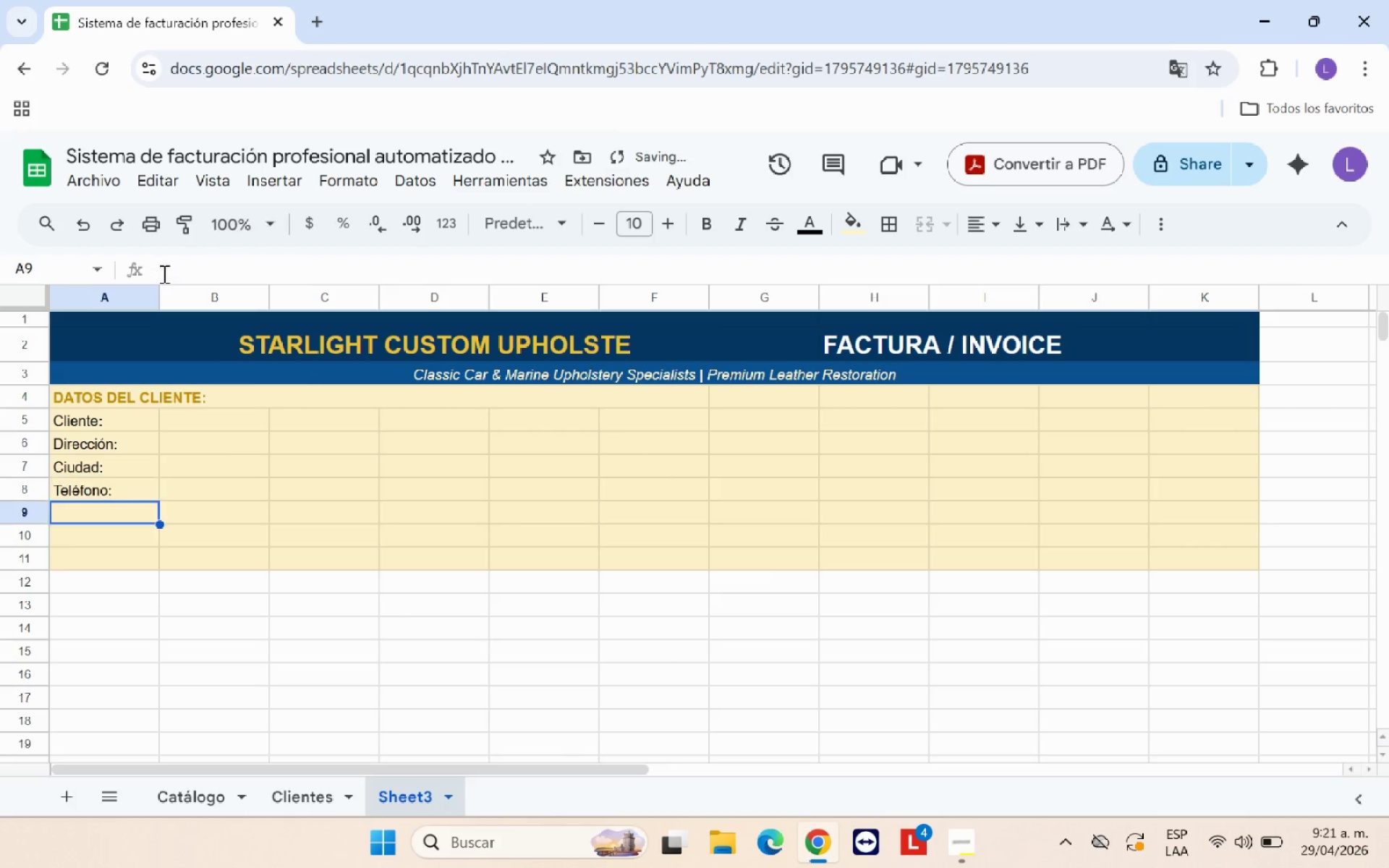 
key(Enter)
 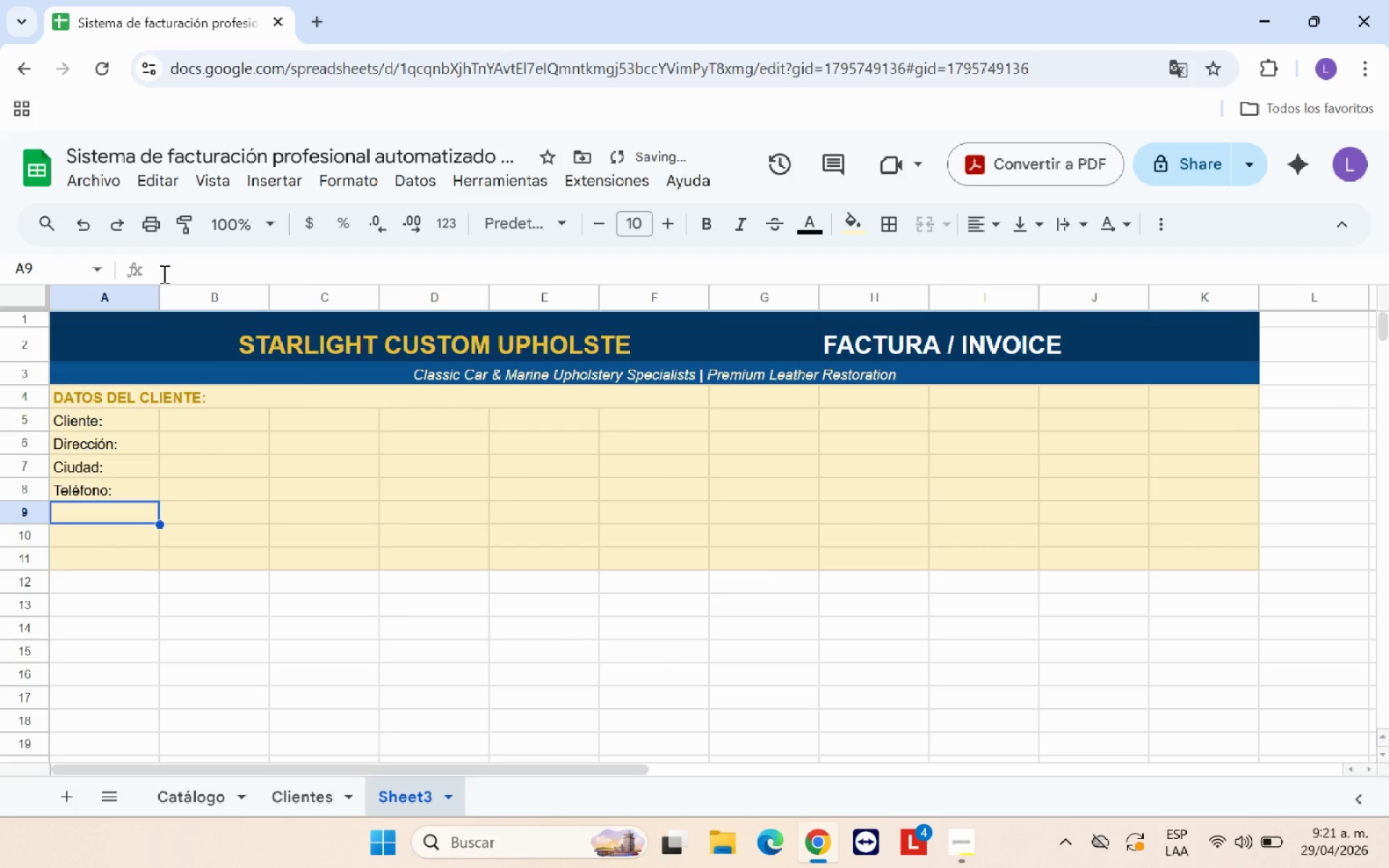 
type(EM)
key(Backspace)
type(mail>)
 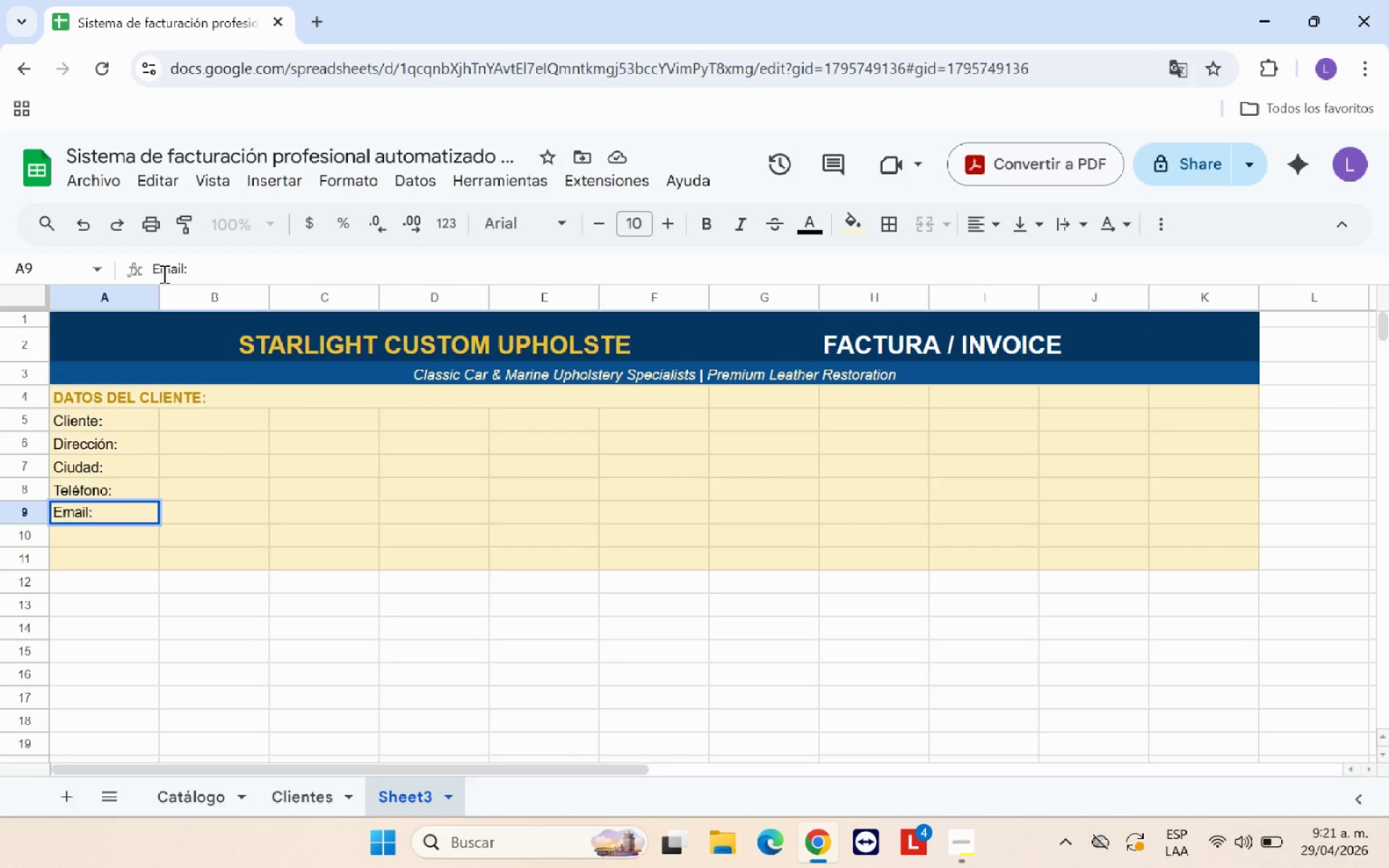 
key(Space)
 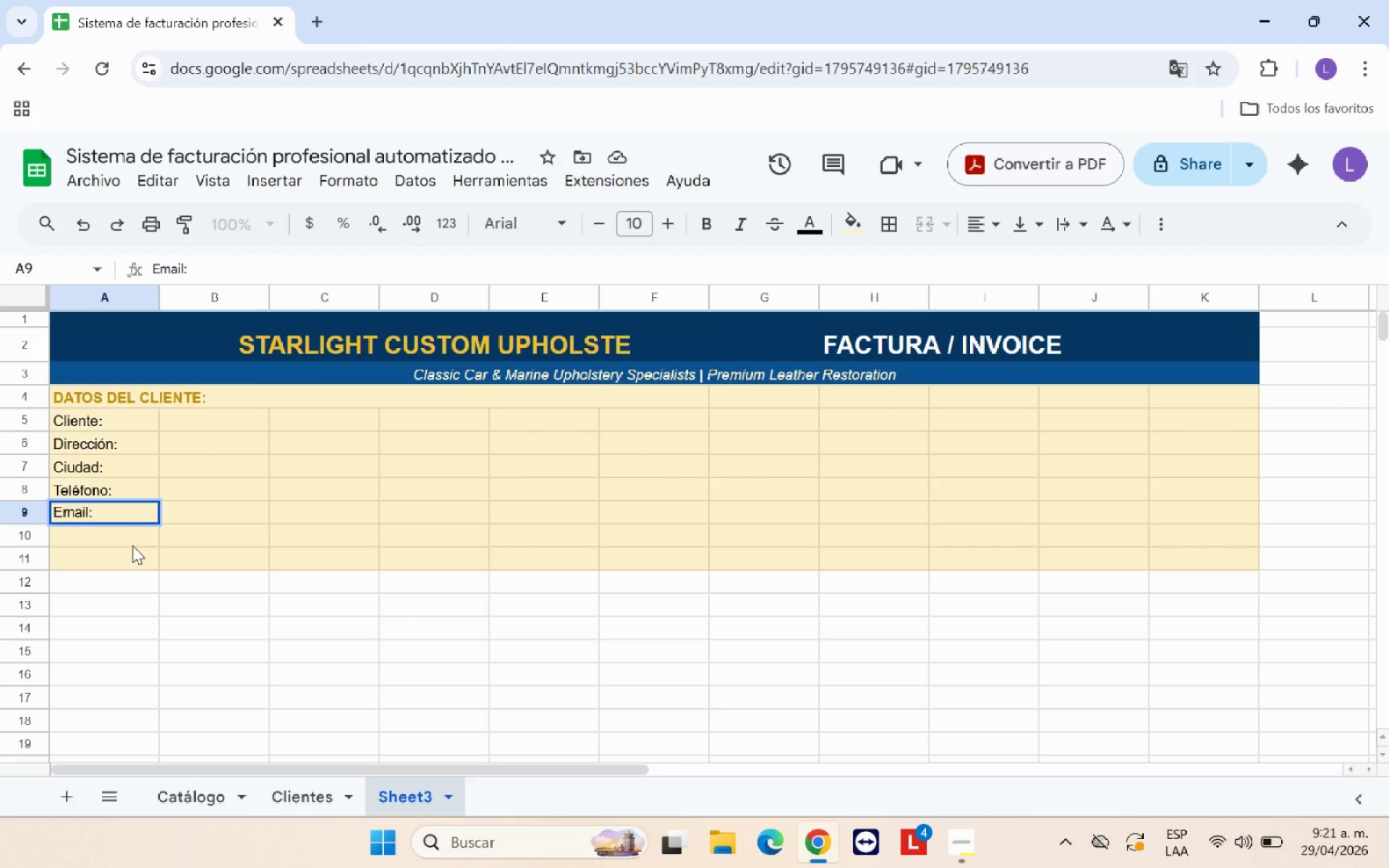 
key(Backspace)
 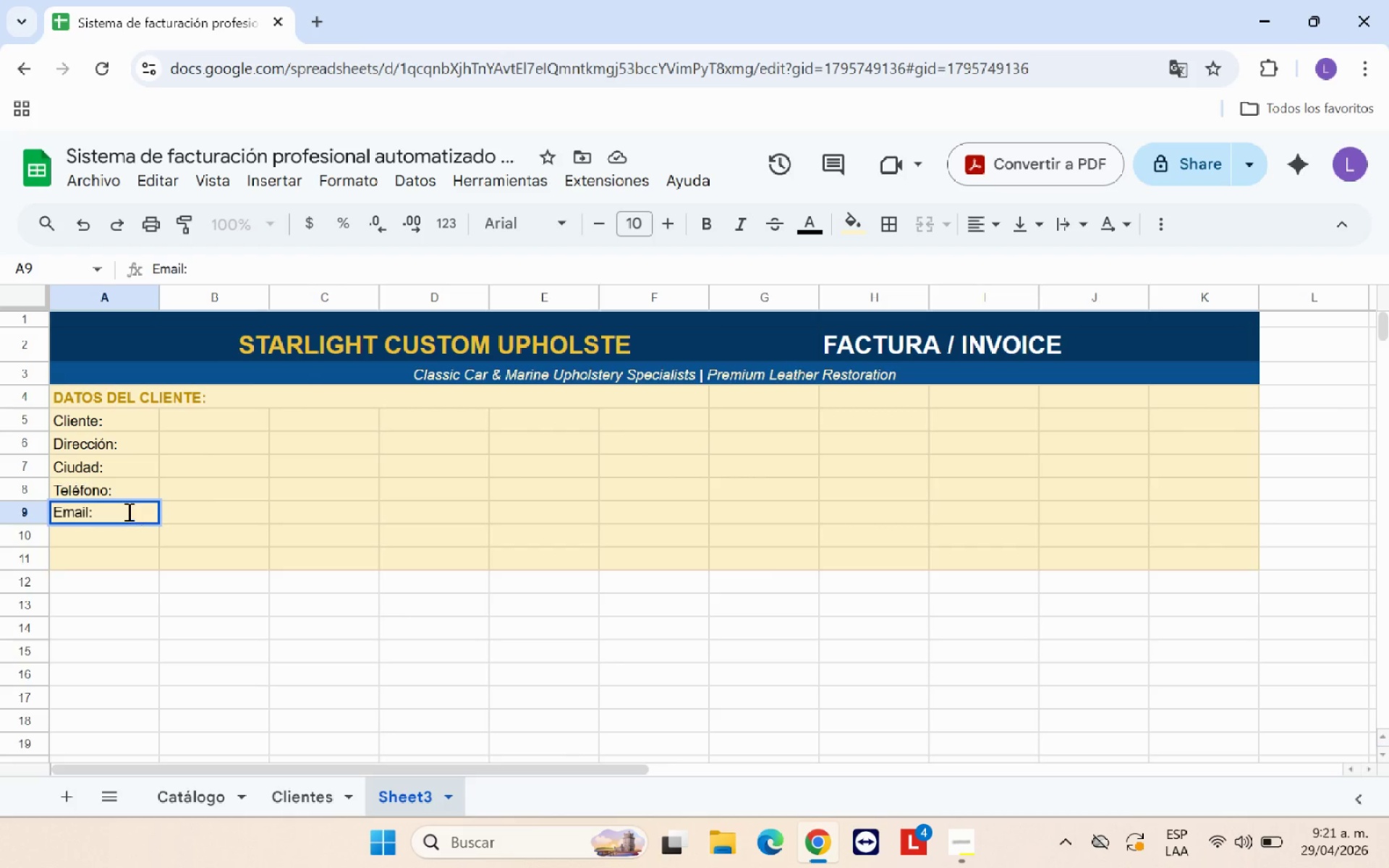 
left_click([116, 498])
 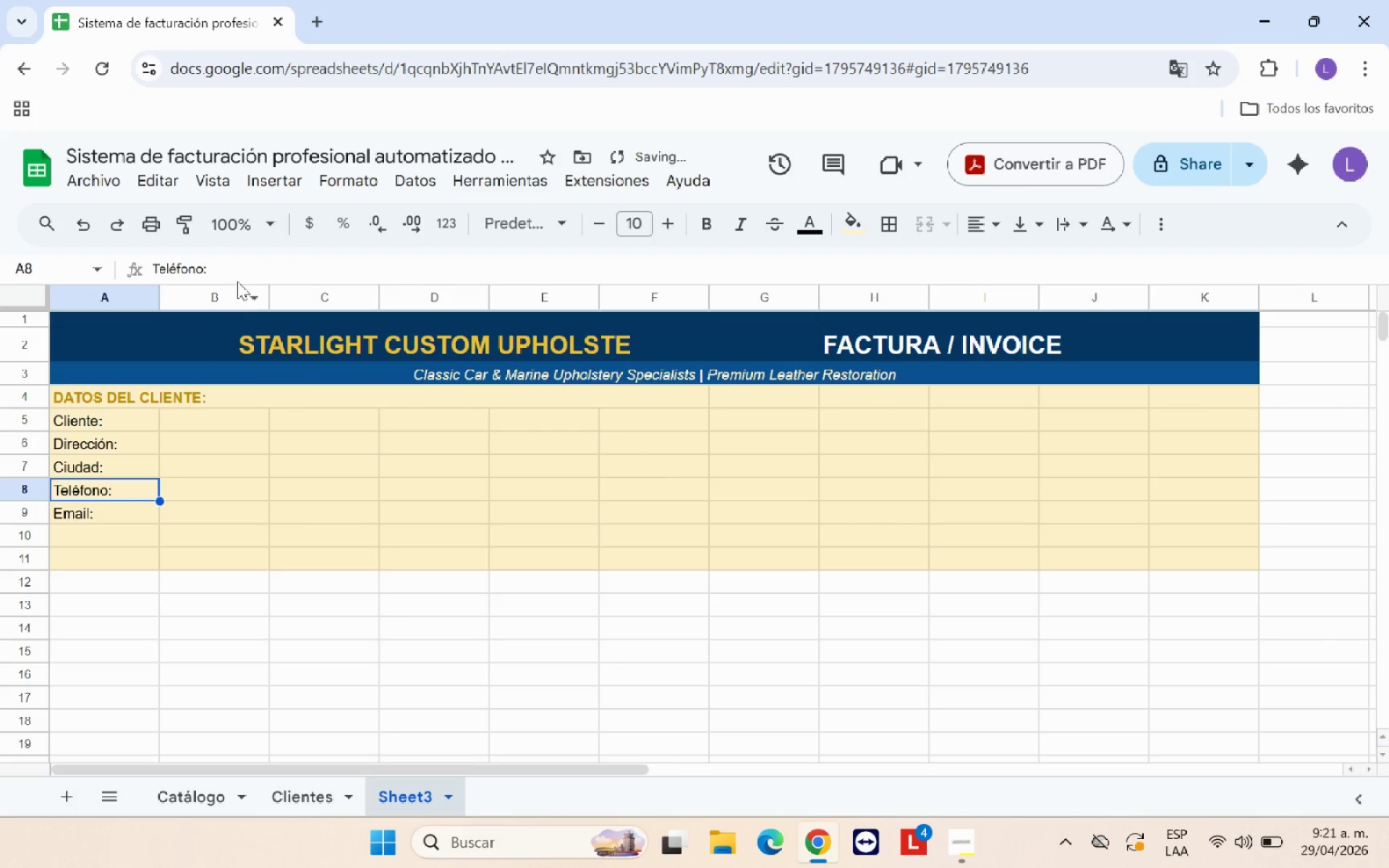 
left_click([251, 263])
 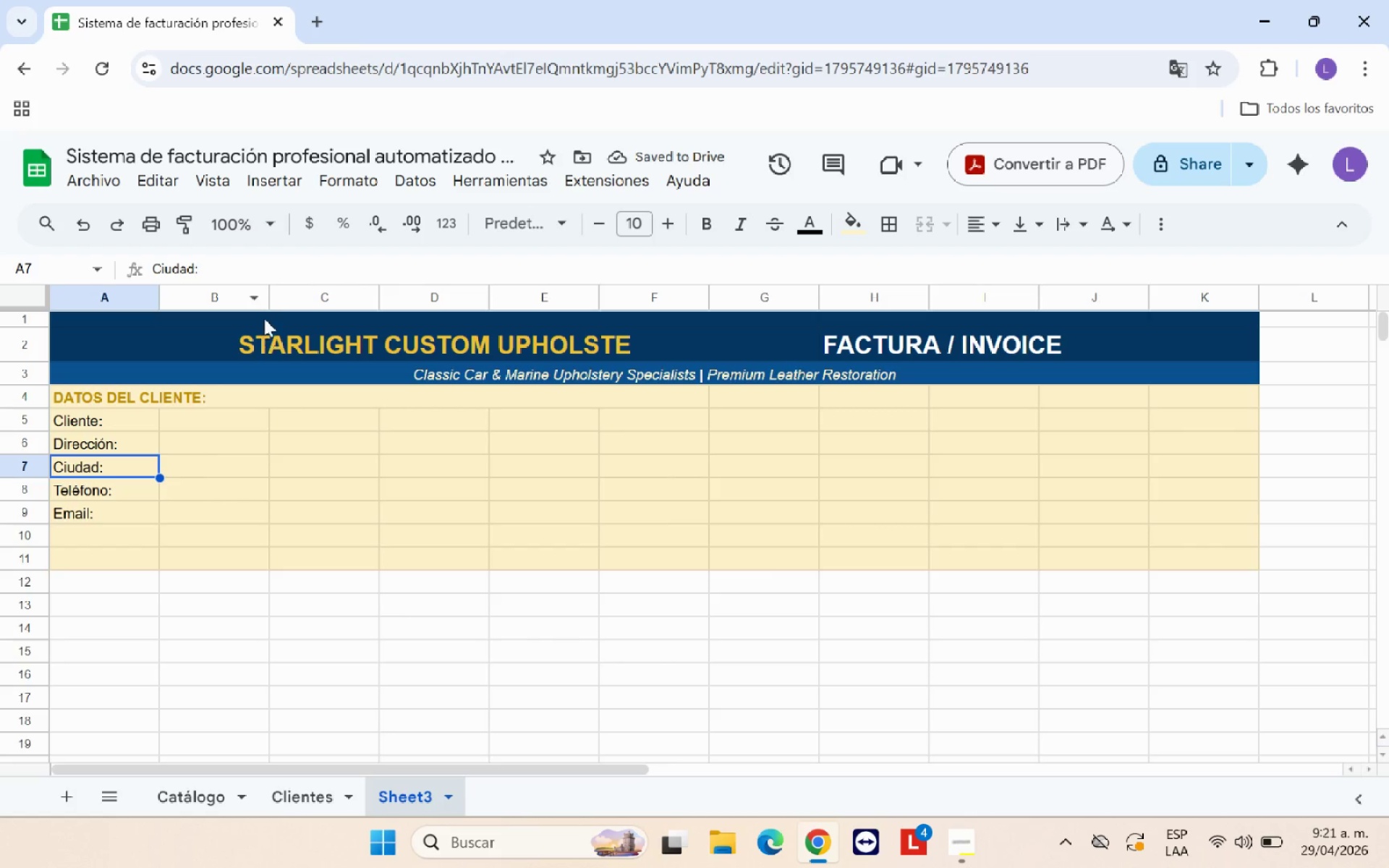 
left_click([268, 266])
 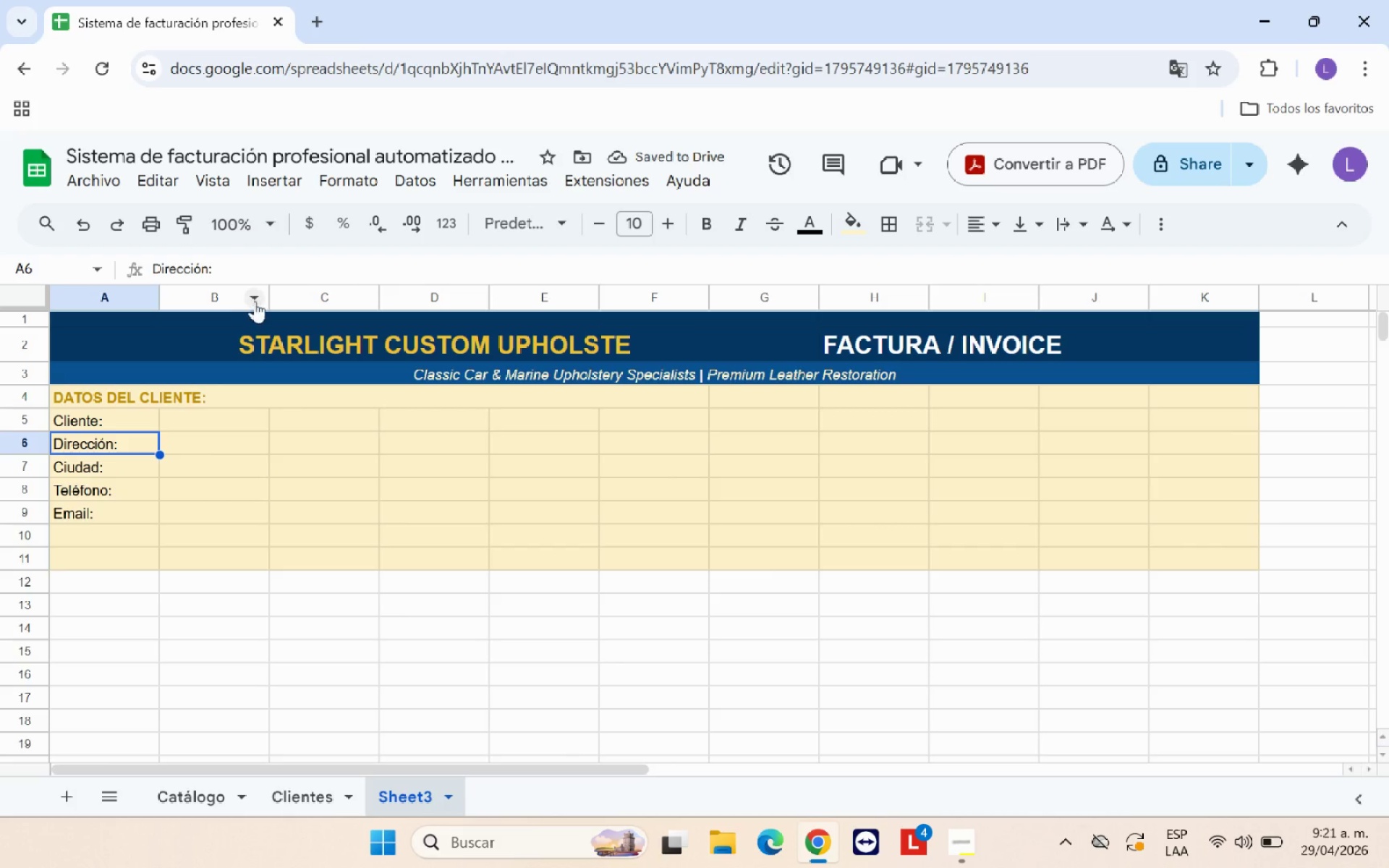 
left_click([282, 263])
 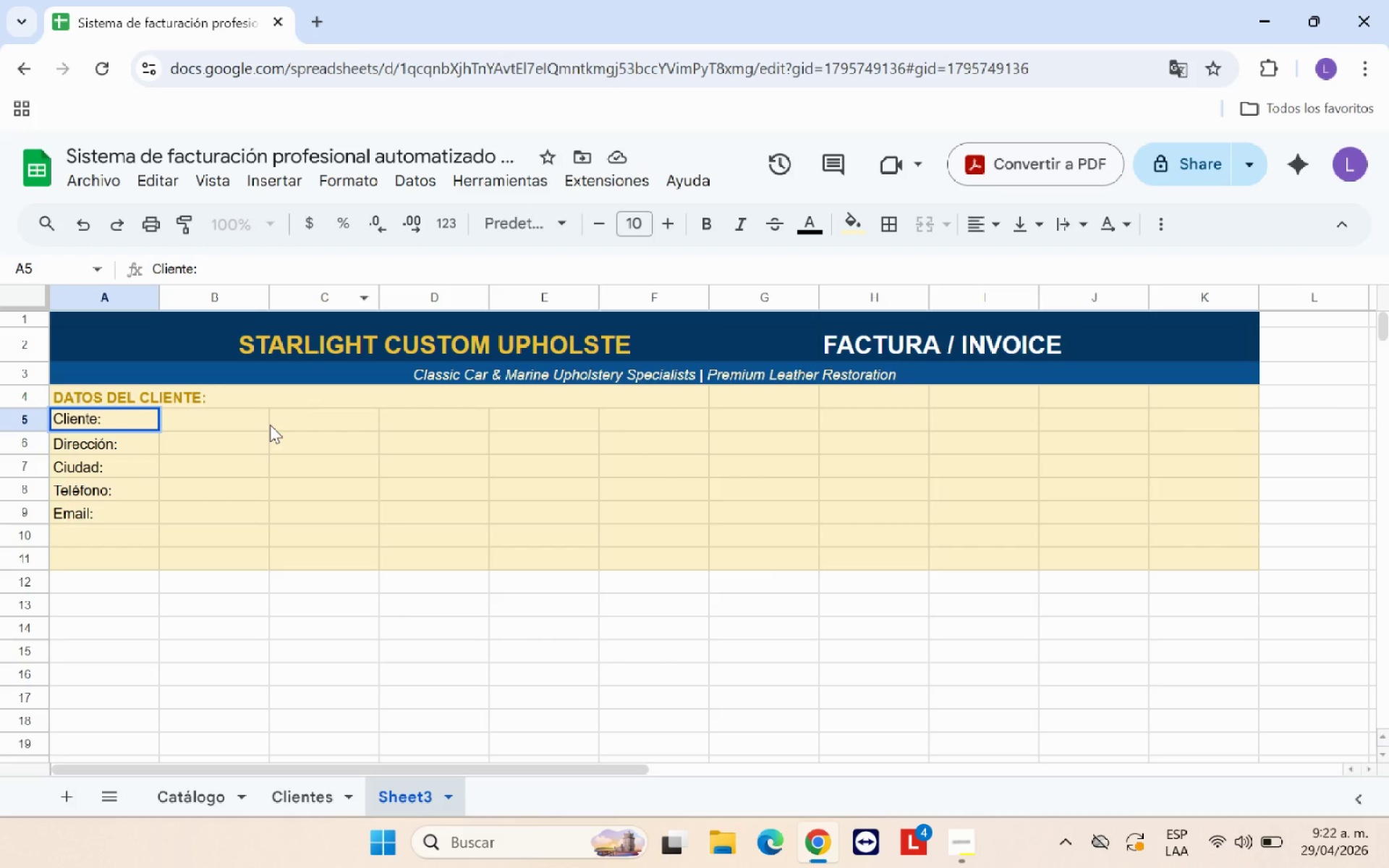 
key(Backspace)
 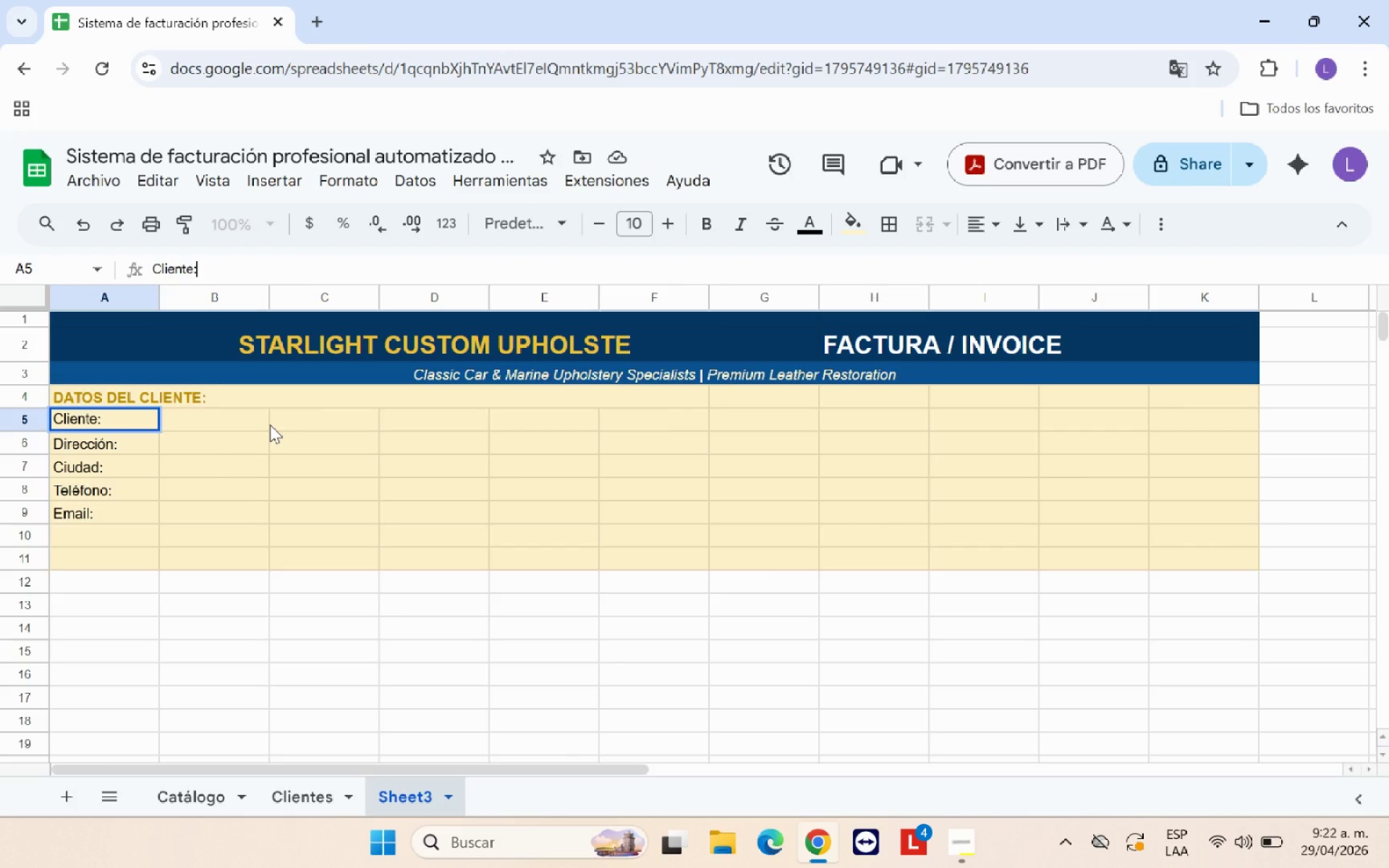 
left_click([271, 425])
 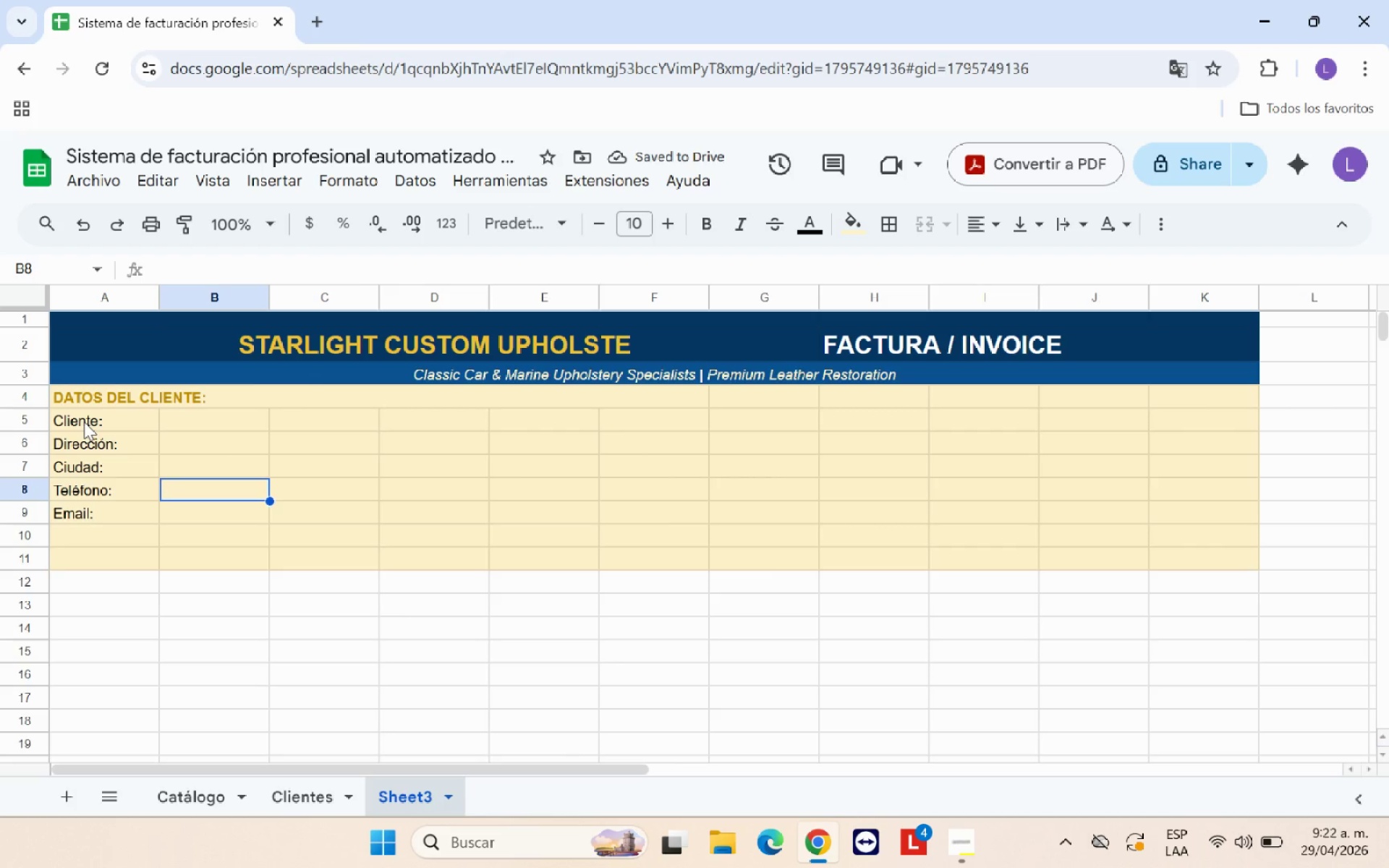 
wait(6.27)
 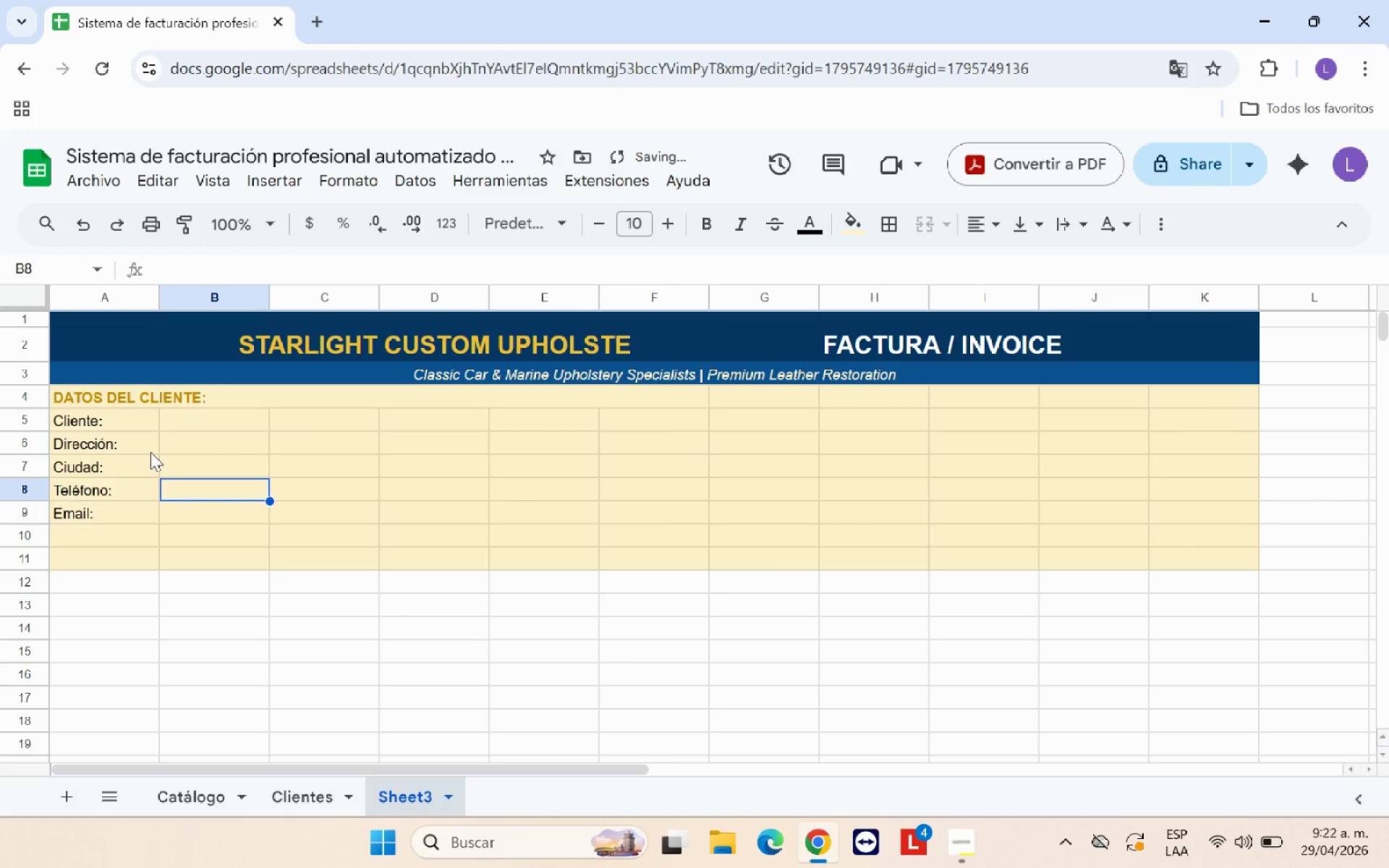 
left_click_drag(start_coordinate=[90, 424], to_coordinate=[103, 507])
 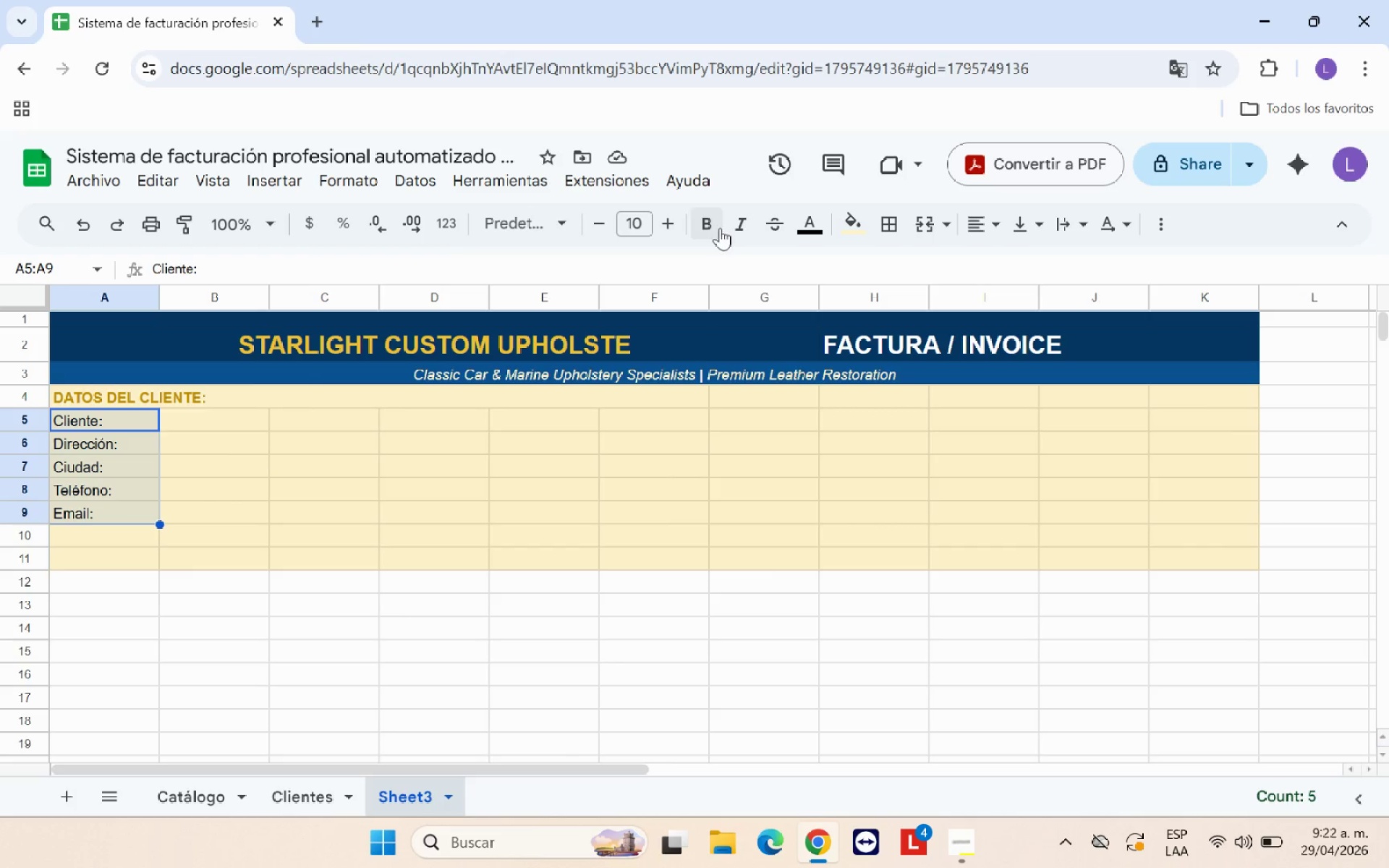 
left_click([714, 227])
 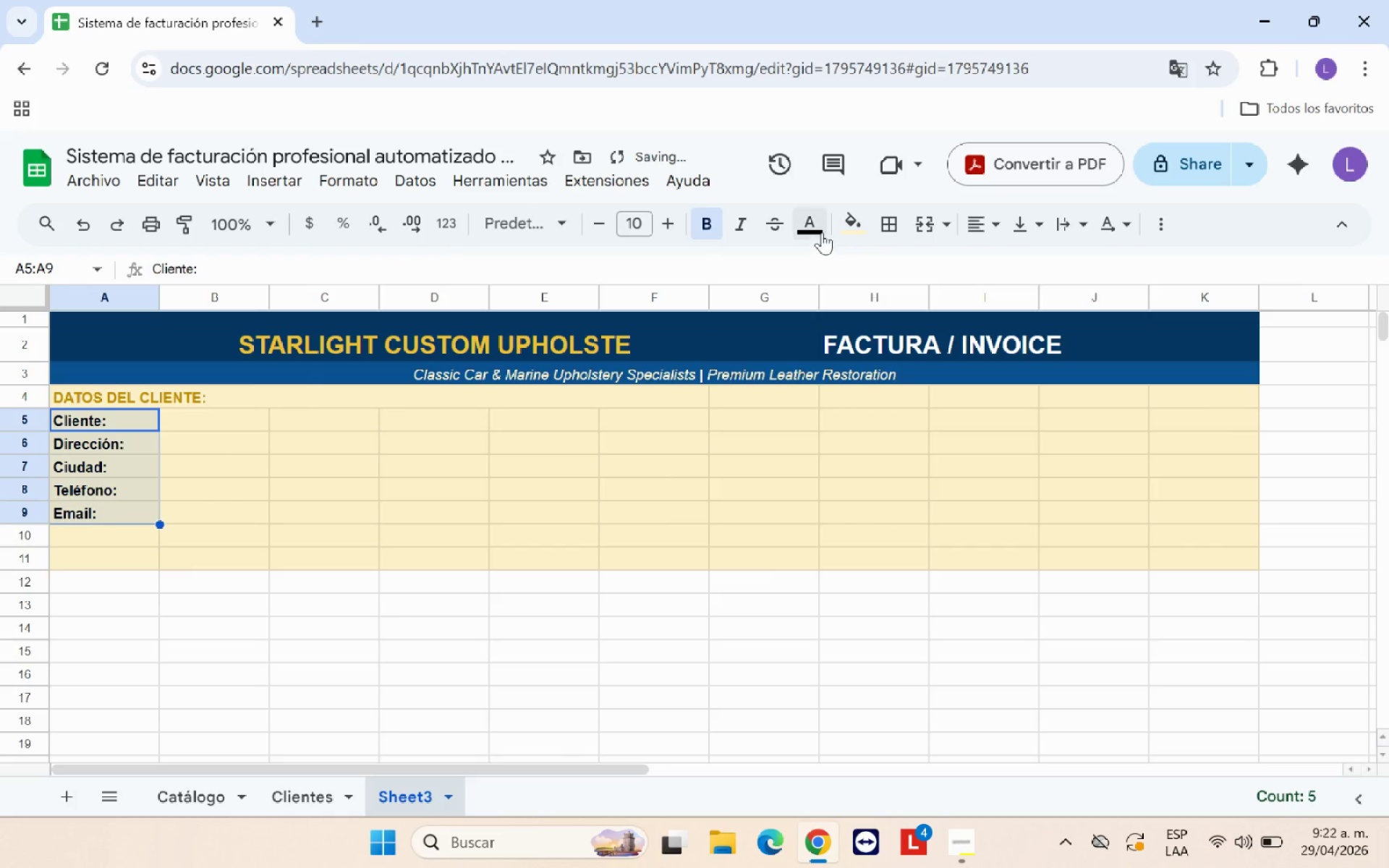 
left_click([820, 229])
 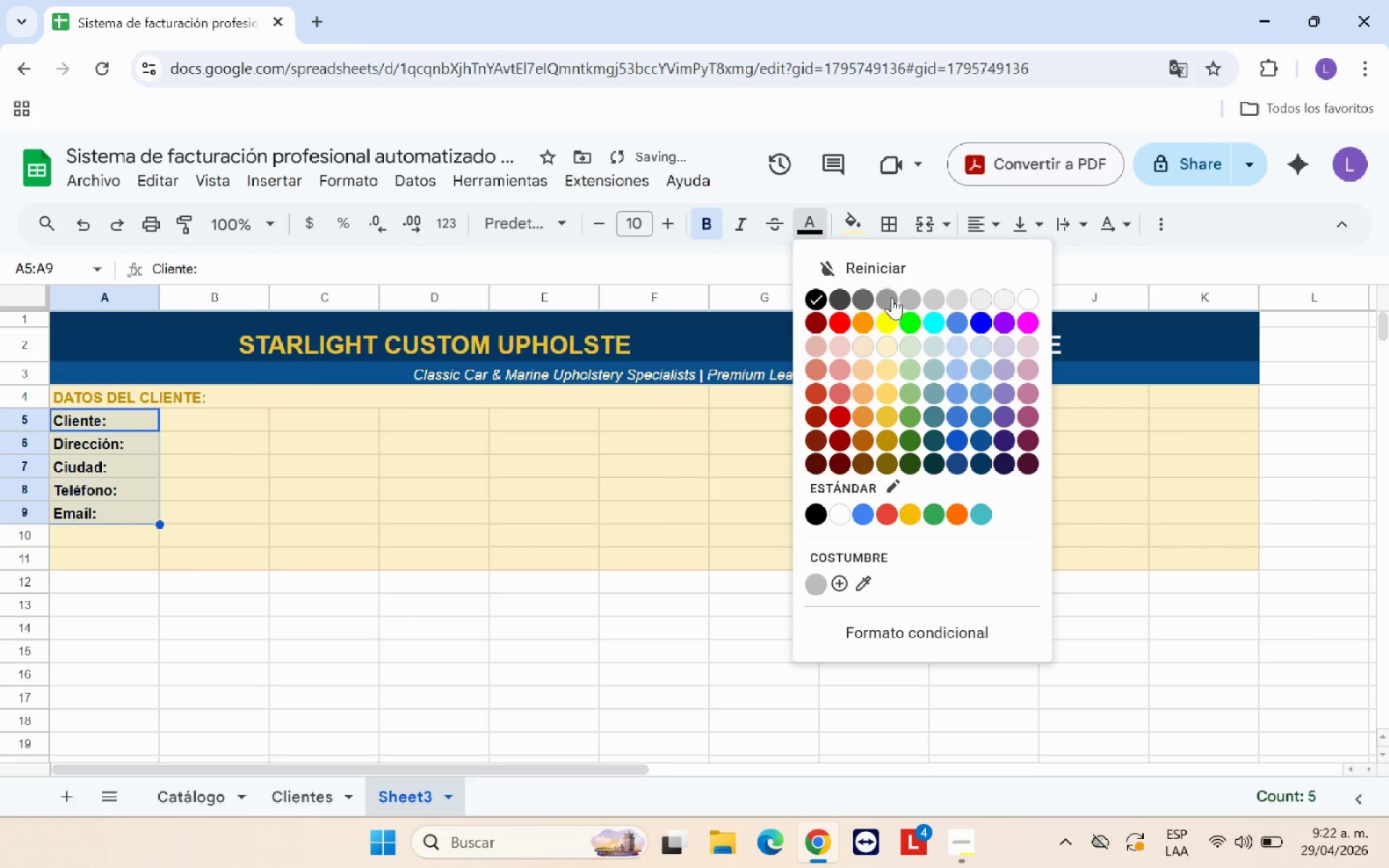 
left_click([892, 296])
 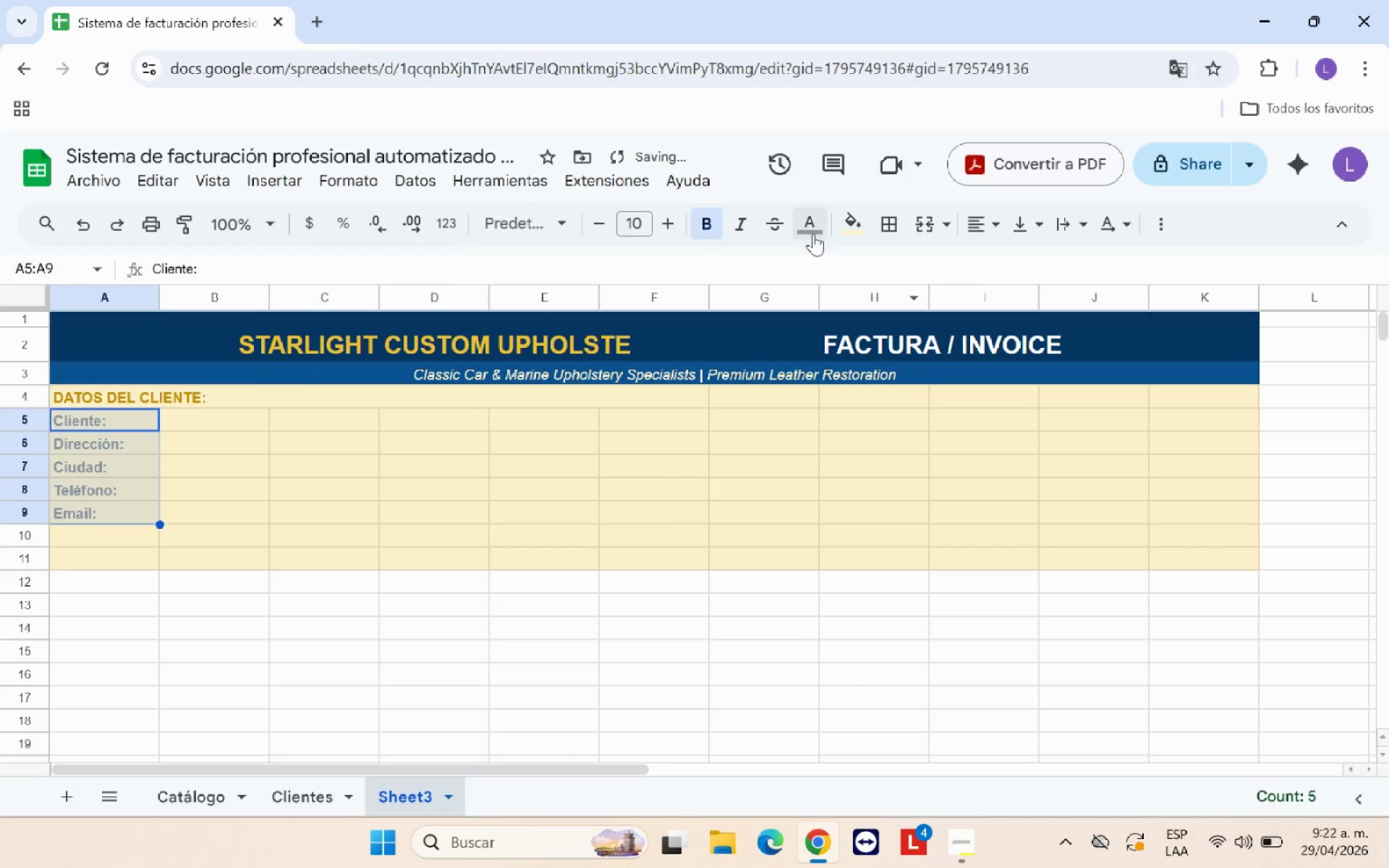 
left_click([810, 230])
 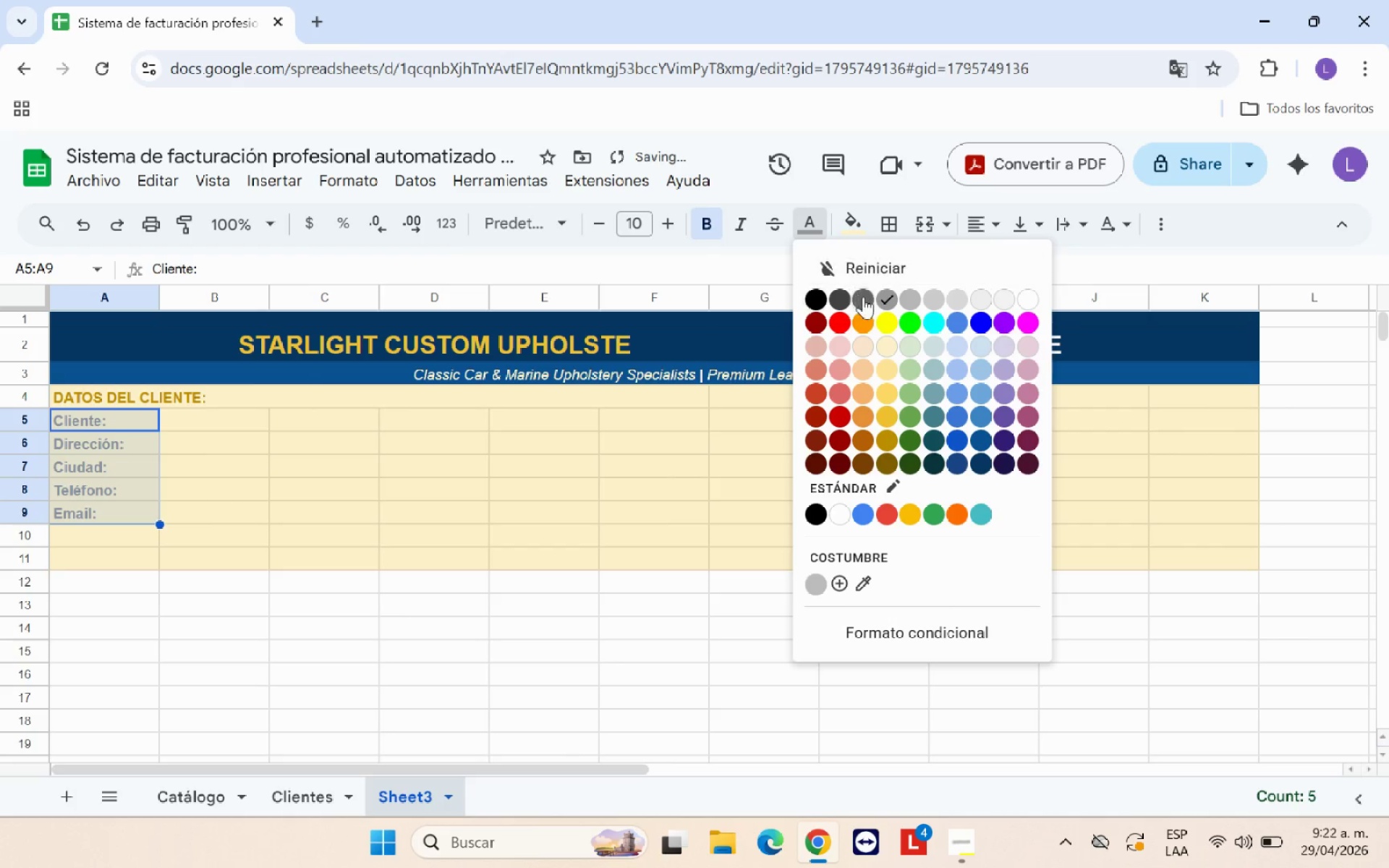 
left_click([863, 297])
 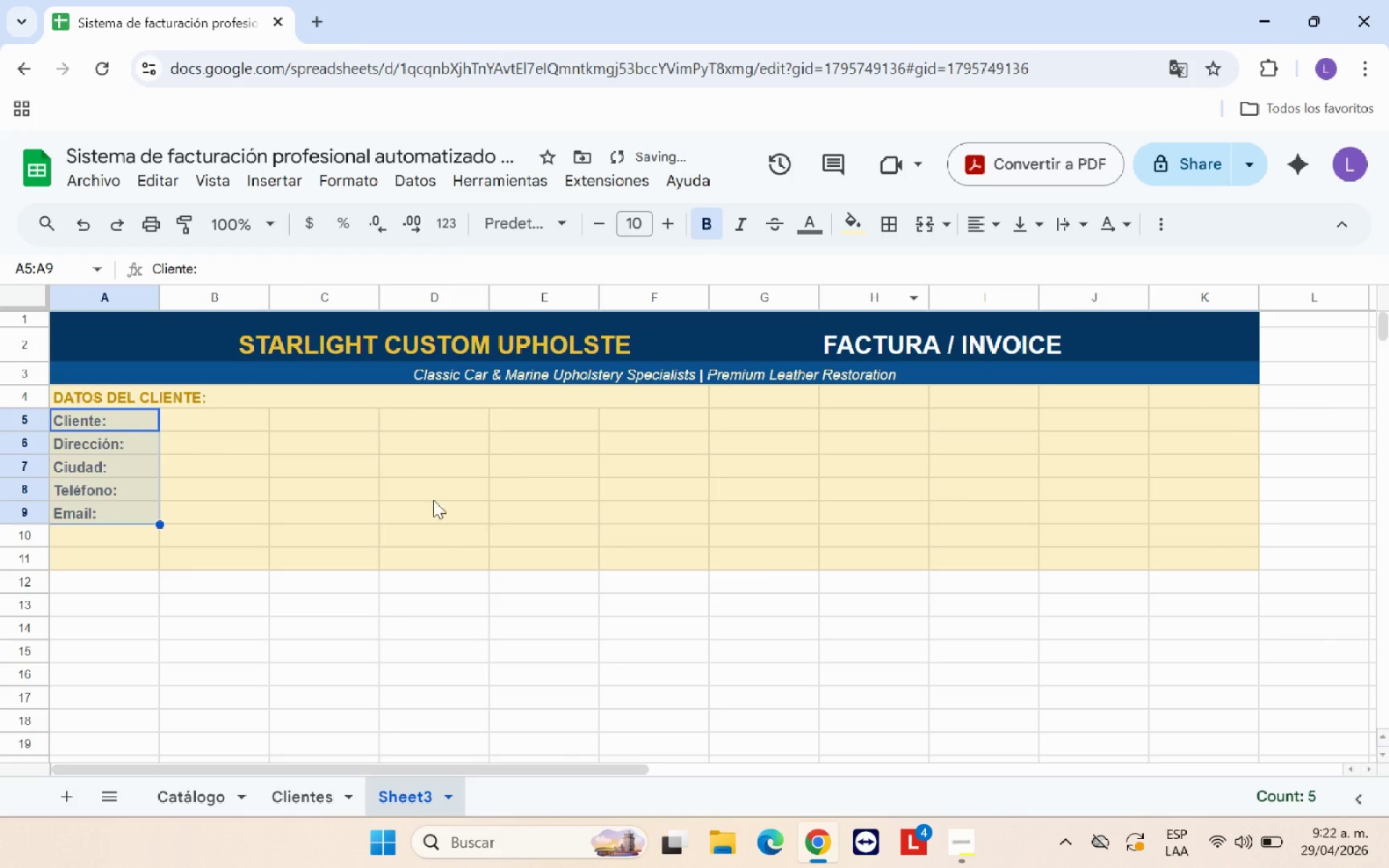 
left_click([360, 540])
 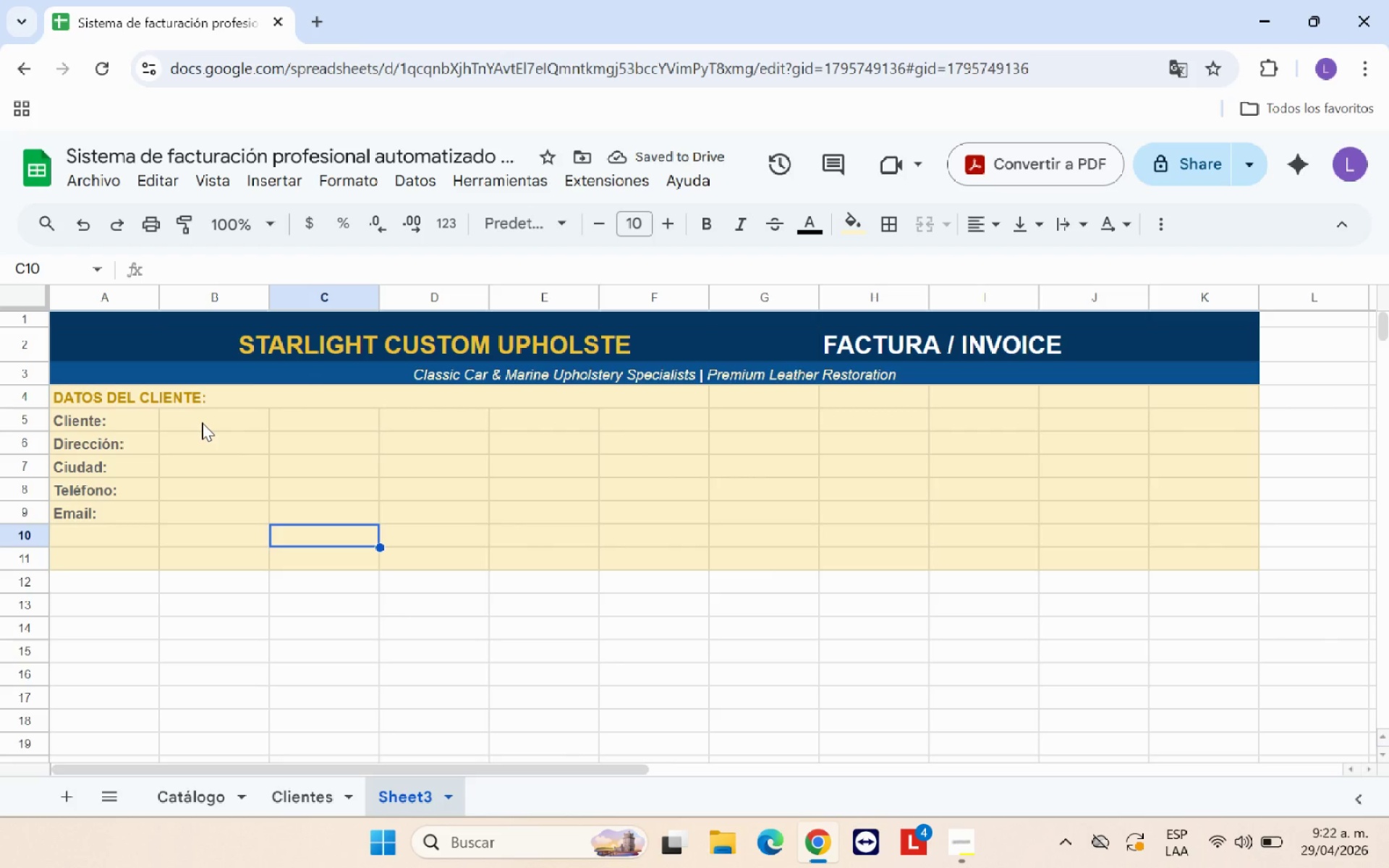 
left_click([202, 422])
 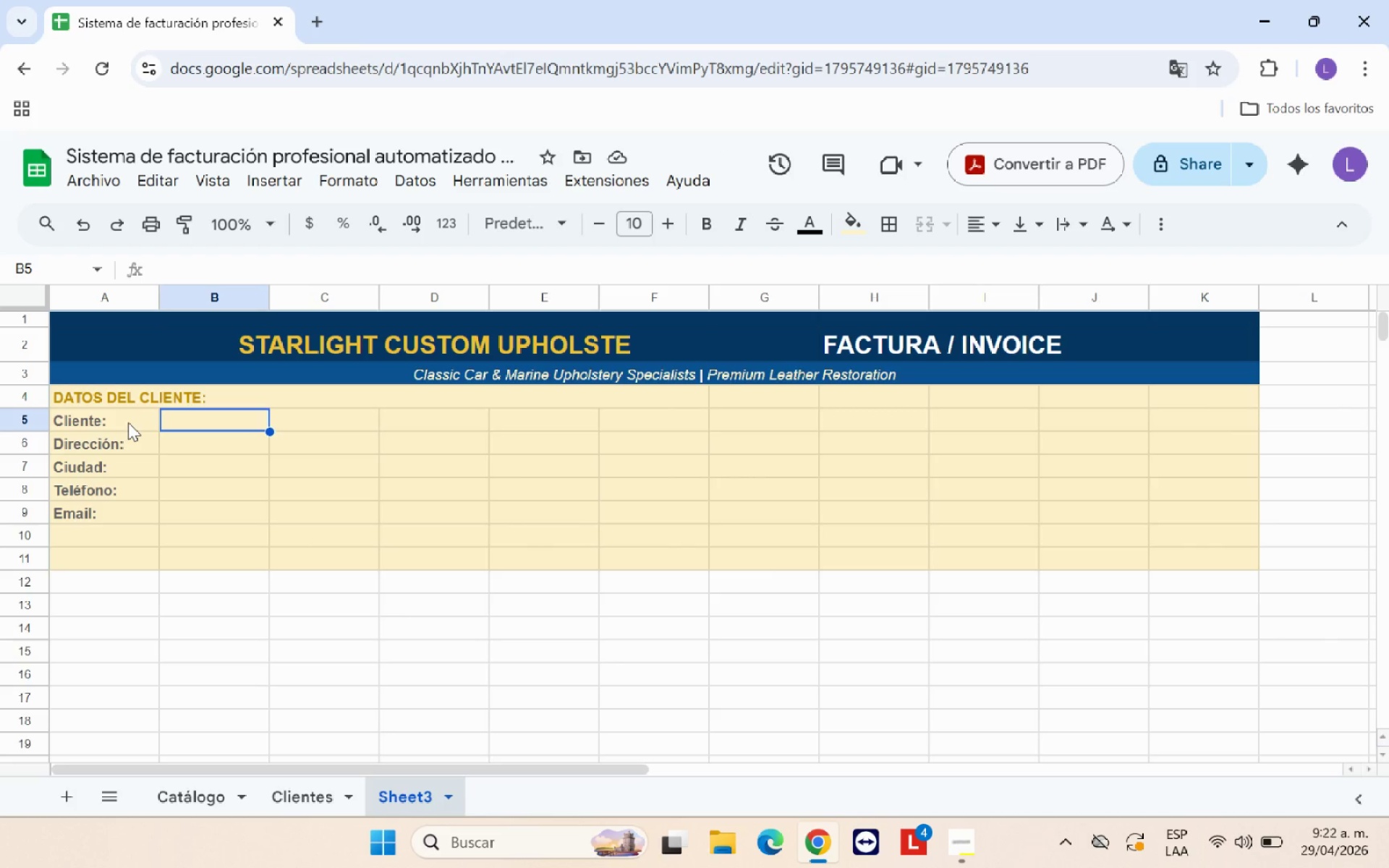 
wait(11.09)
 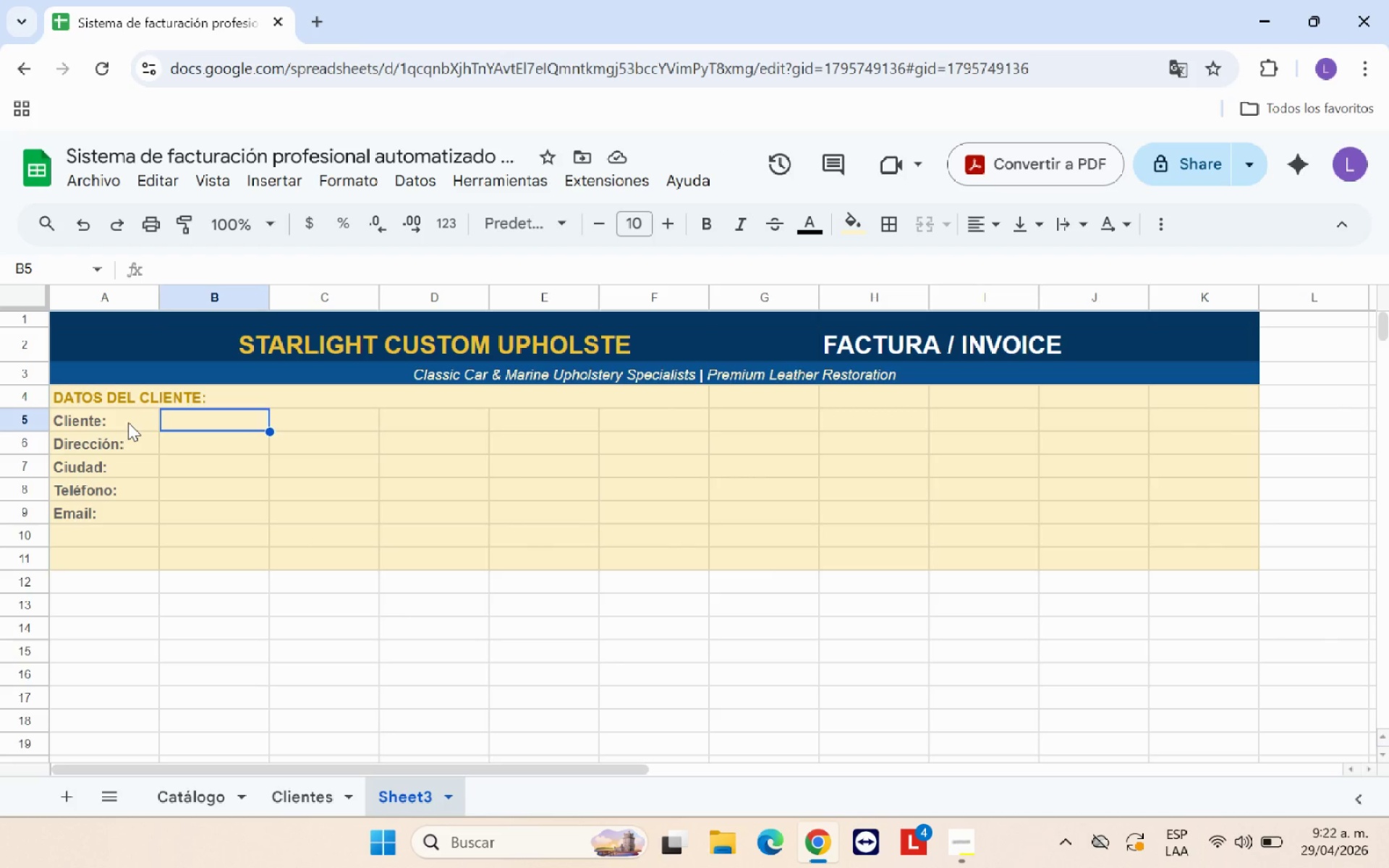 
left_click_drag(start_coordinate=[116, 422], to_coordinate=[215, 426])
 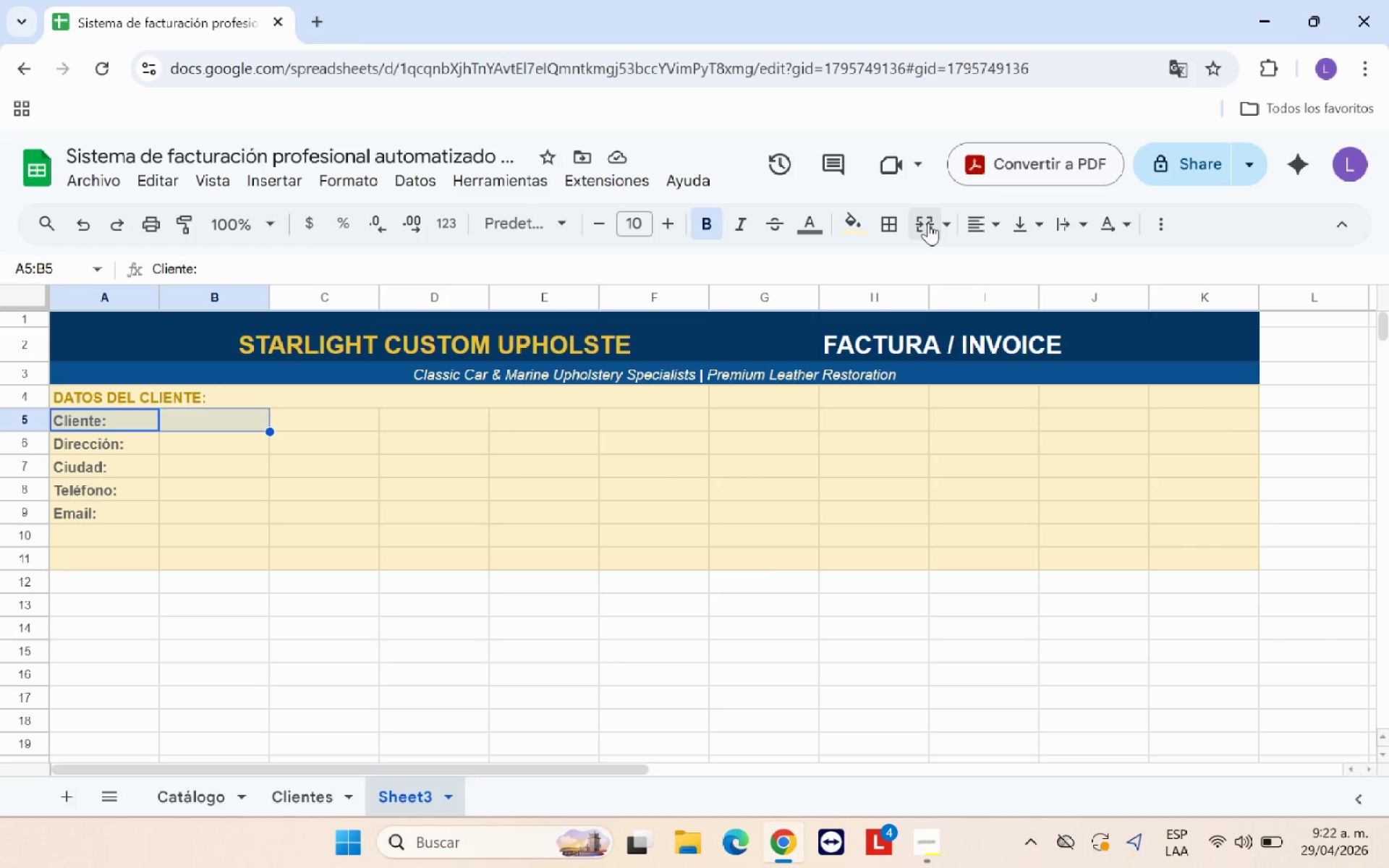 
left_click([928, 223])
 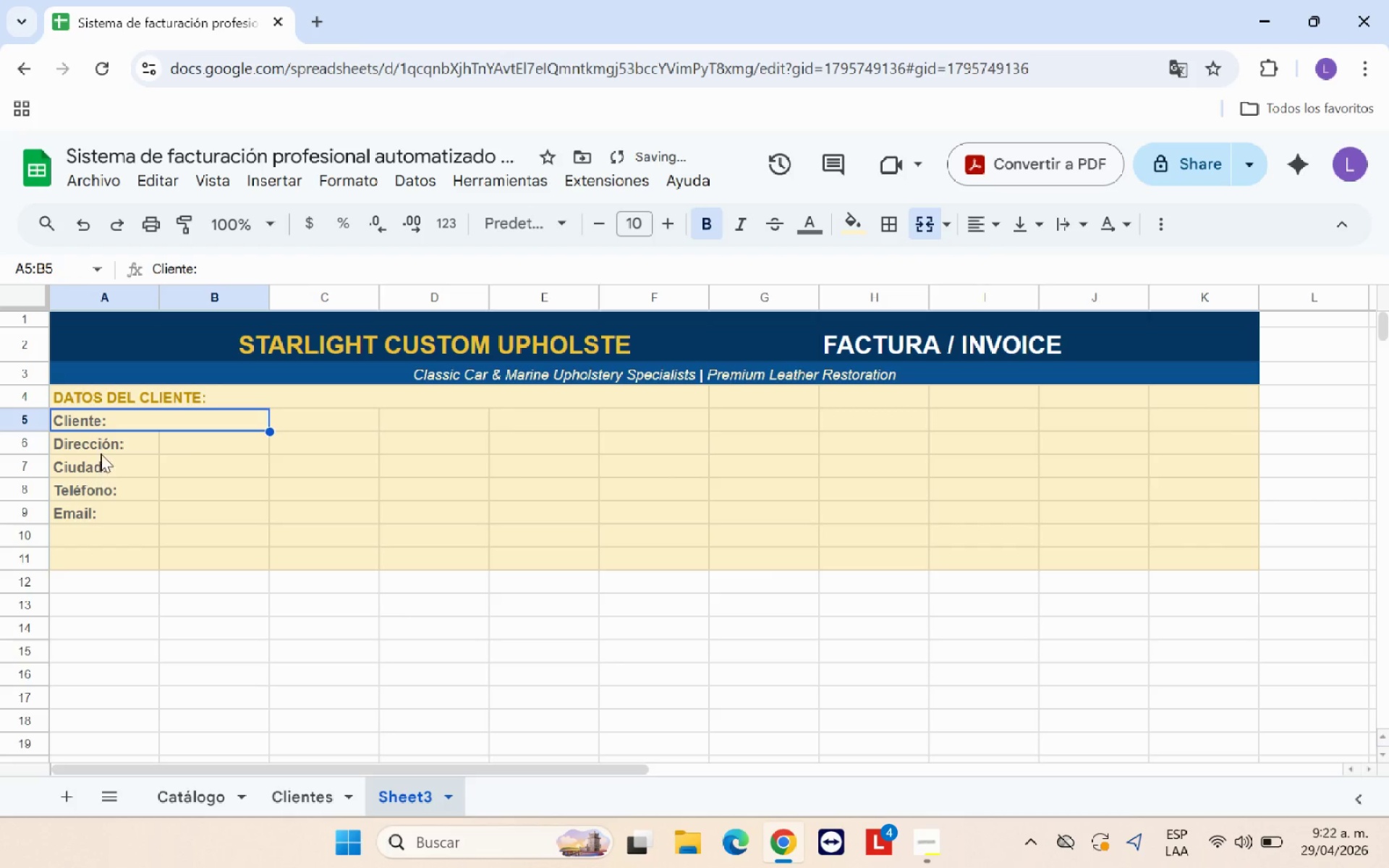 
left_click_drag(start_coordinate=[107, 446], to_coordinate=[200, 441])
 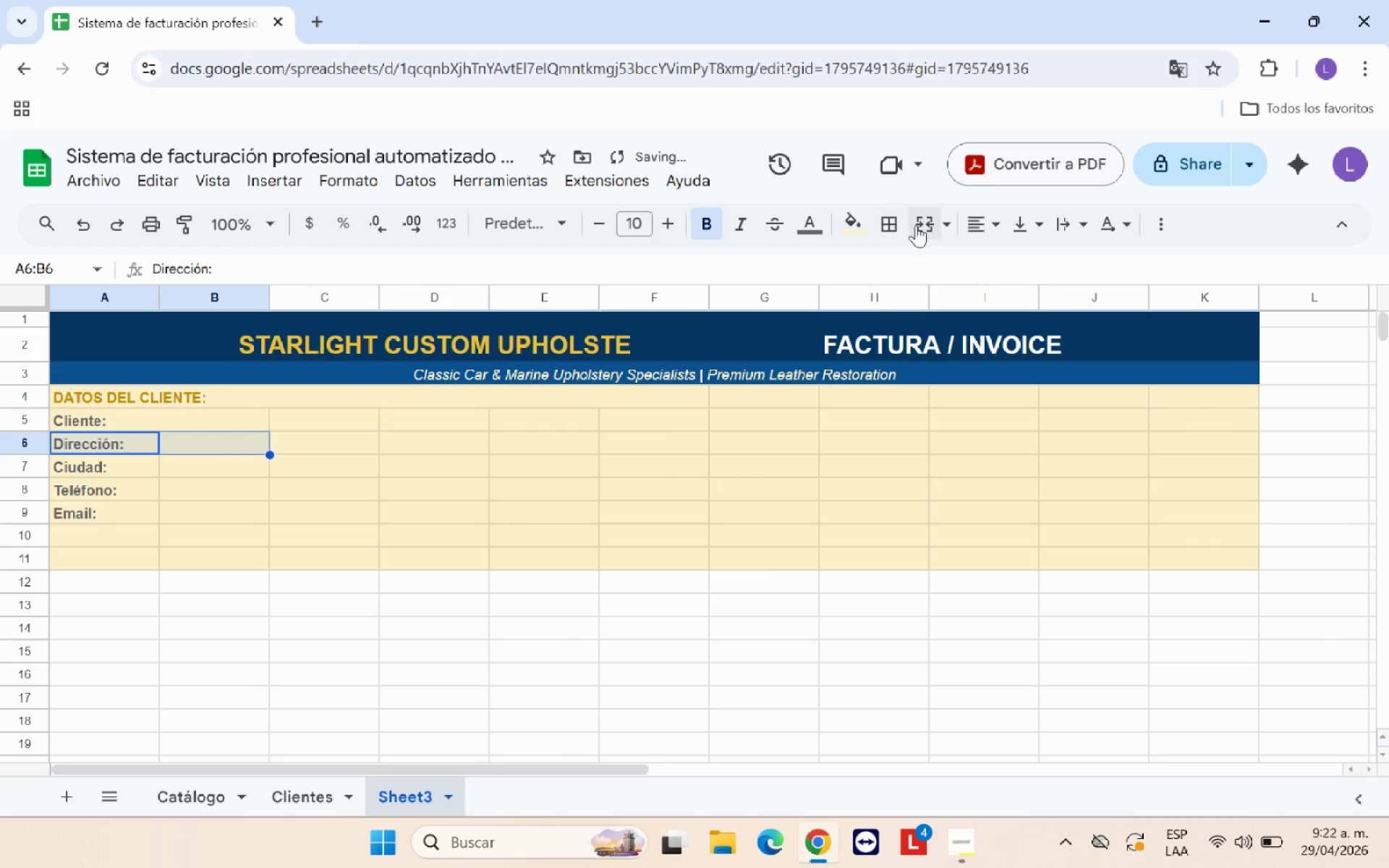 
left_click([919, 225])
 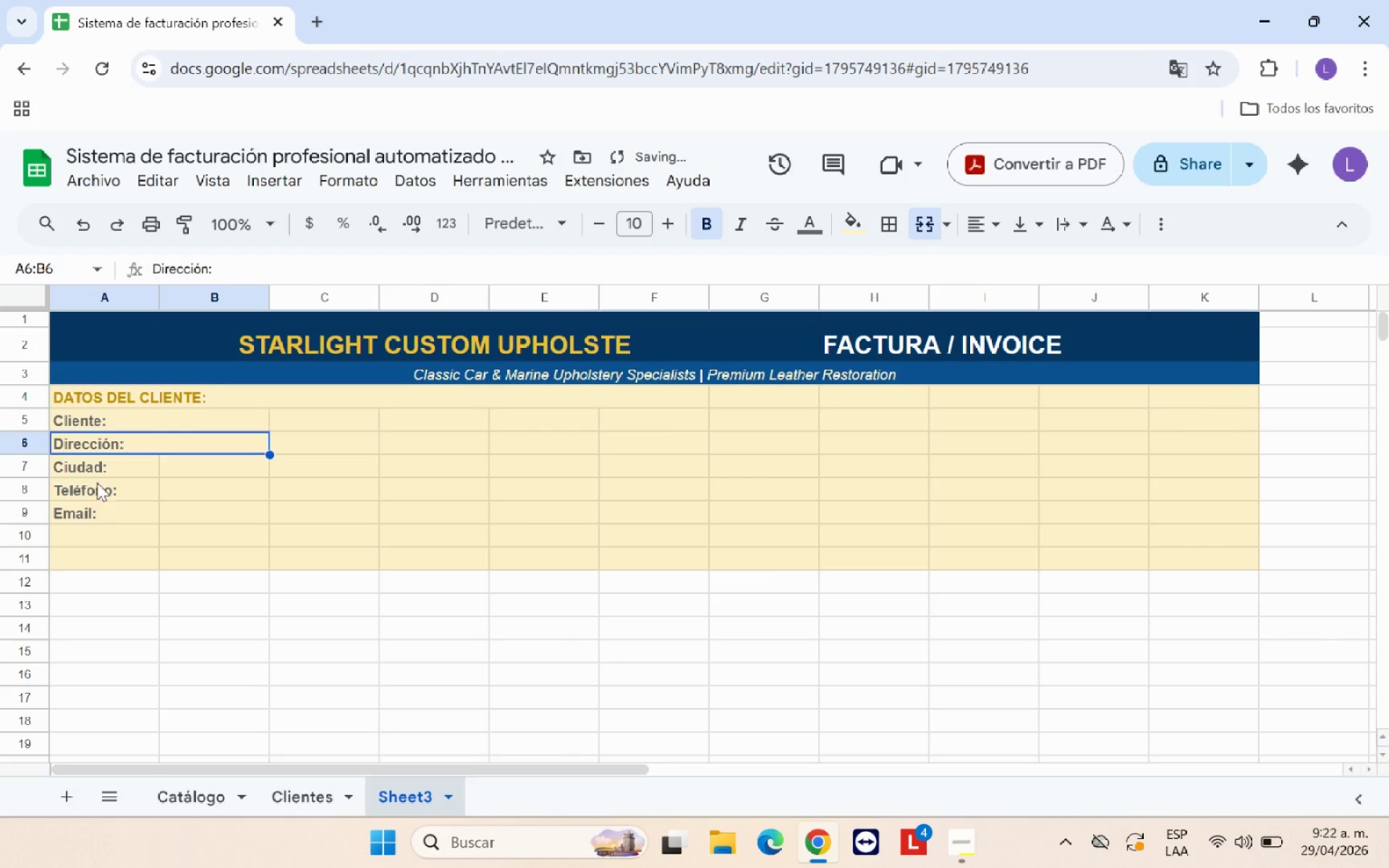 
left_click_drag(start_coordinate=[102, 468], to_coordinate=[191, 461])
 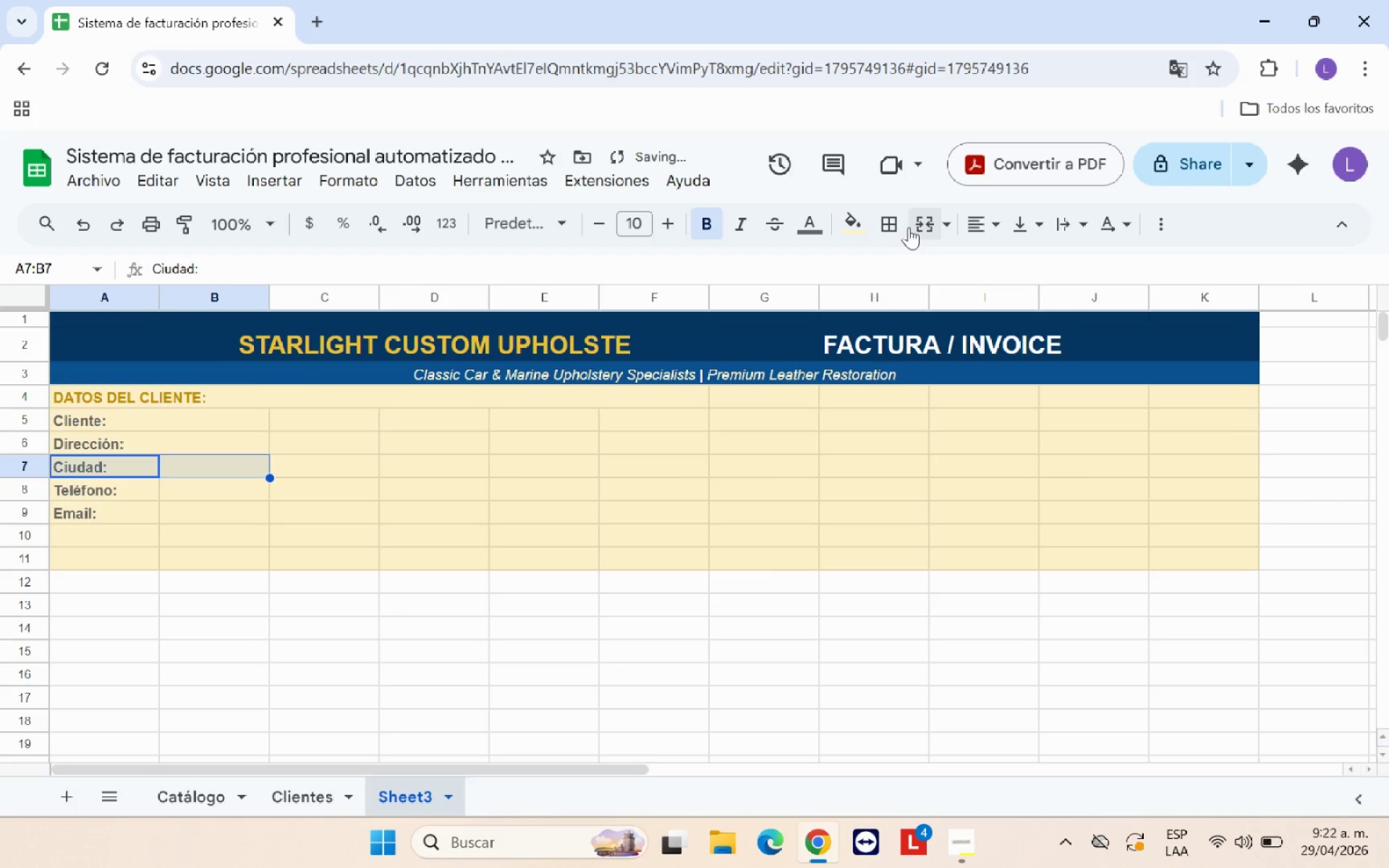 
left_click([915, 227])
 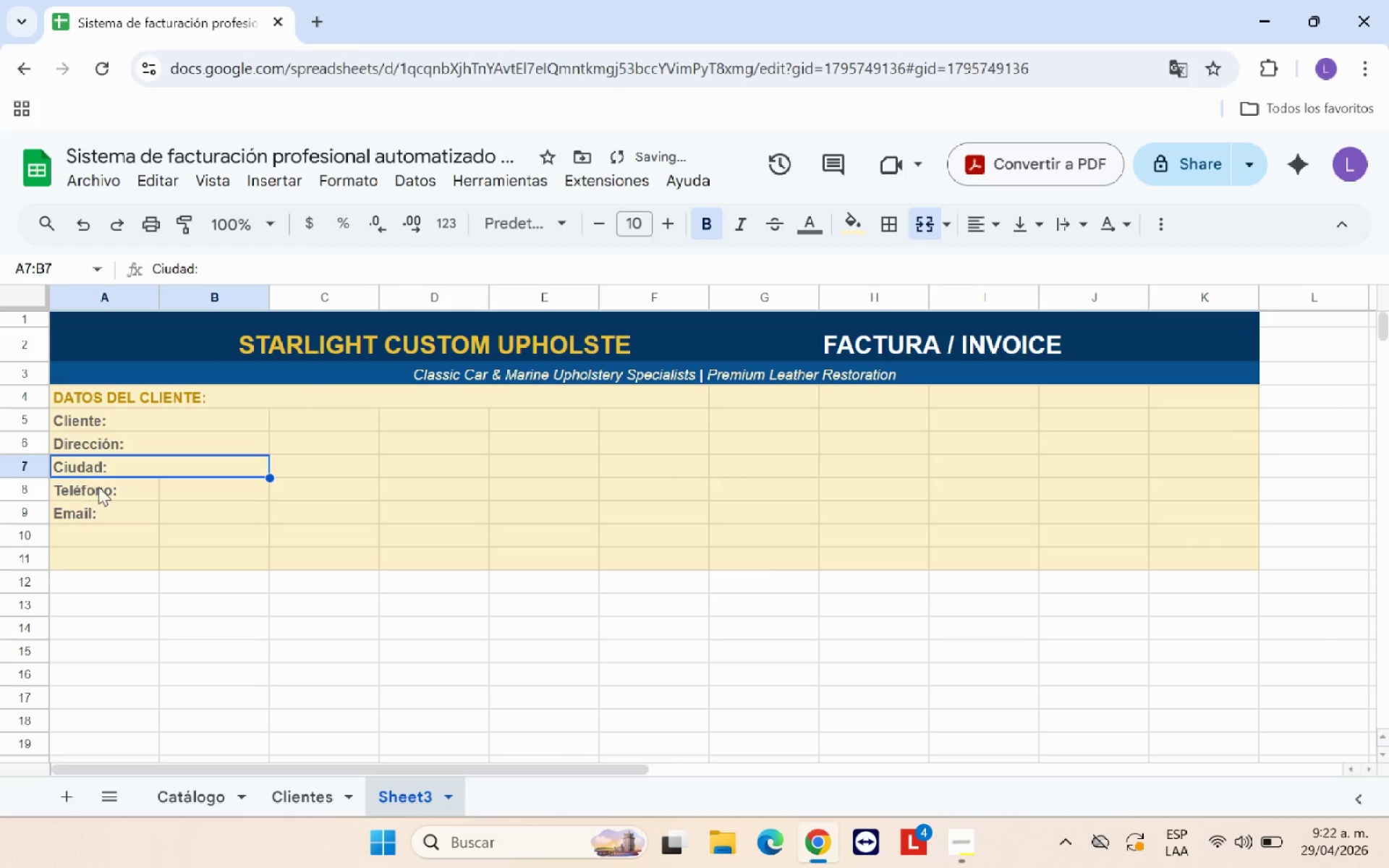 
left_click_drag(start_coordinate=[103, 485], to_coordinate=[237, 485])
 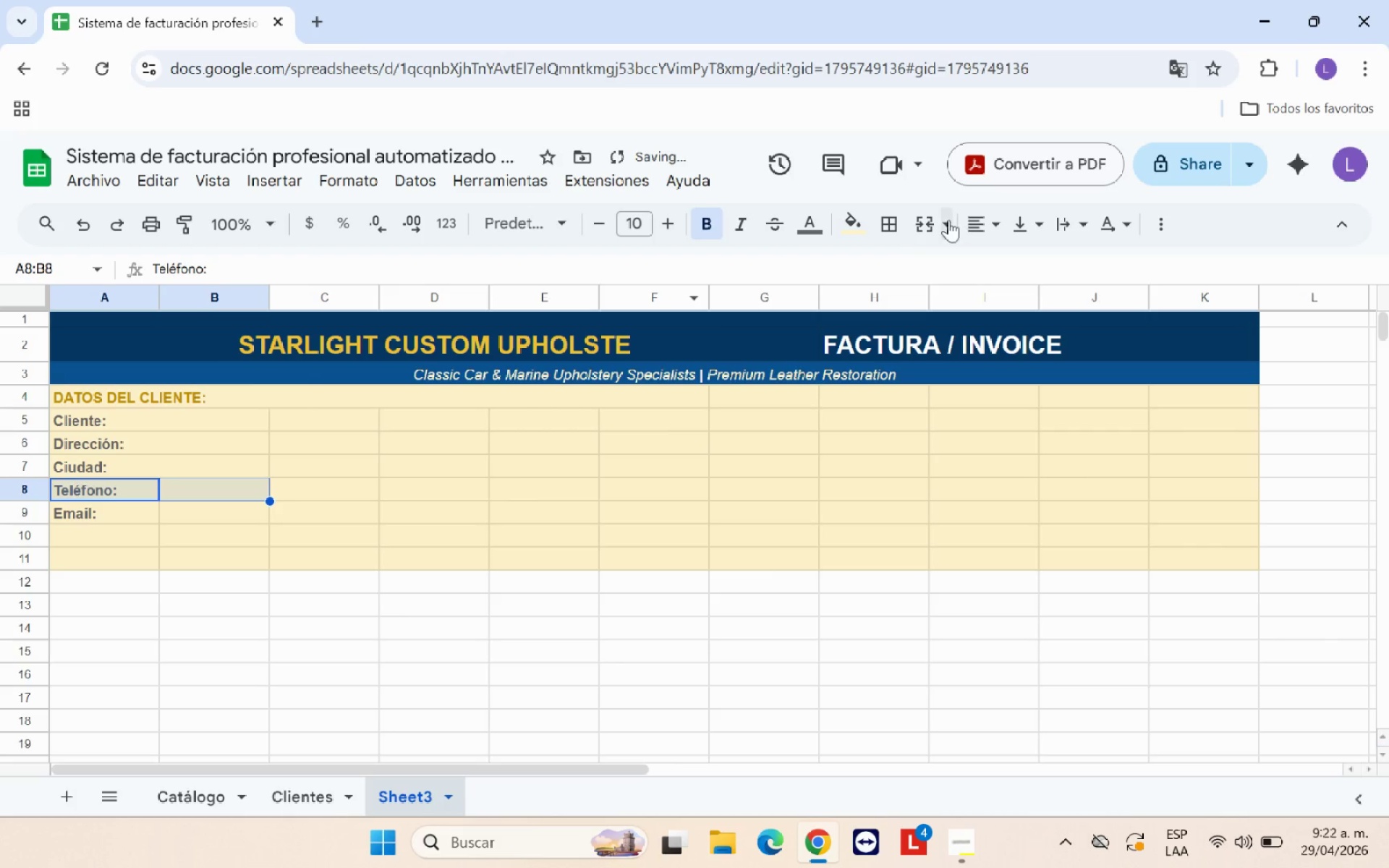 
left_click([935, 222])
 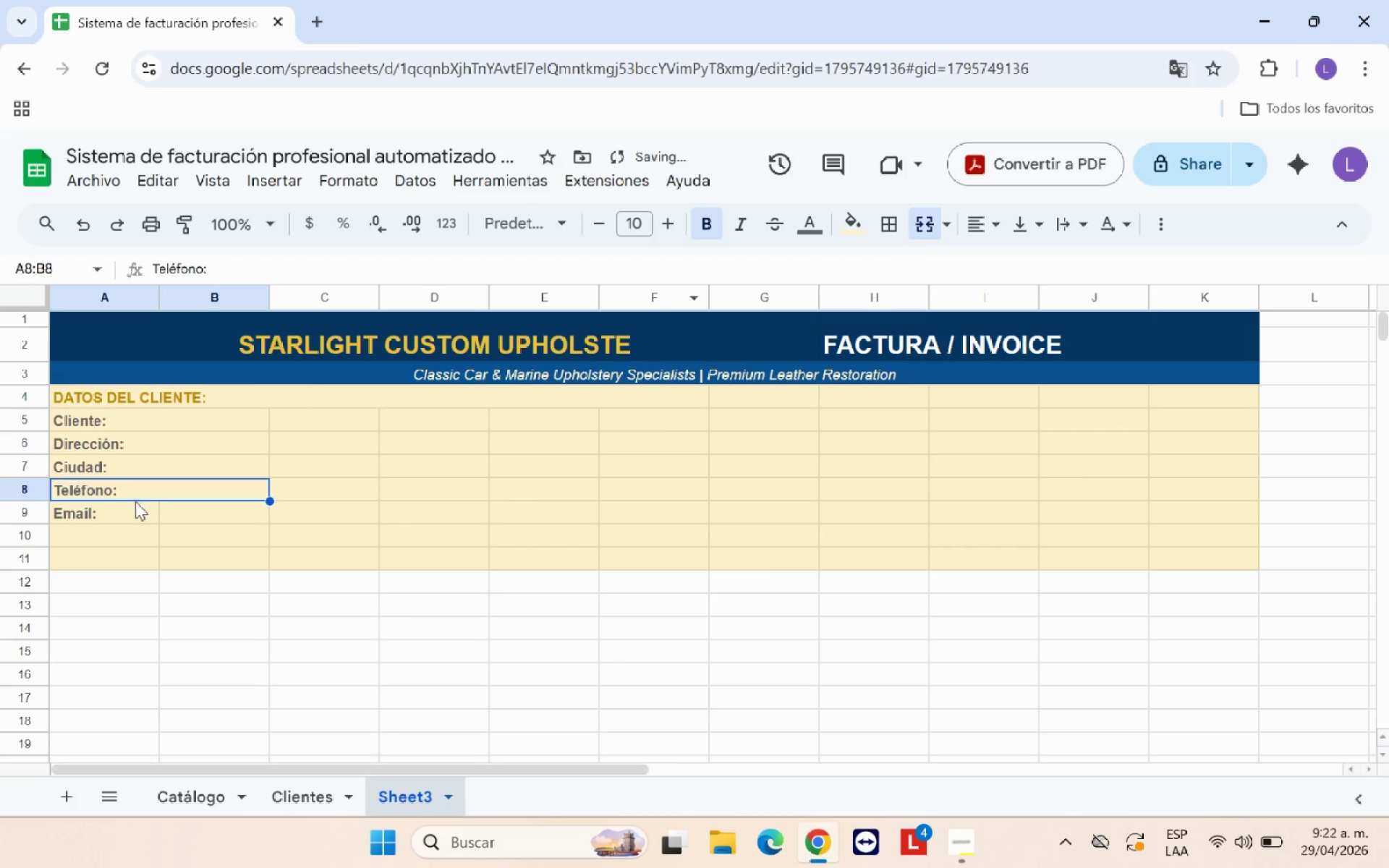 
left_click_drag(start_coordinate=[121, 509], to_coordinate=[248, 500])
 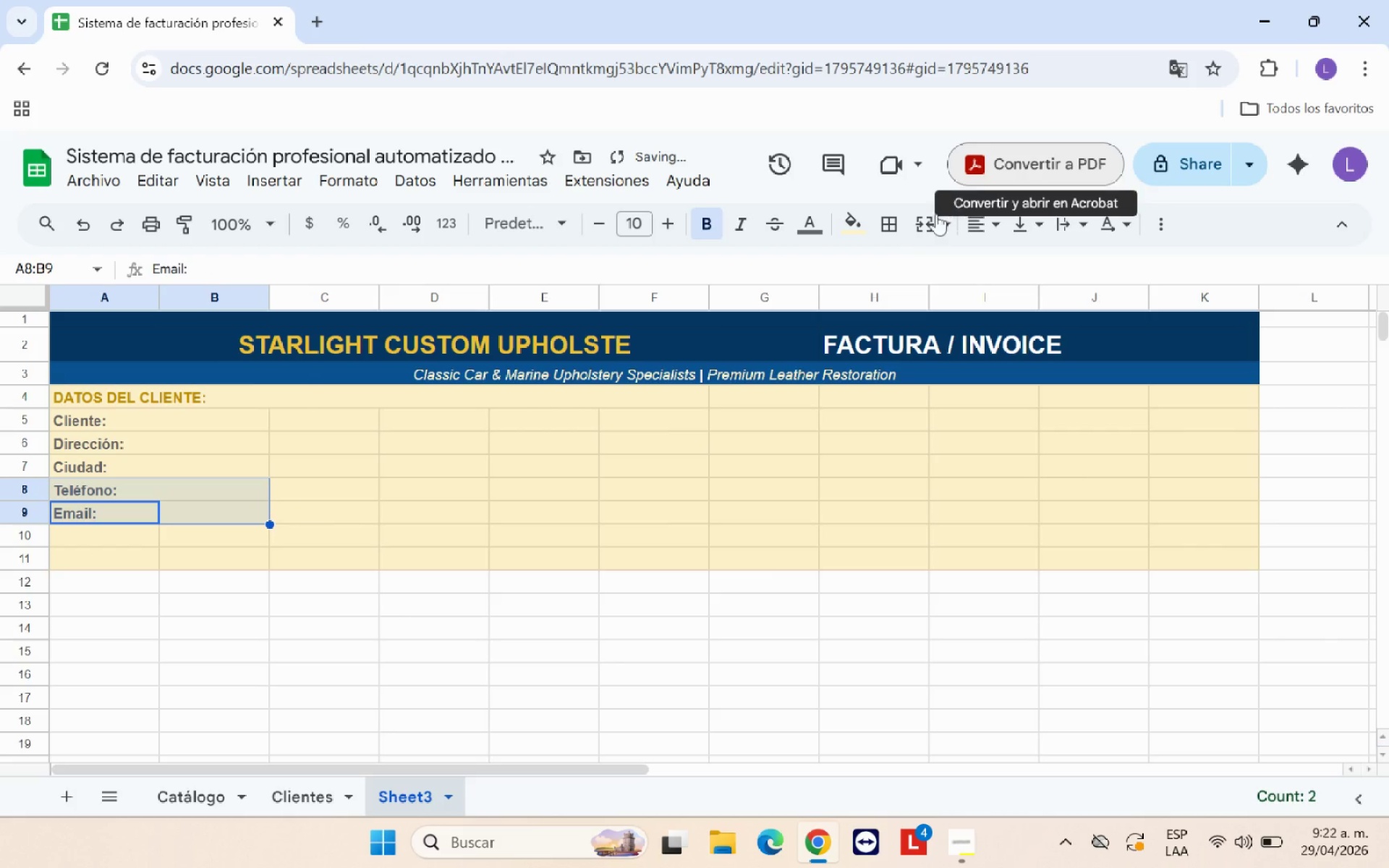 
left_click([932, 224])
 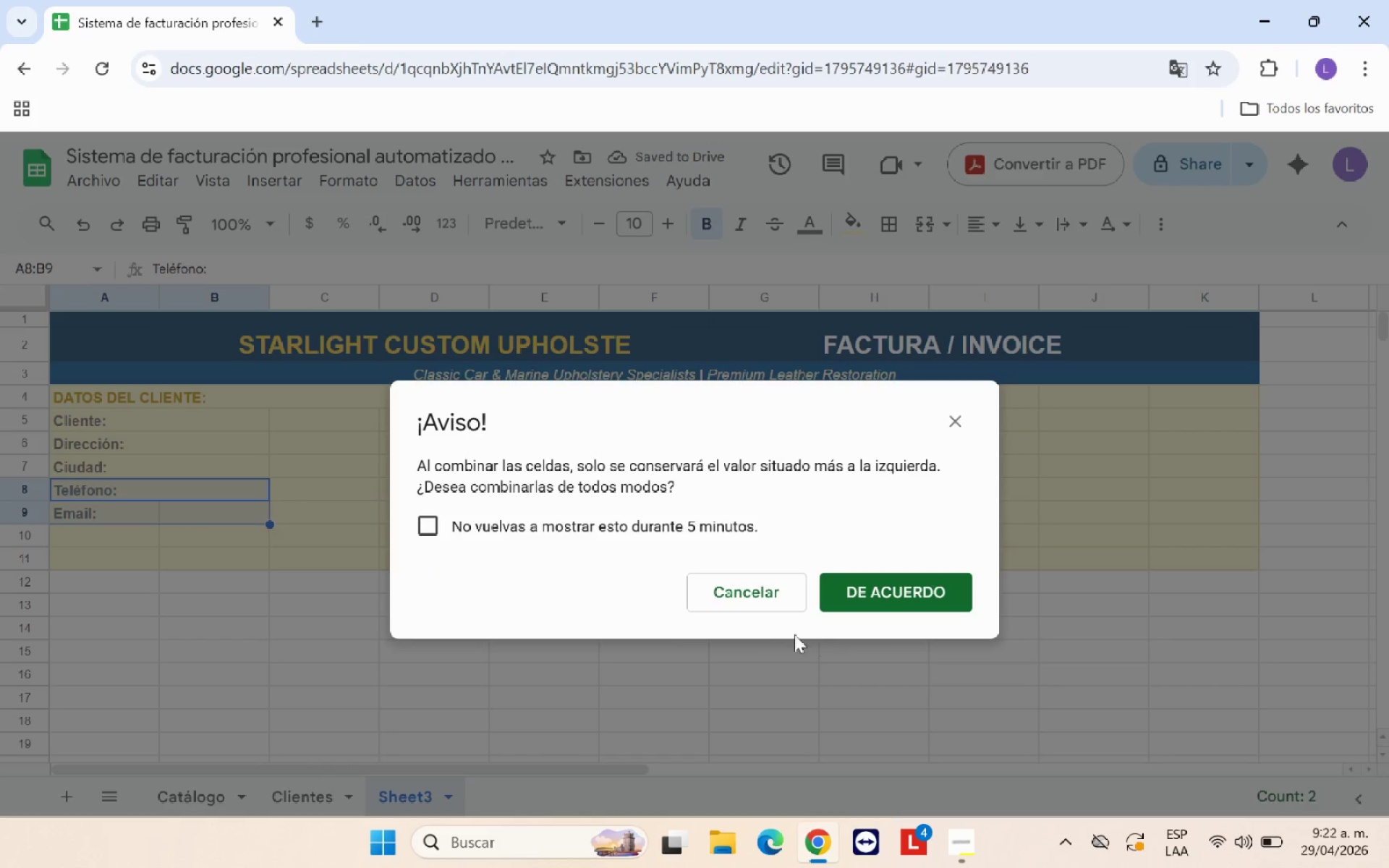 
left_click([772, 597])
 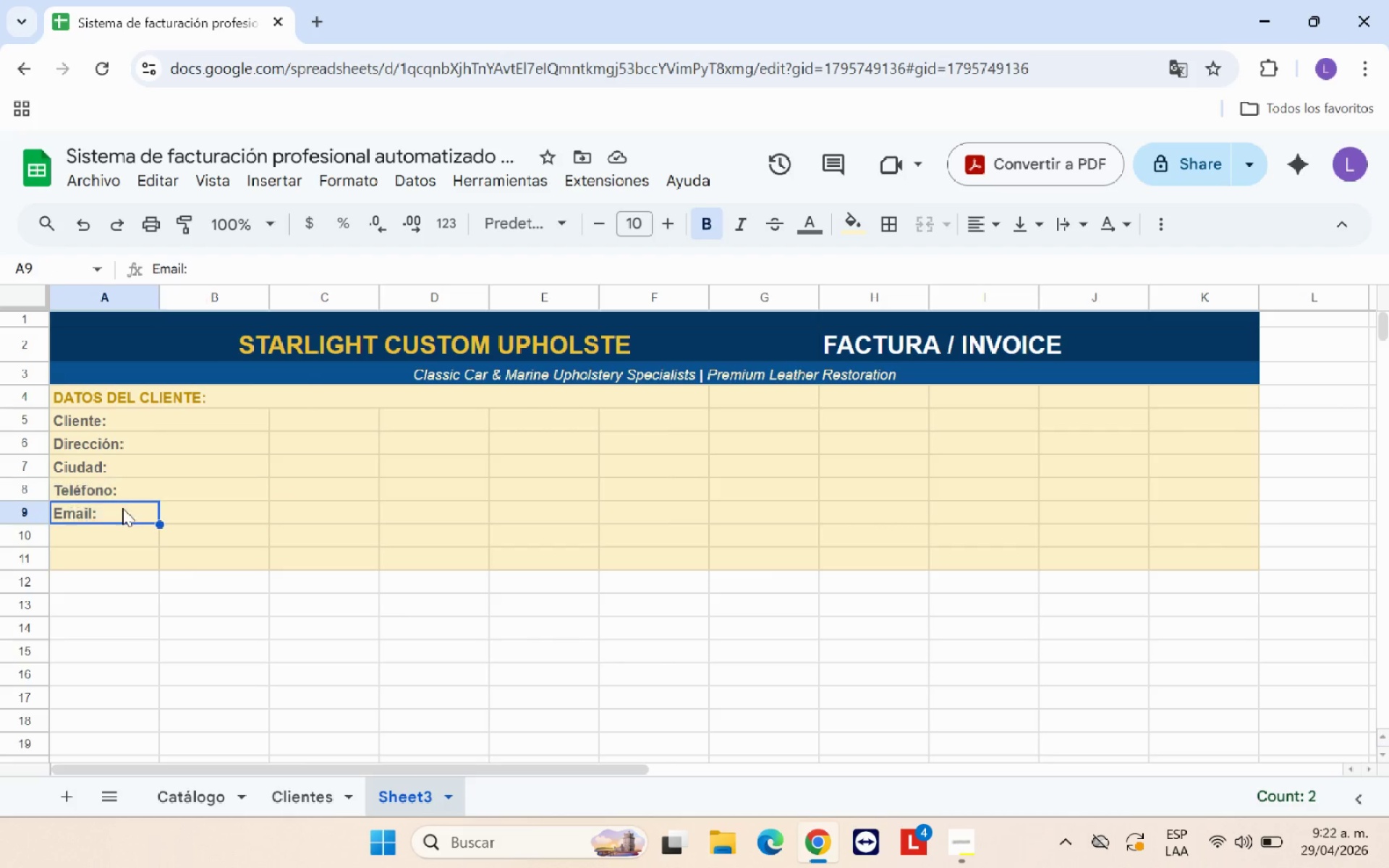 
left_click_drag(start_coordinate=[124, 511], to_coordinate=[229, 509])
 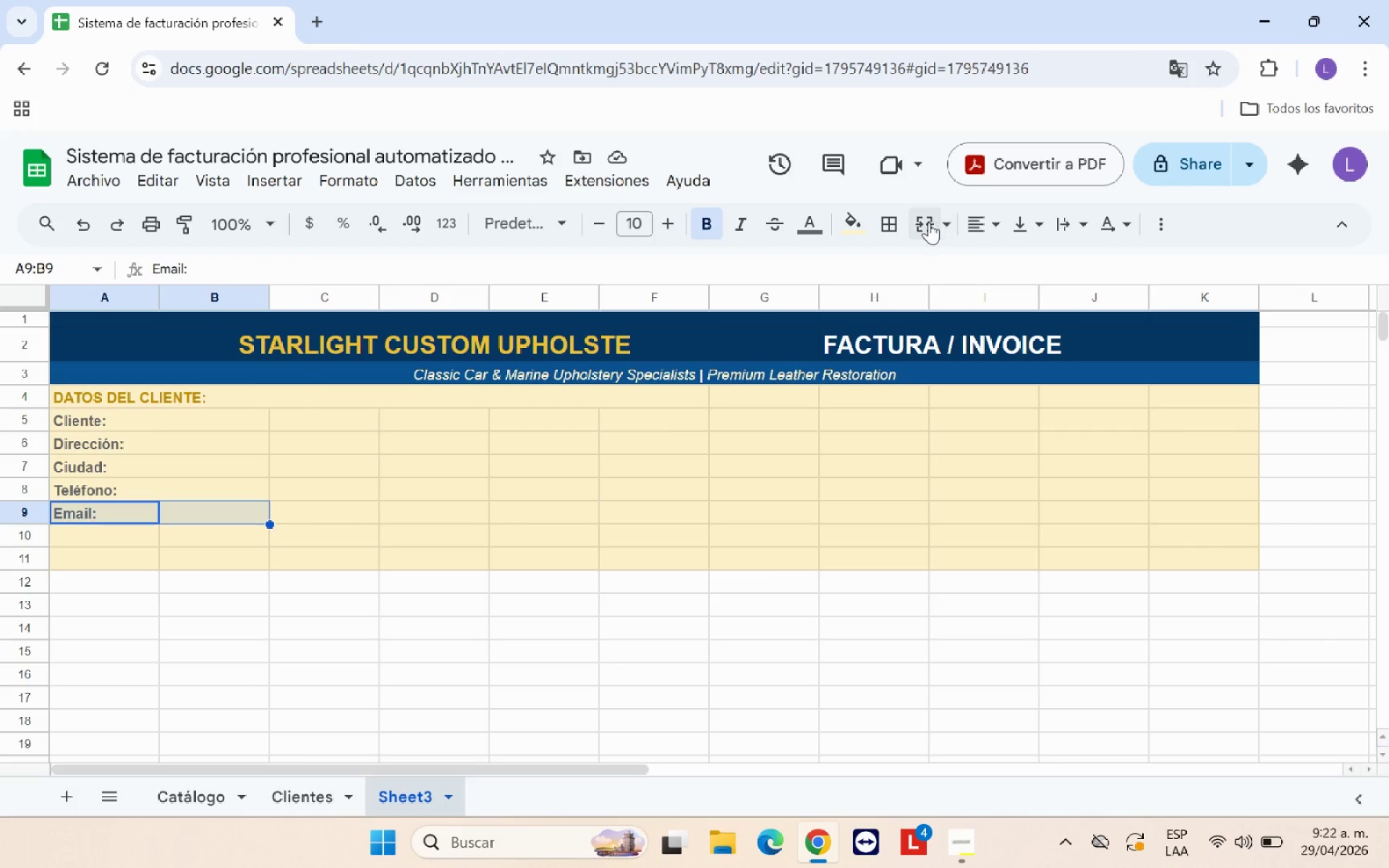 
left_click([927, 223])
 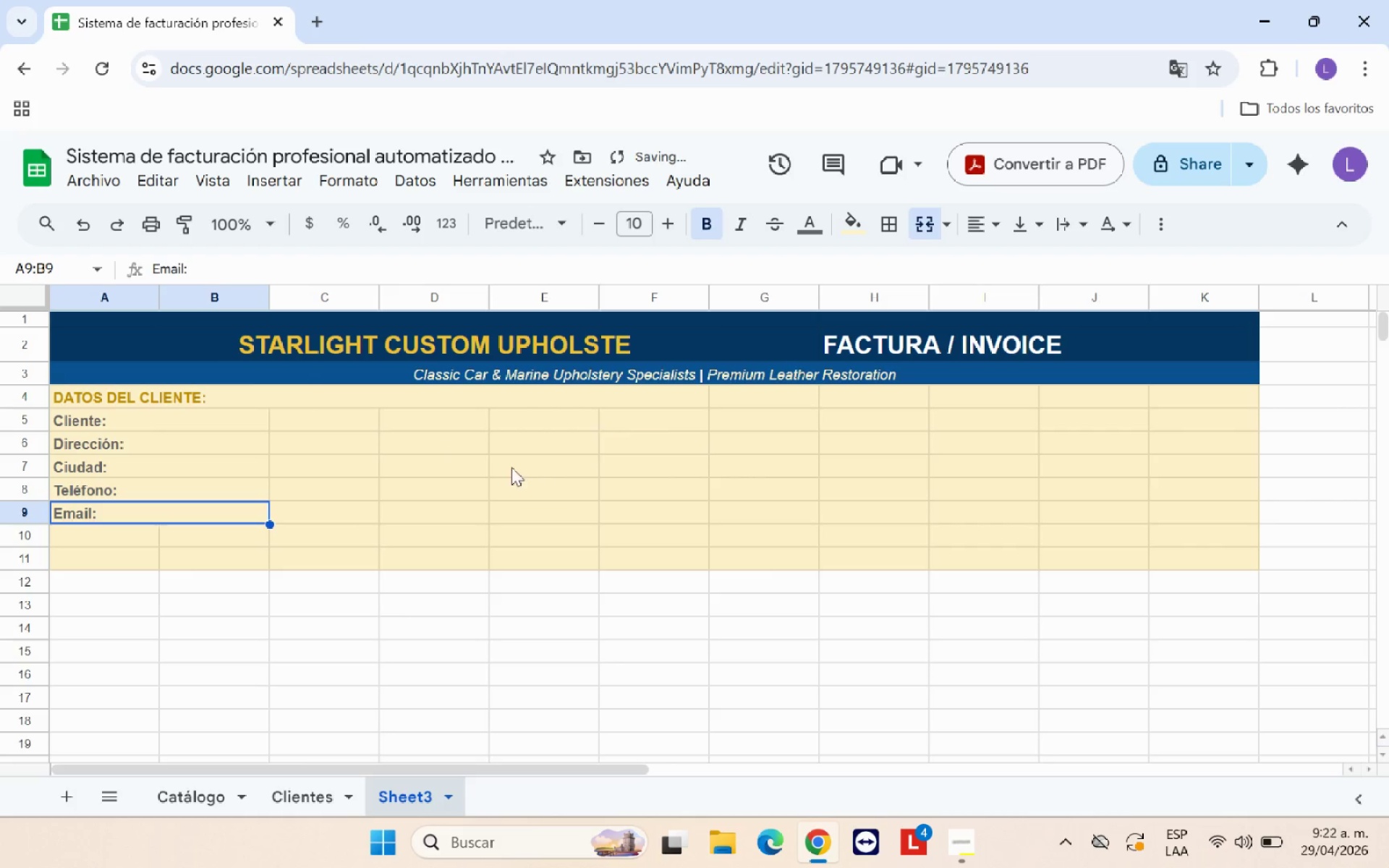 
left_click([493, 470])
 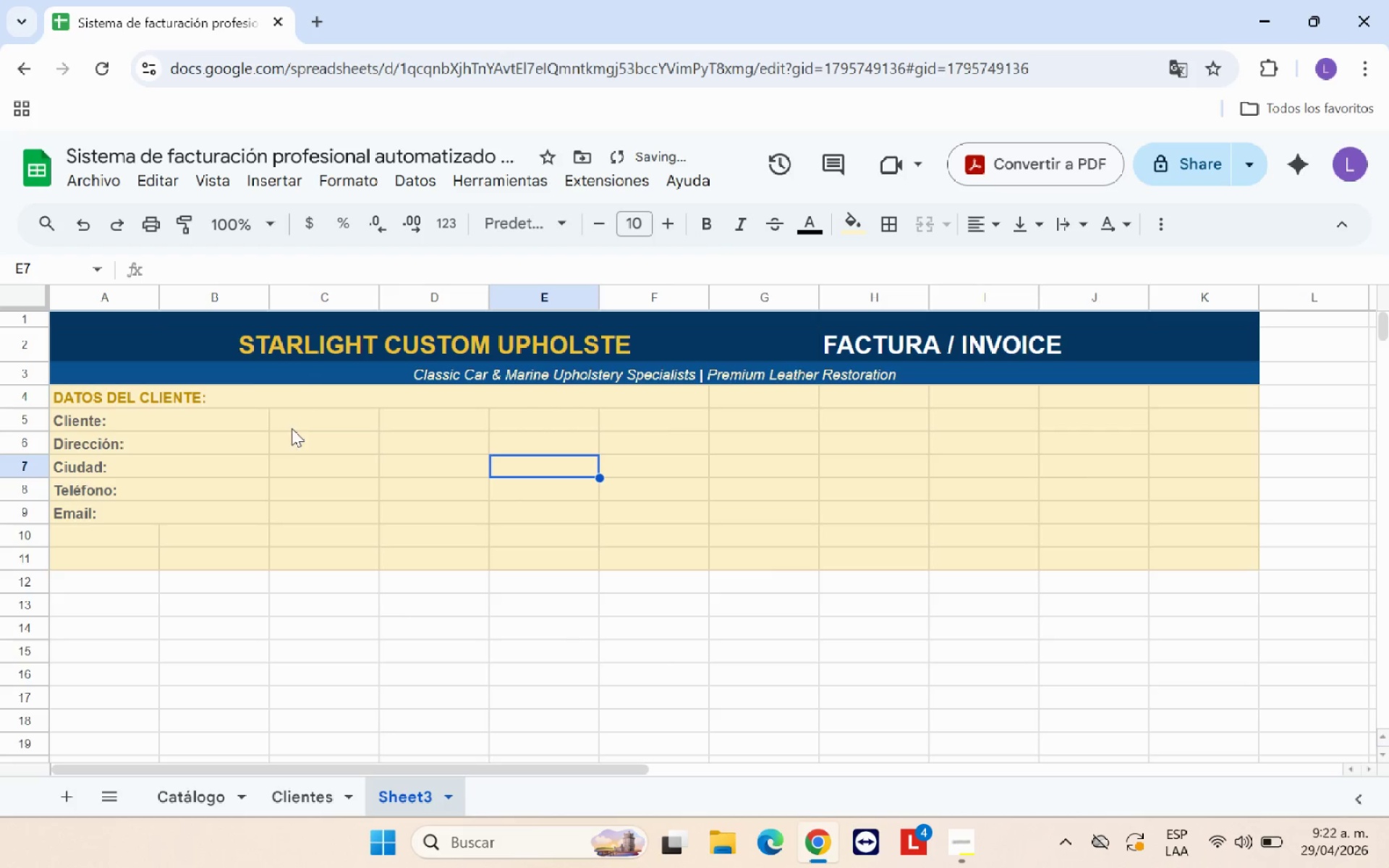 
left_click([299, 419])
 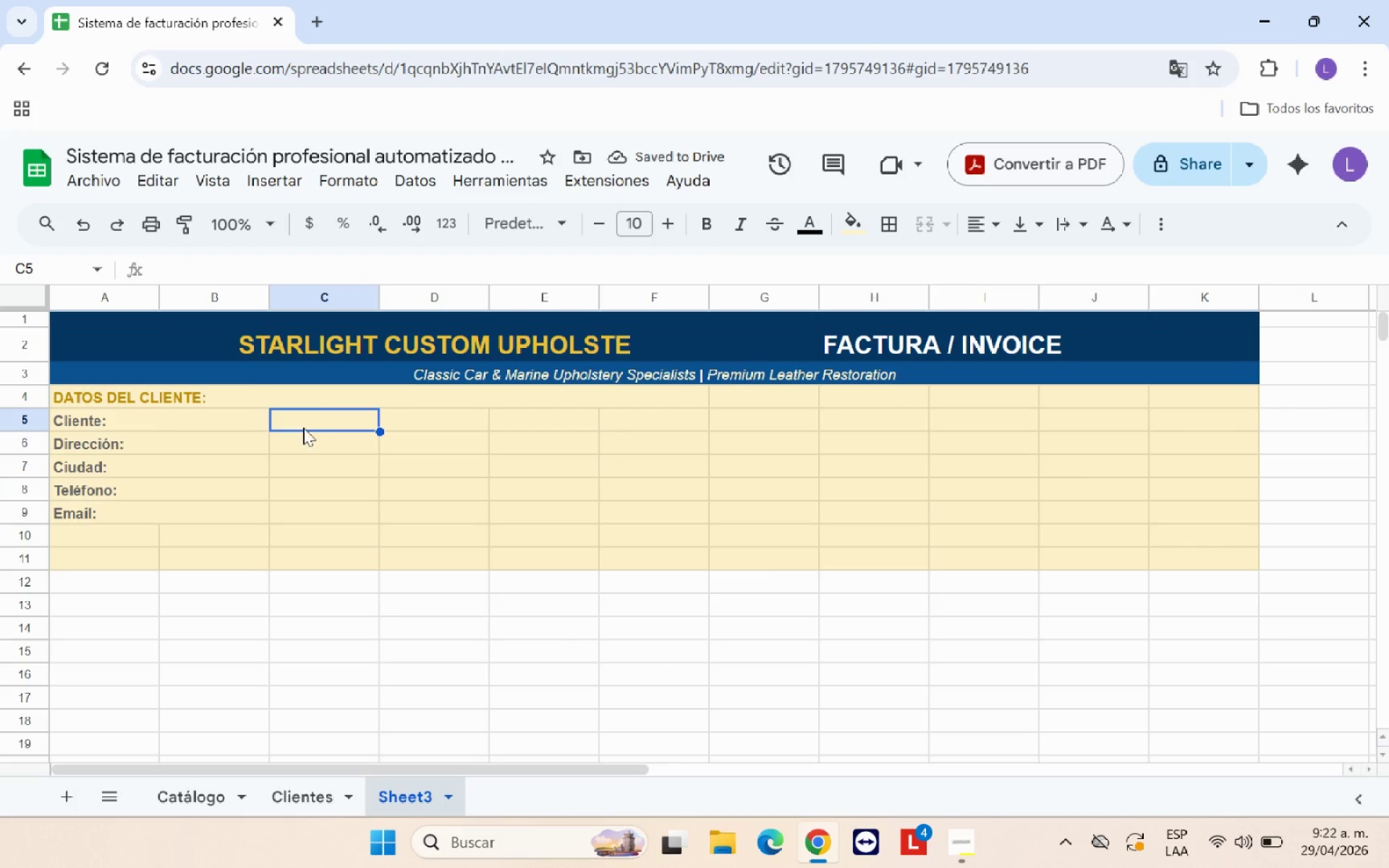 
left_click([320, 440])
 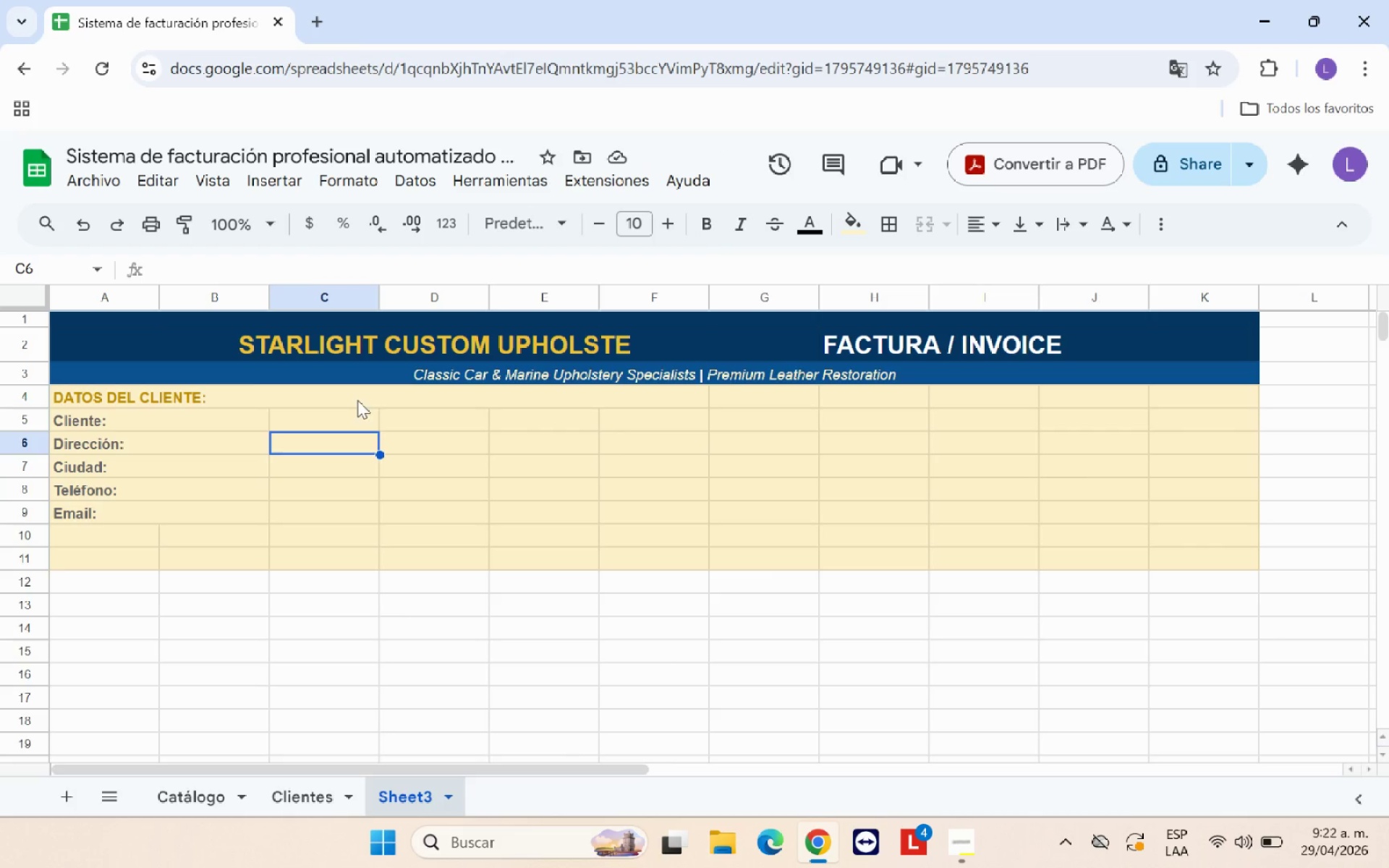 
left_click([357, 414])
 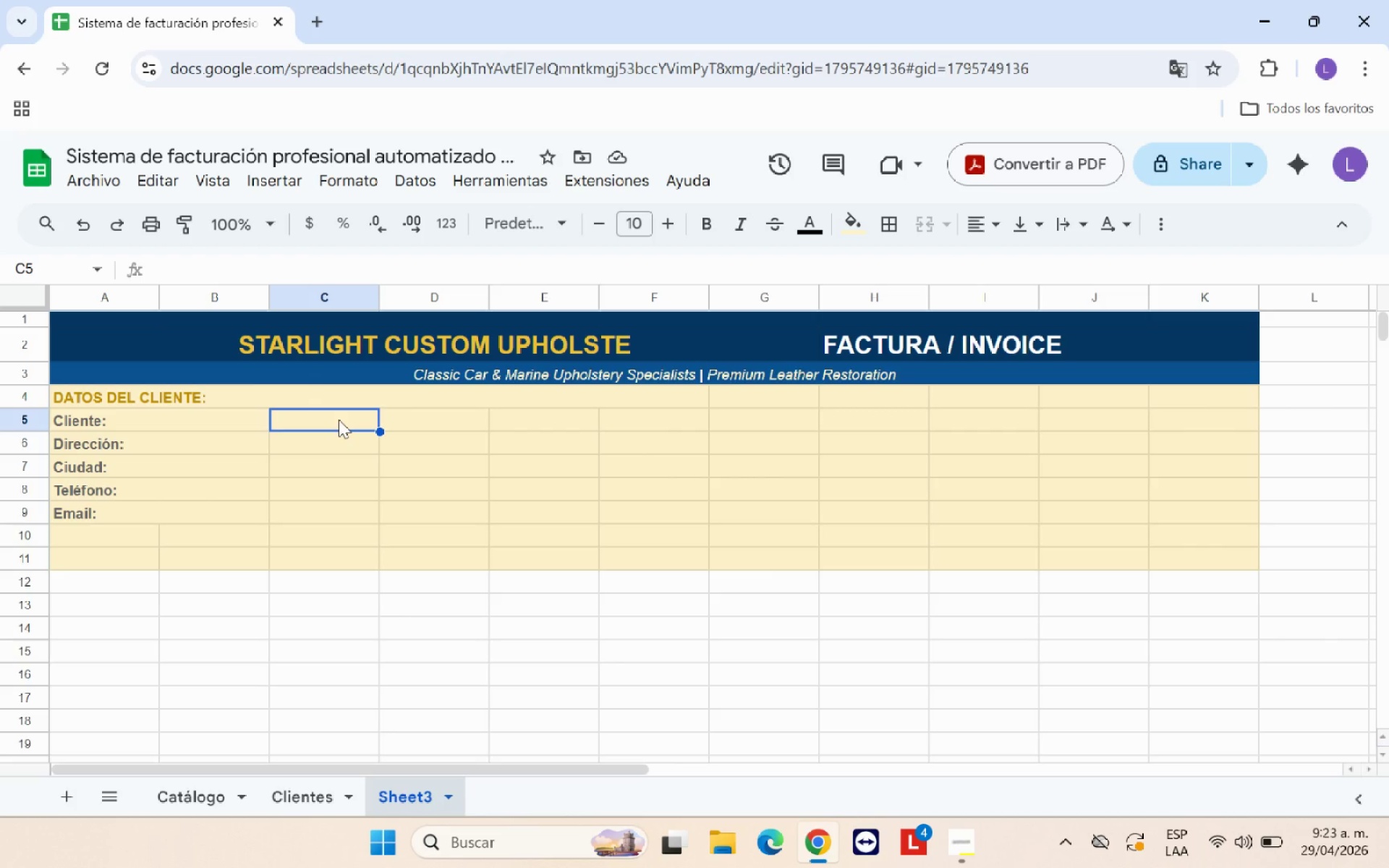 
wait(12.02)
 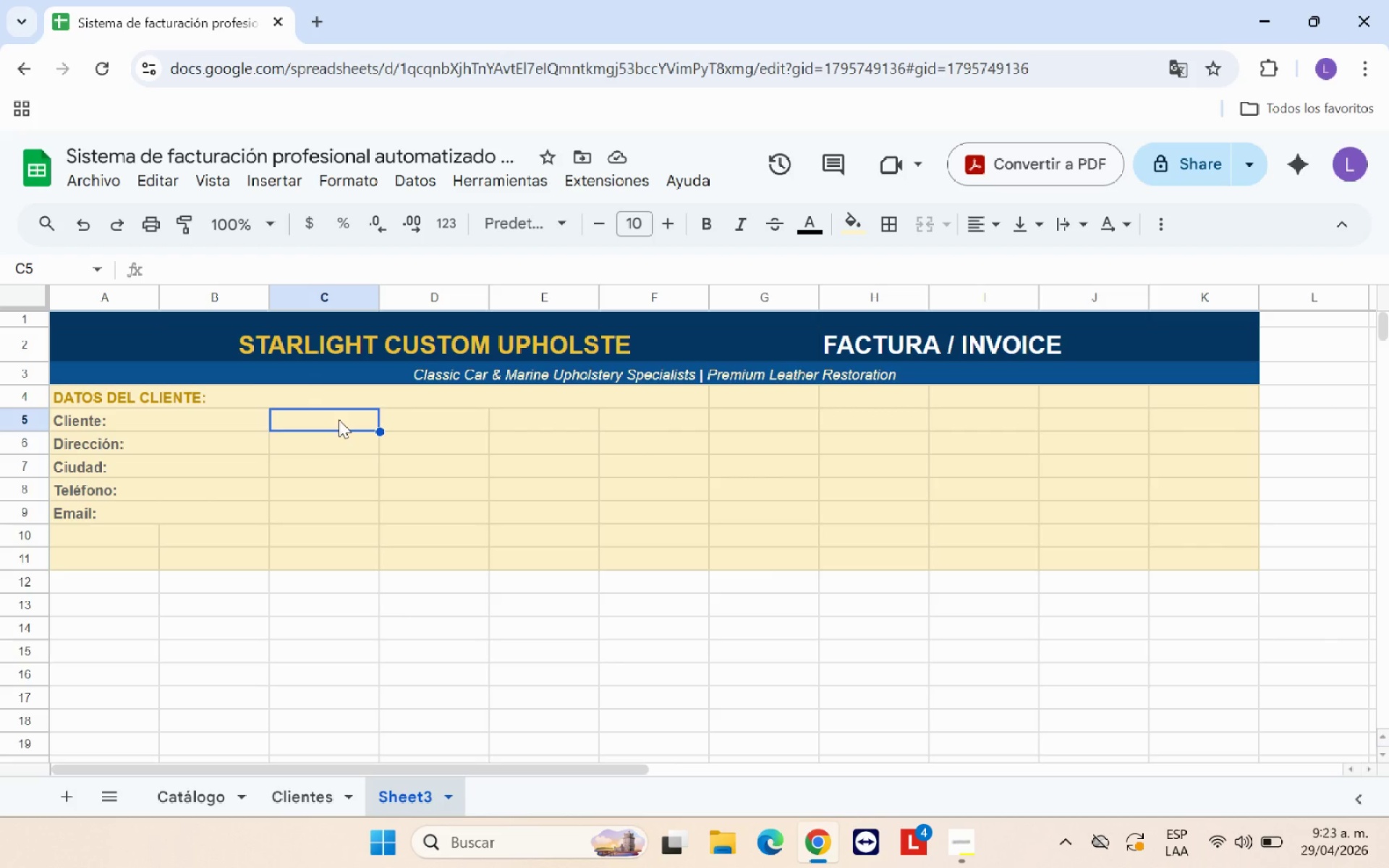 
left_click([422, 187])
 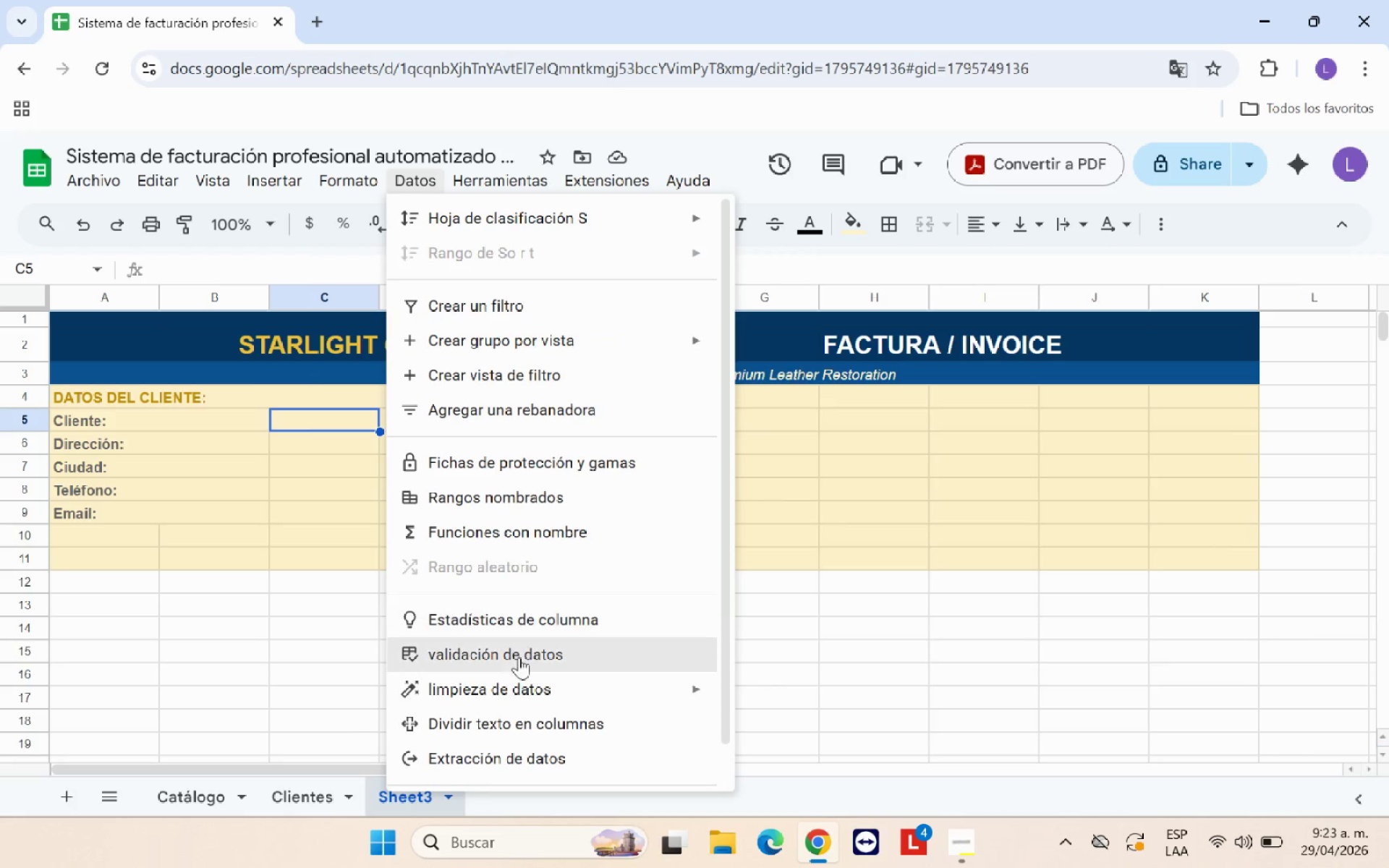 
left_click([524, 663])
 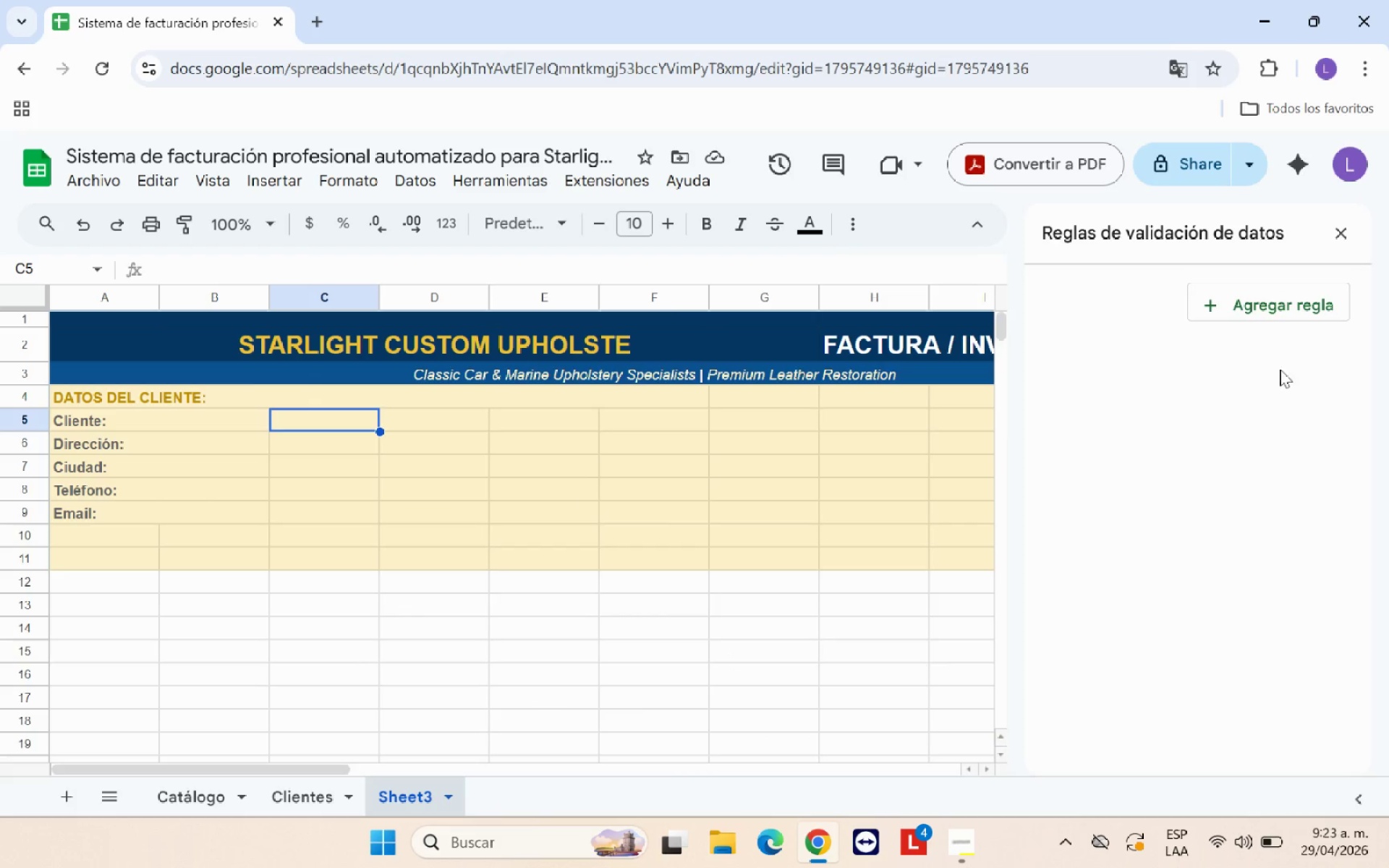 
left_click([1278, 311])
 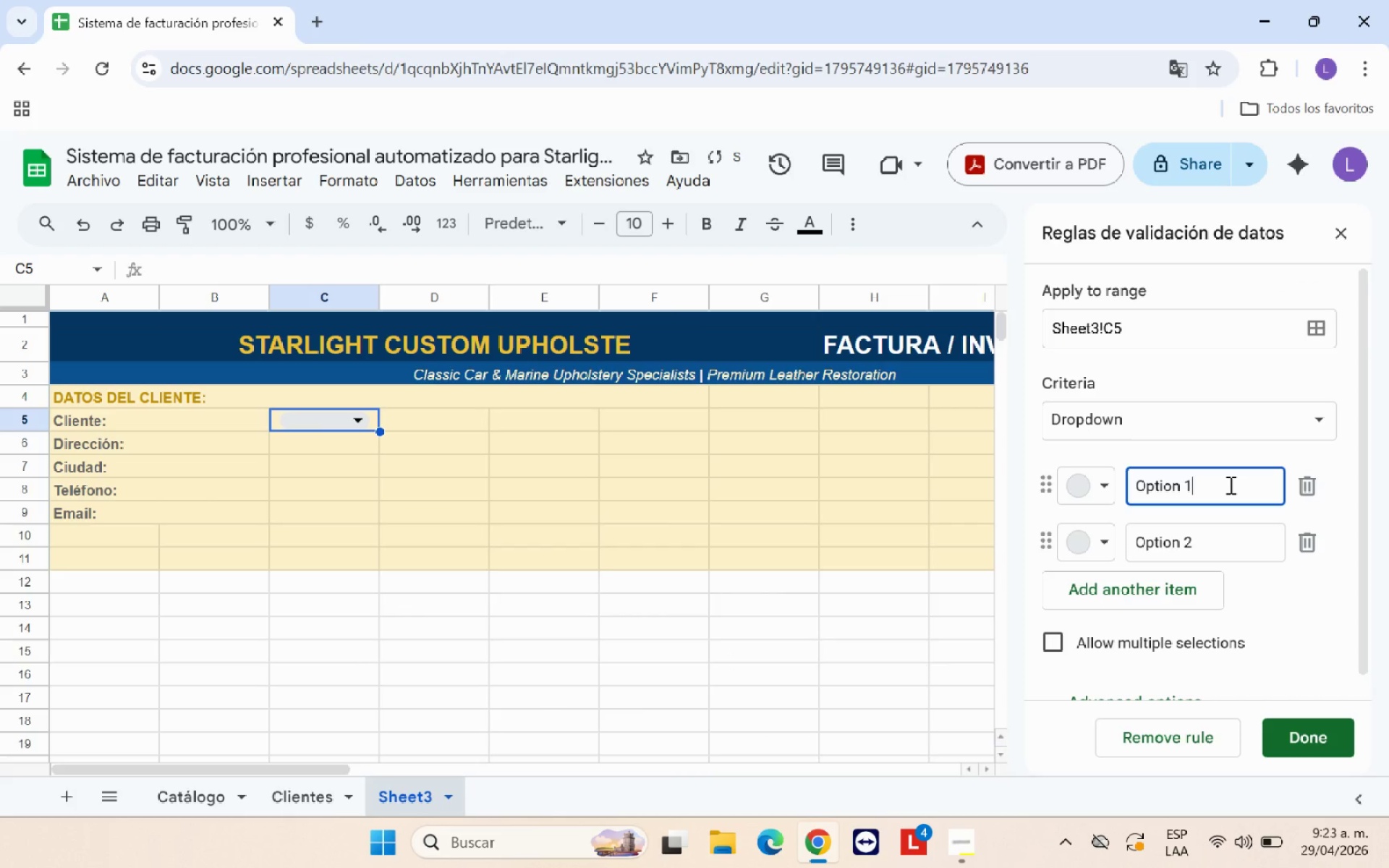 
hold_key(key=Backspace, duration=0.84)
 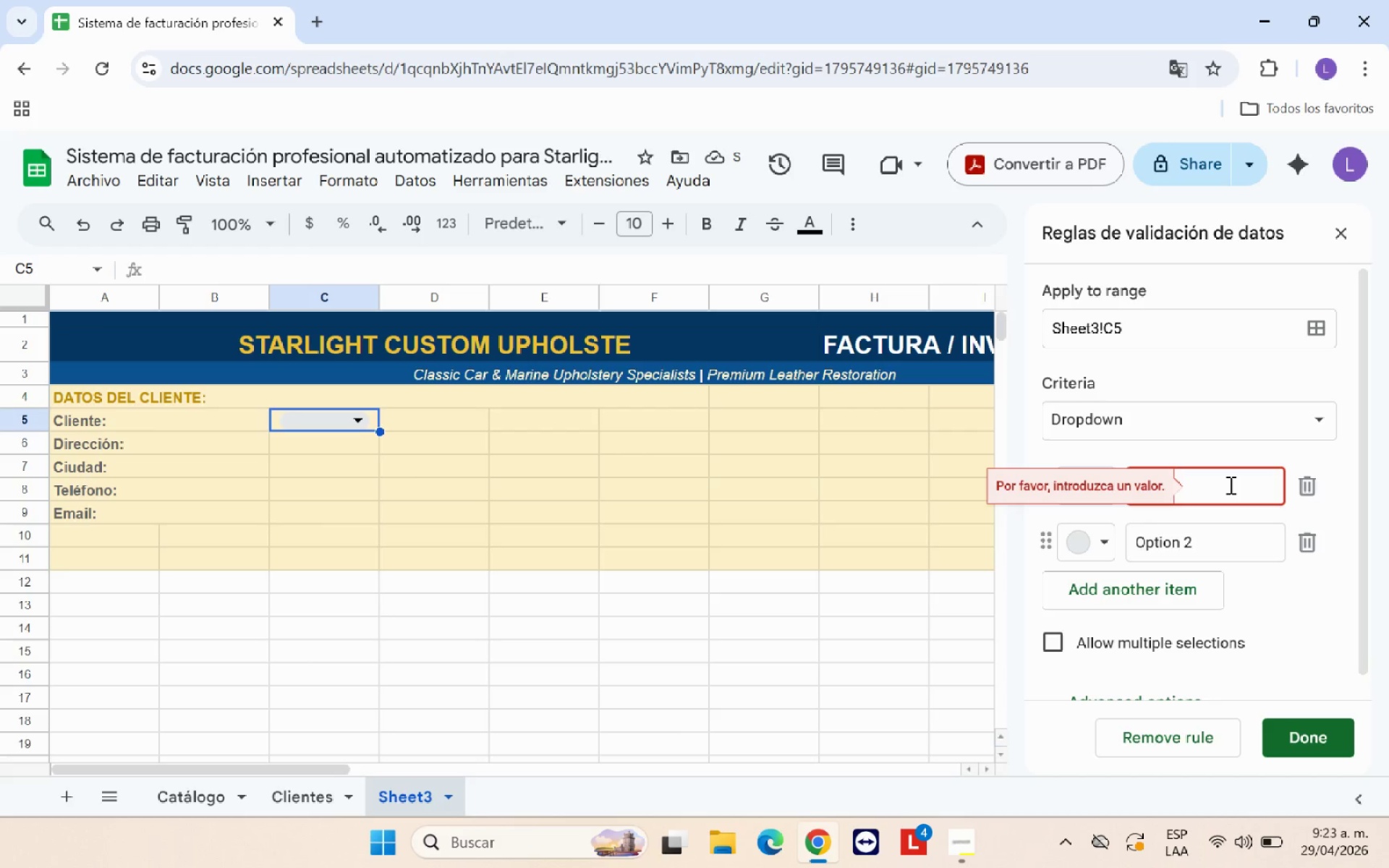 
wait(7.34)
 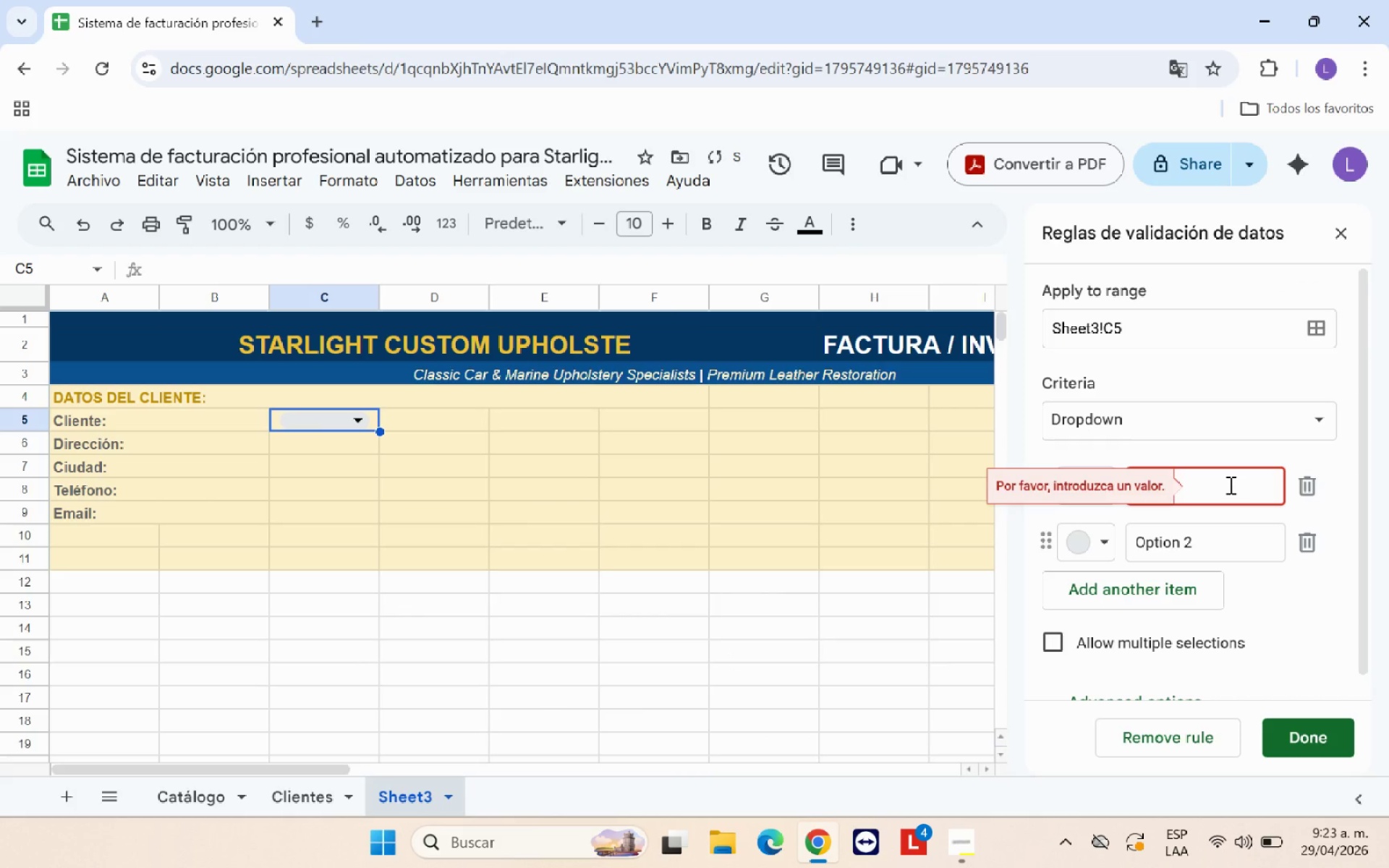 
type(Arthur Curry)
 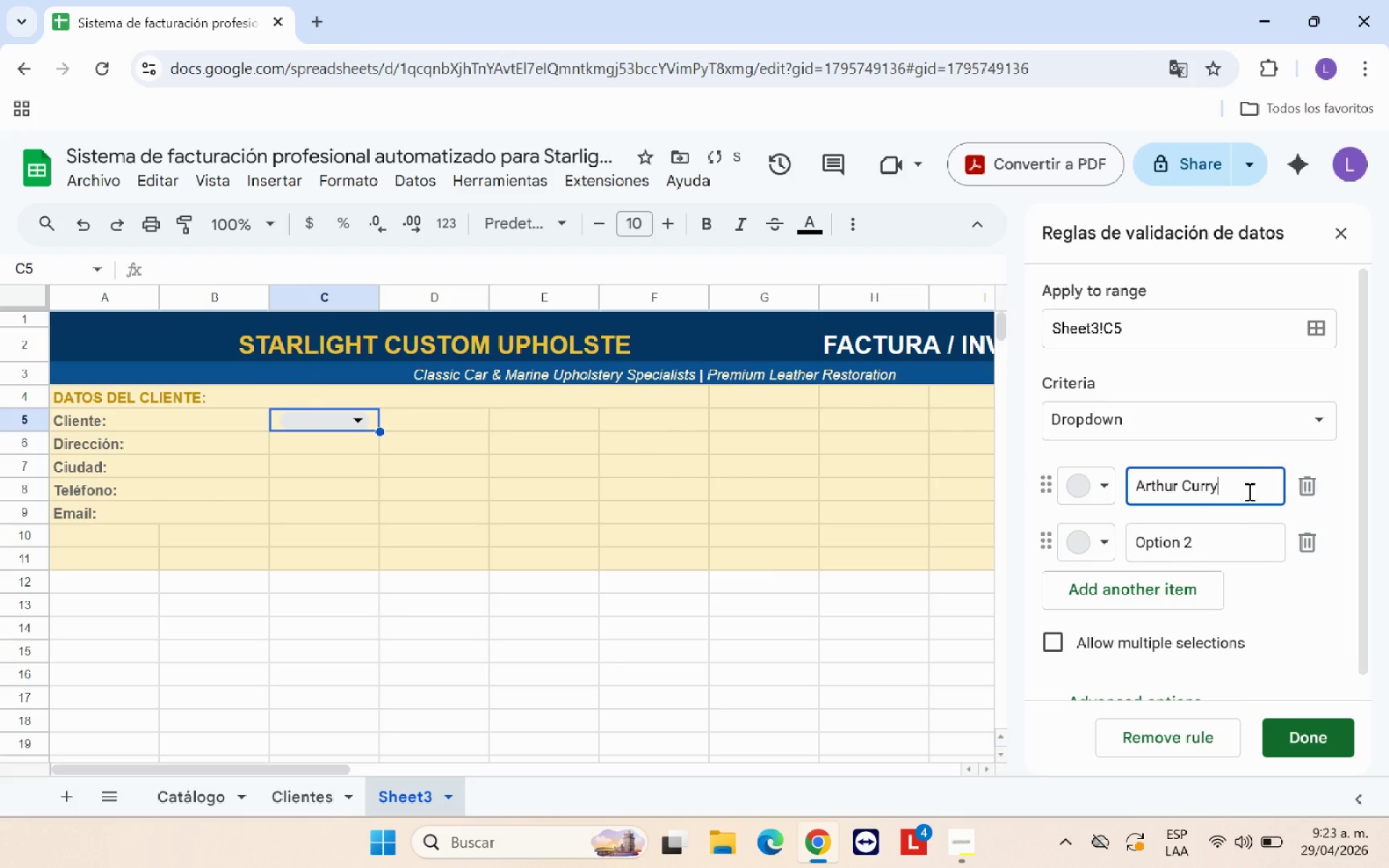 
left_click_drag(start_coordinate=[1193, 549], to_coordinate=[1135, 548])
 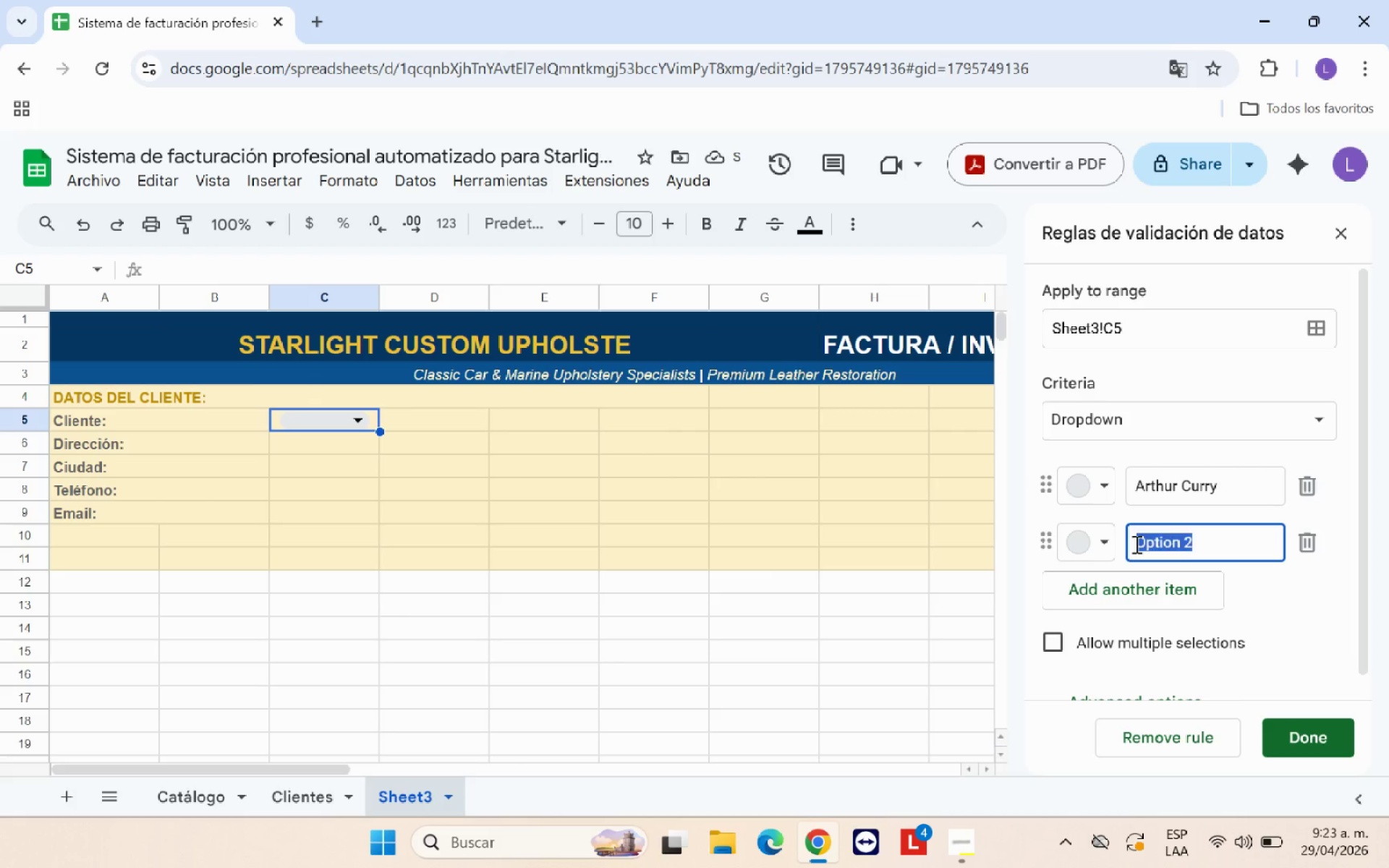 
key(Backspace)
type(Arthur Pedn)
key(Backspace)
key(Backspace)
type(ndragon)
 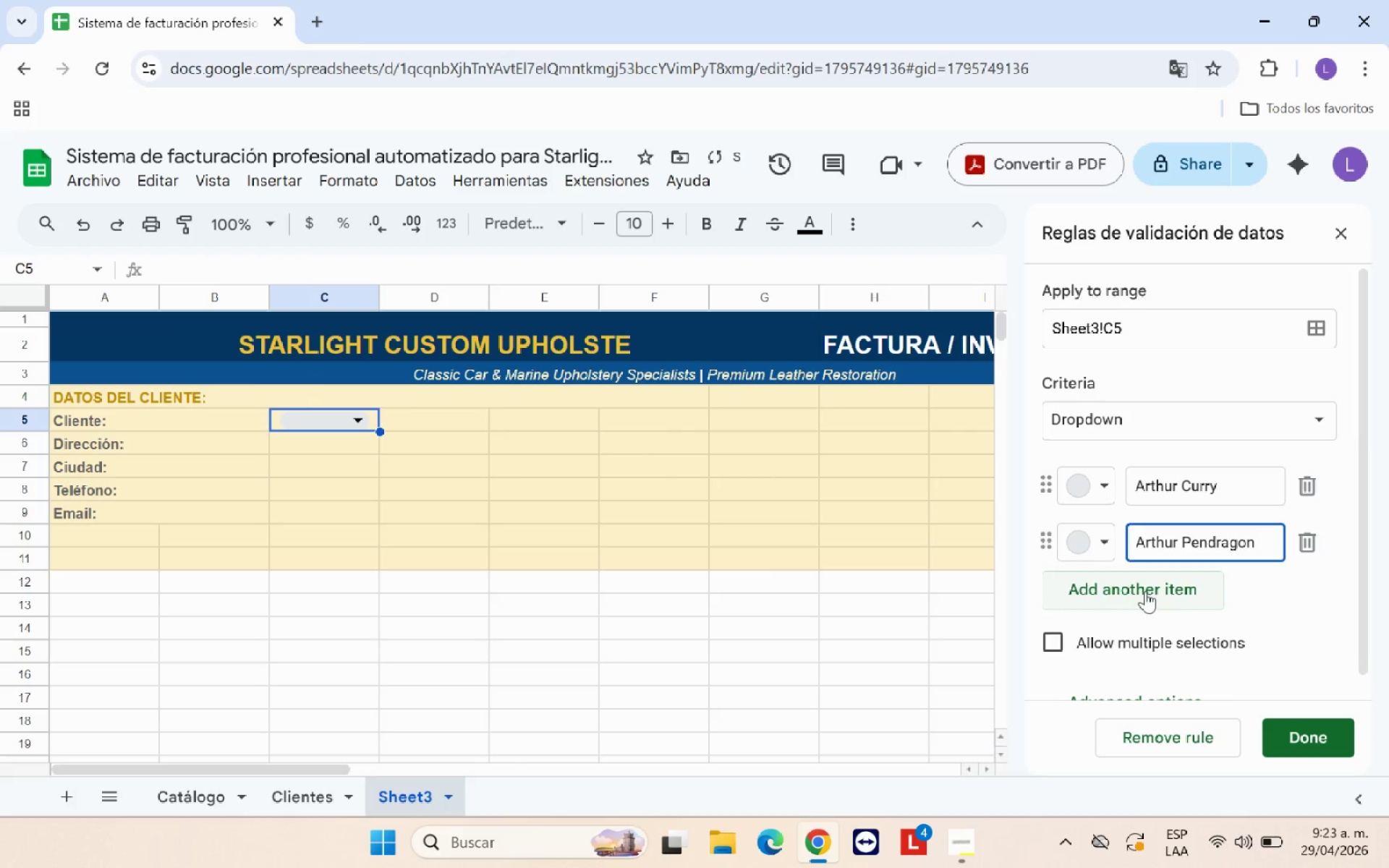 
scroll: coordinate [1146, 590], scroll_direction: down, amount: 2.0
 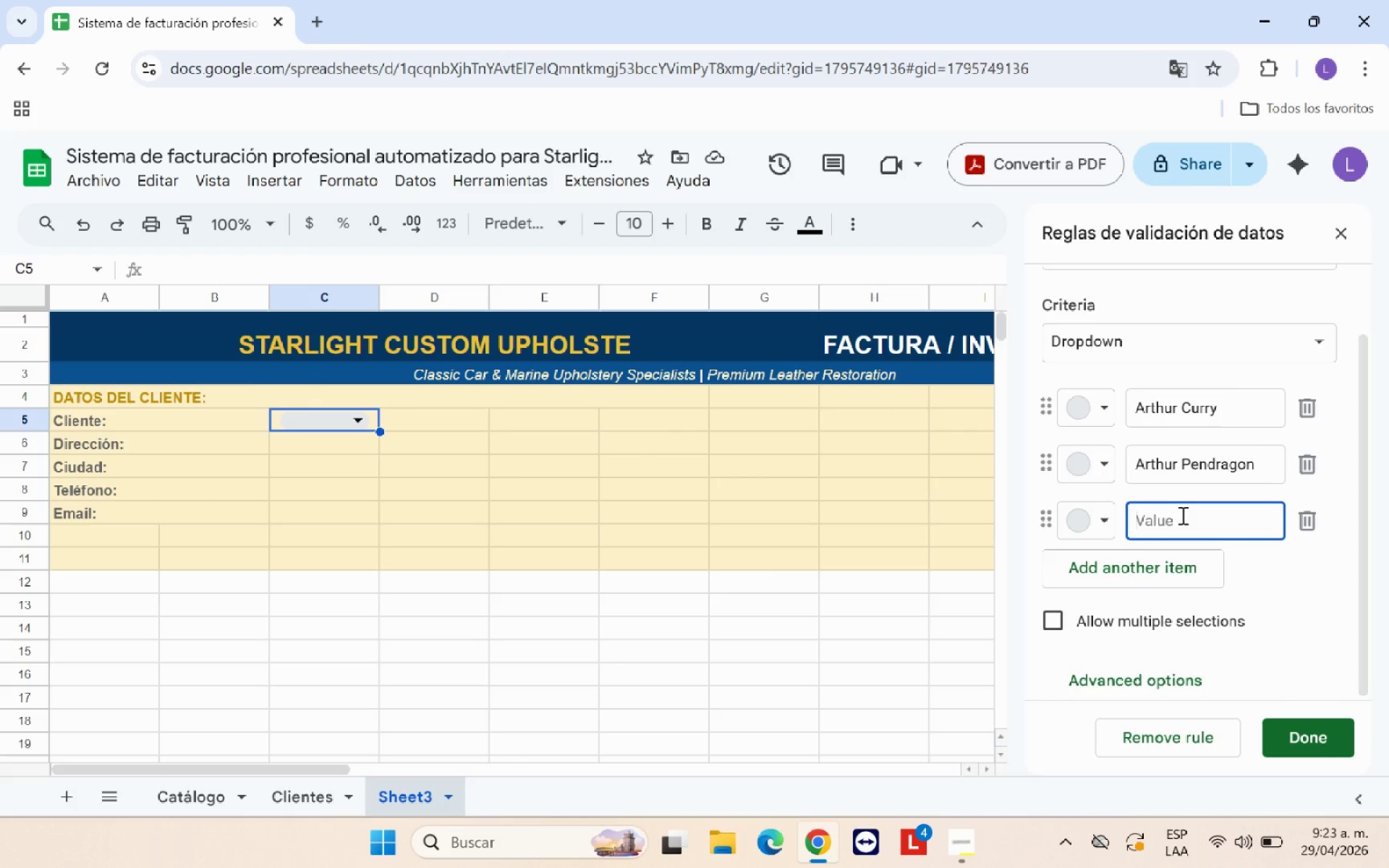 
wait(6.27)
 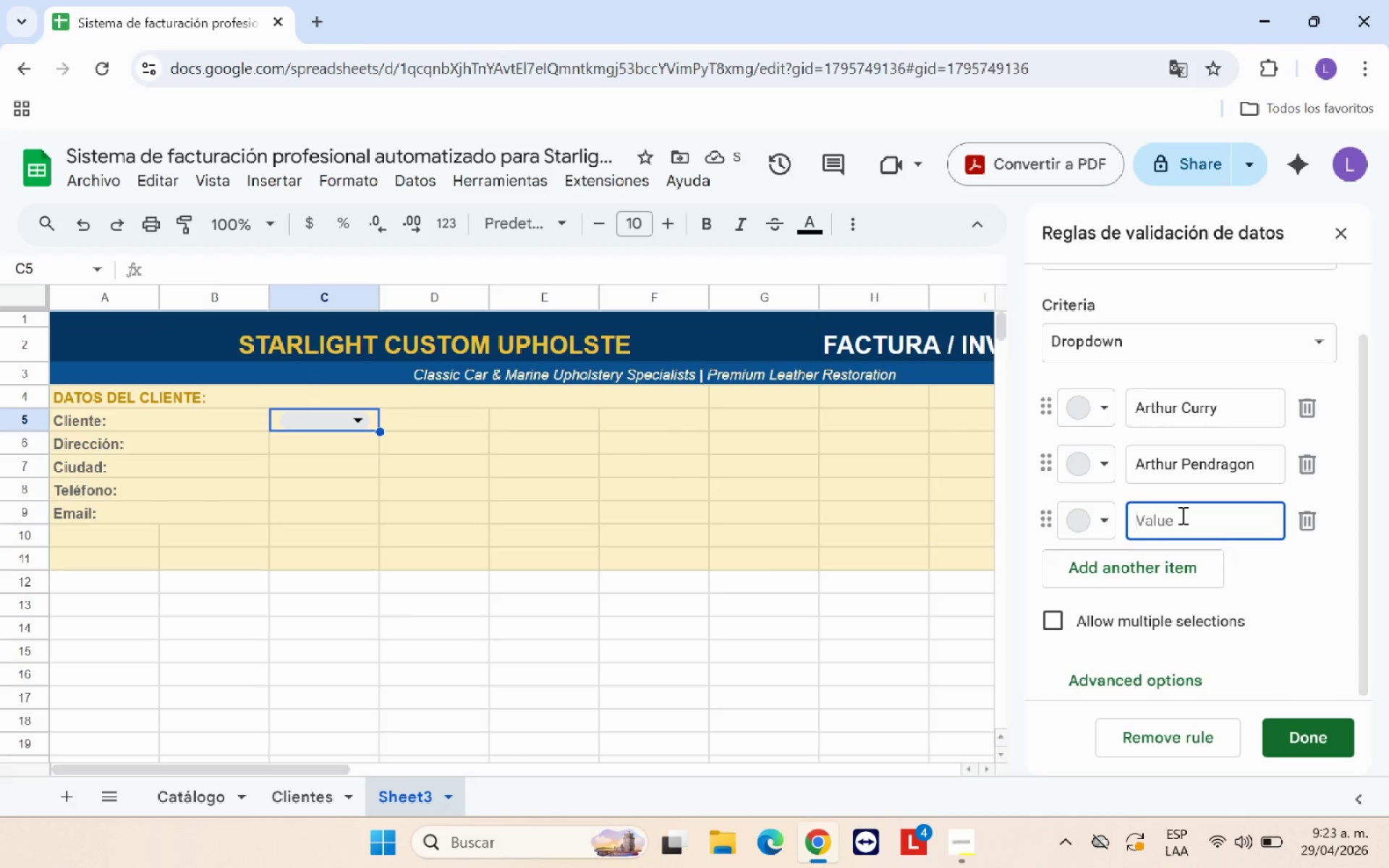 
type(Barry Allen)
 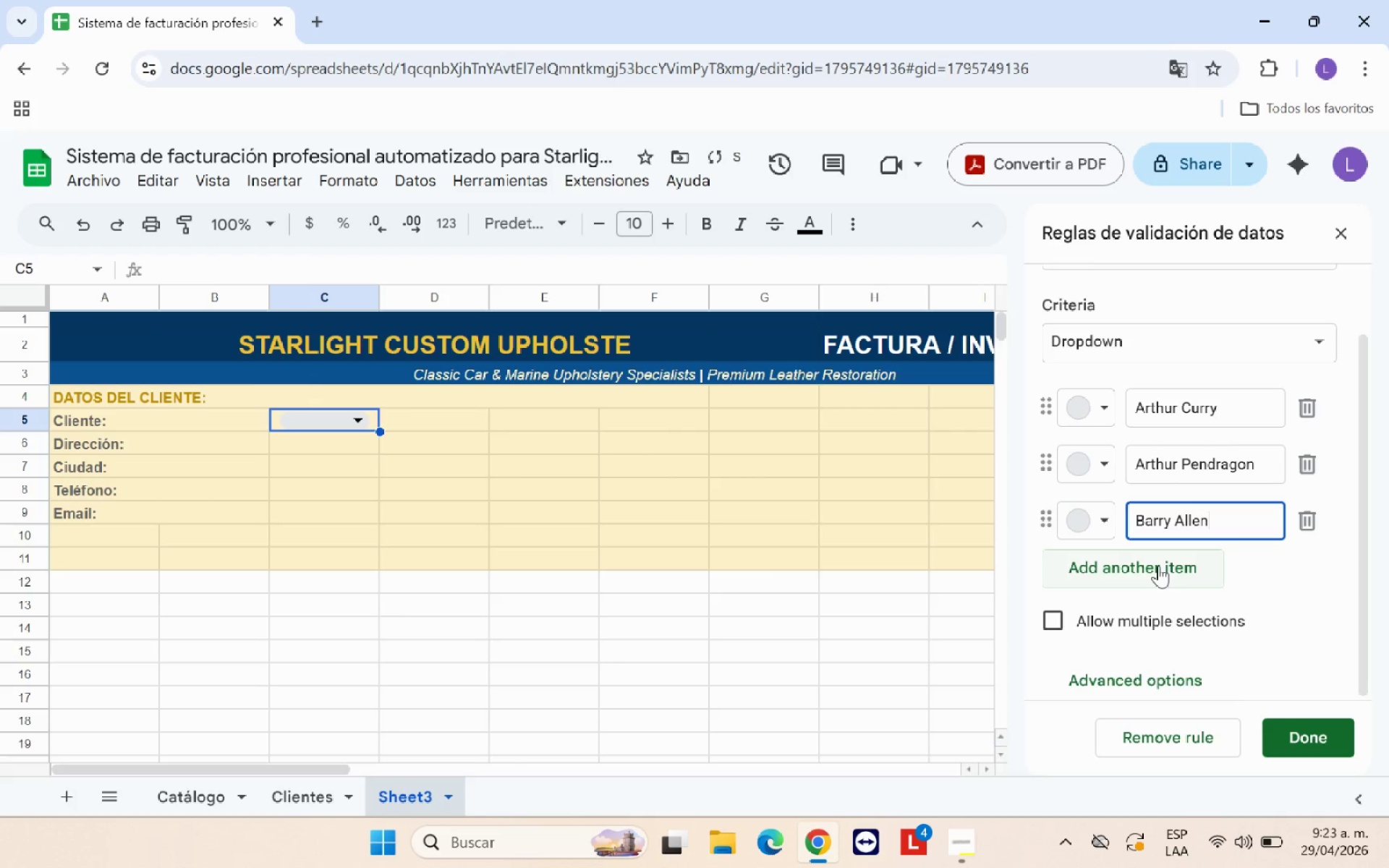 
left_click([1158, 570])
 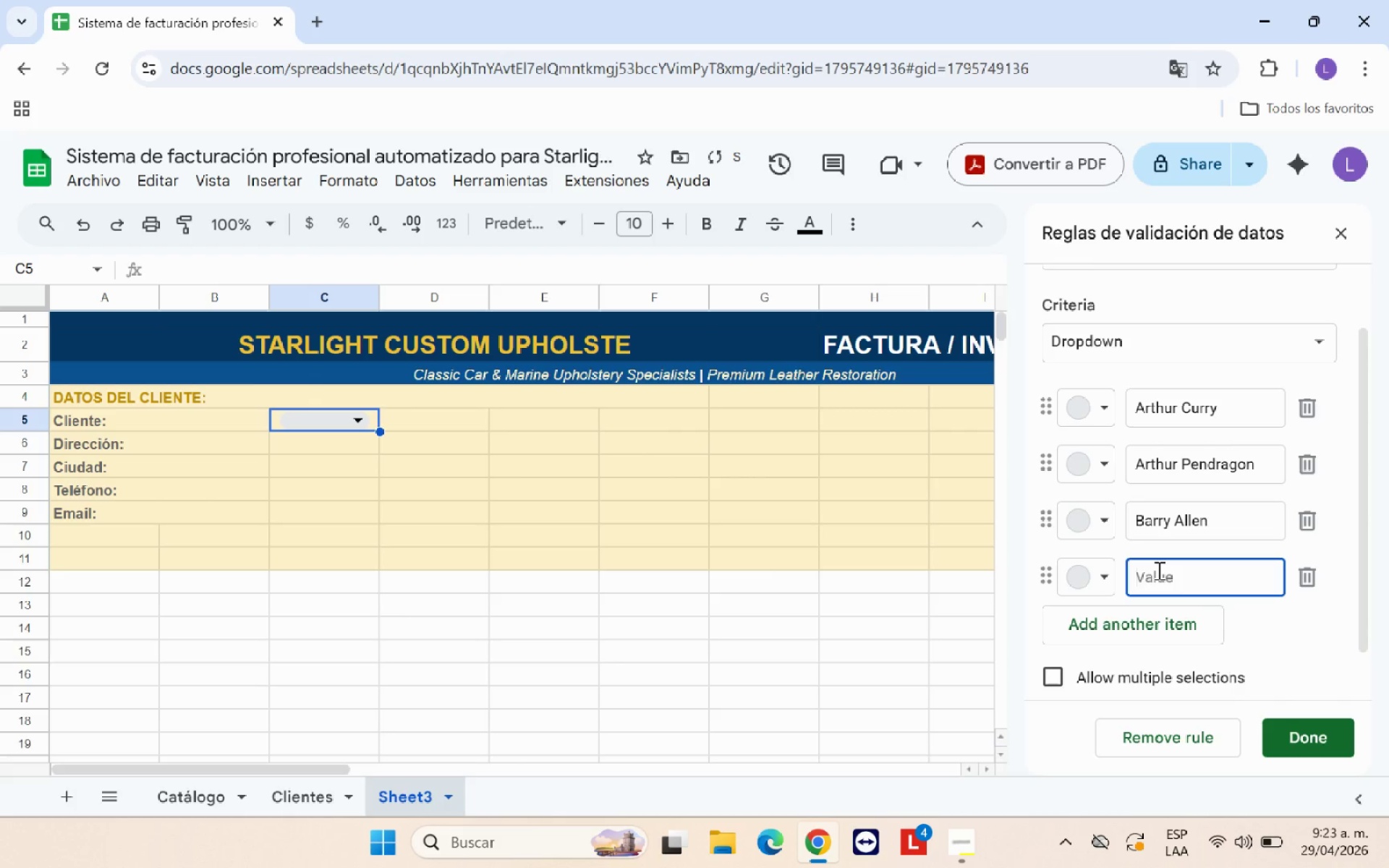 
type(Bruce Wayne)
 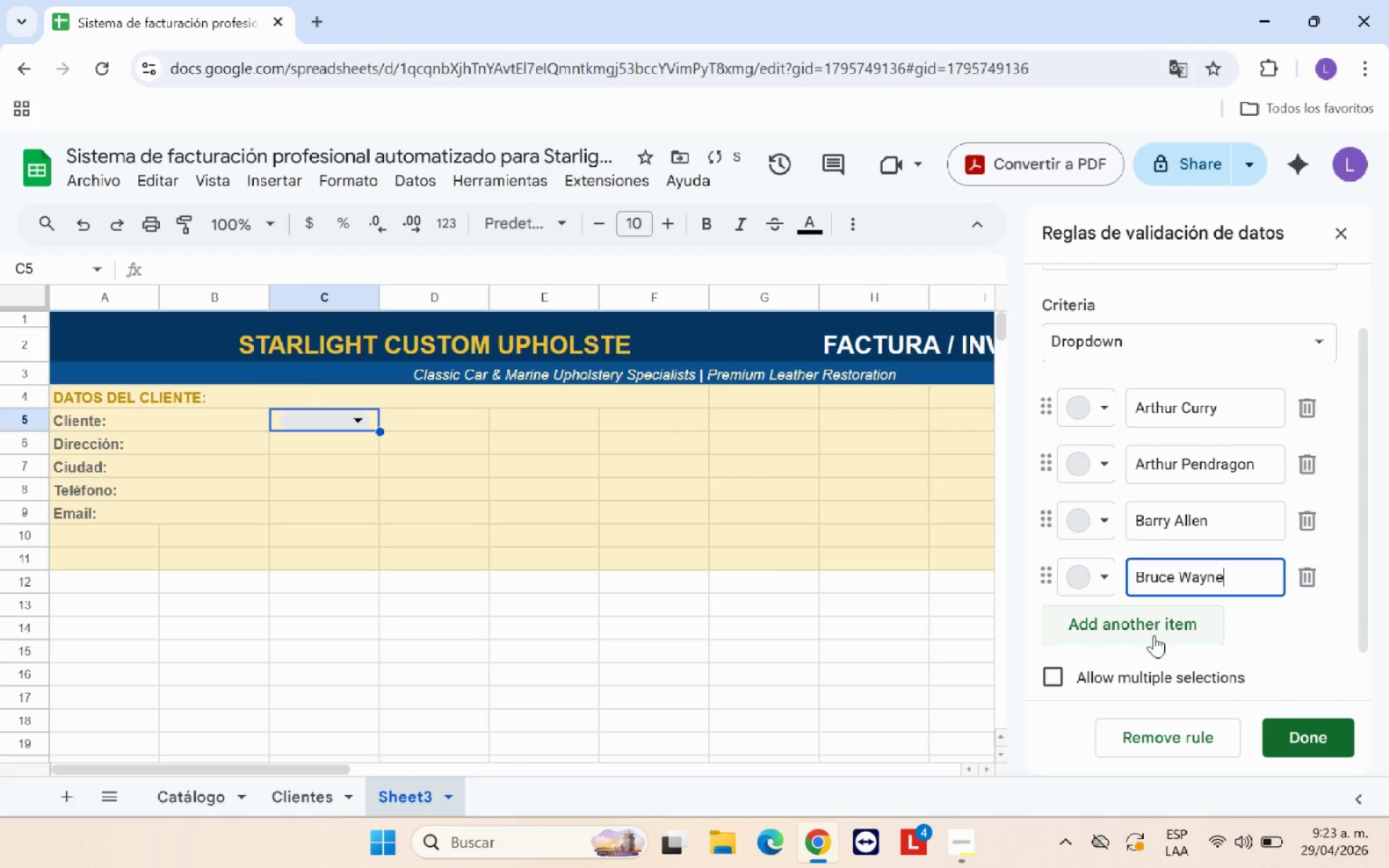 
left_click([1163, 629])
 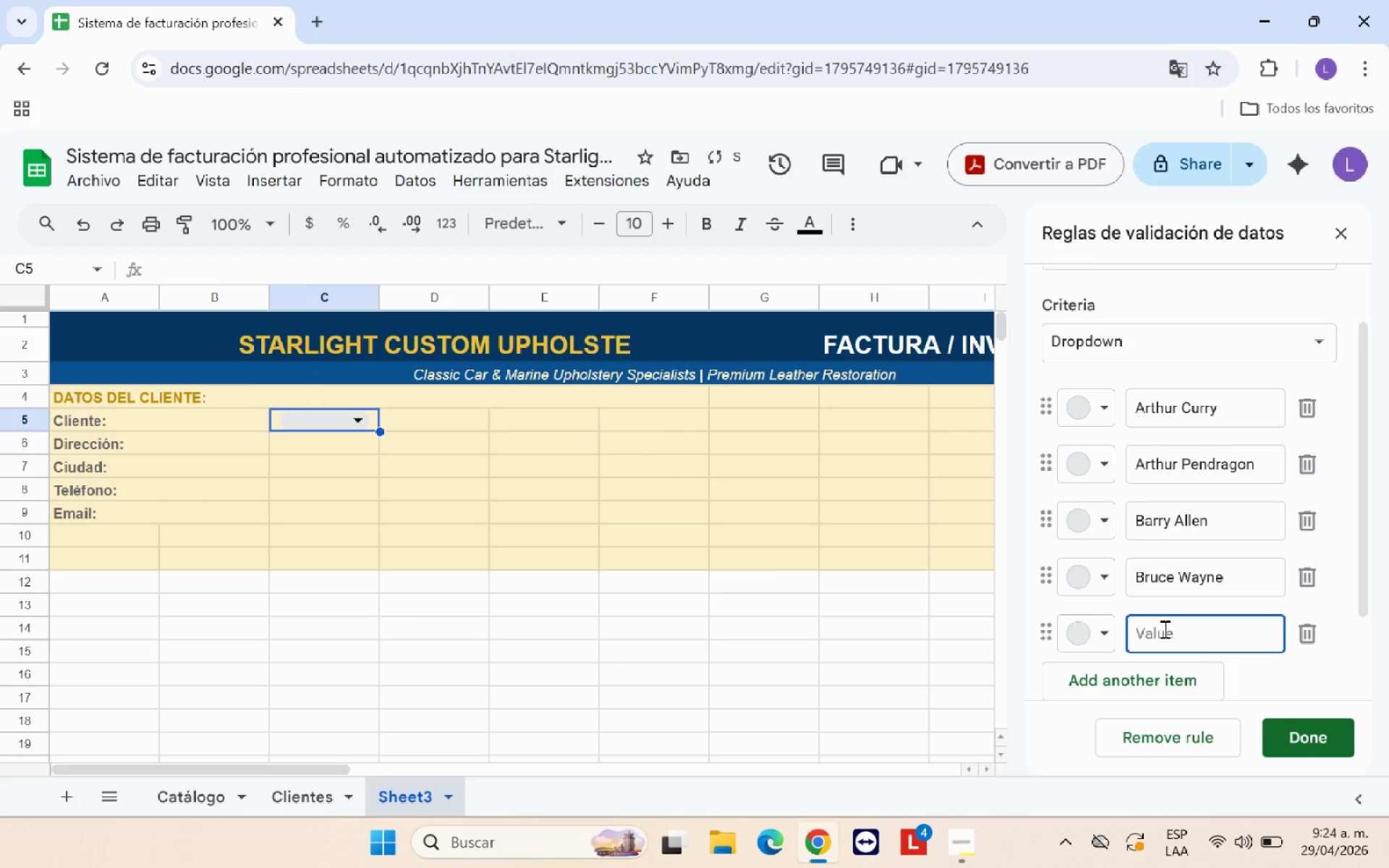 
type(Cl)
key(Backspace)
type(lara Oswald)
 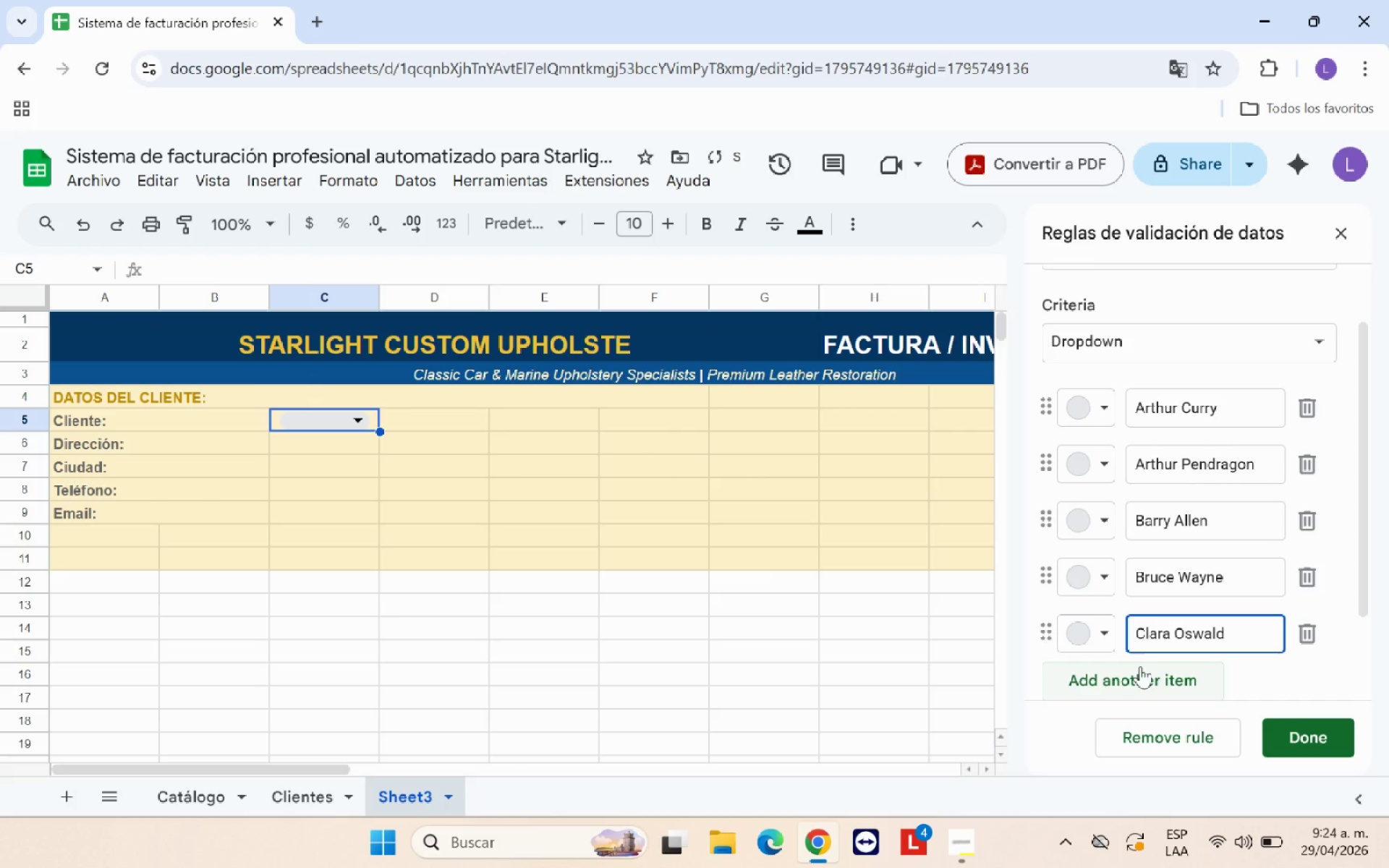 
left_click([1138, 669])
 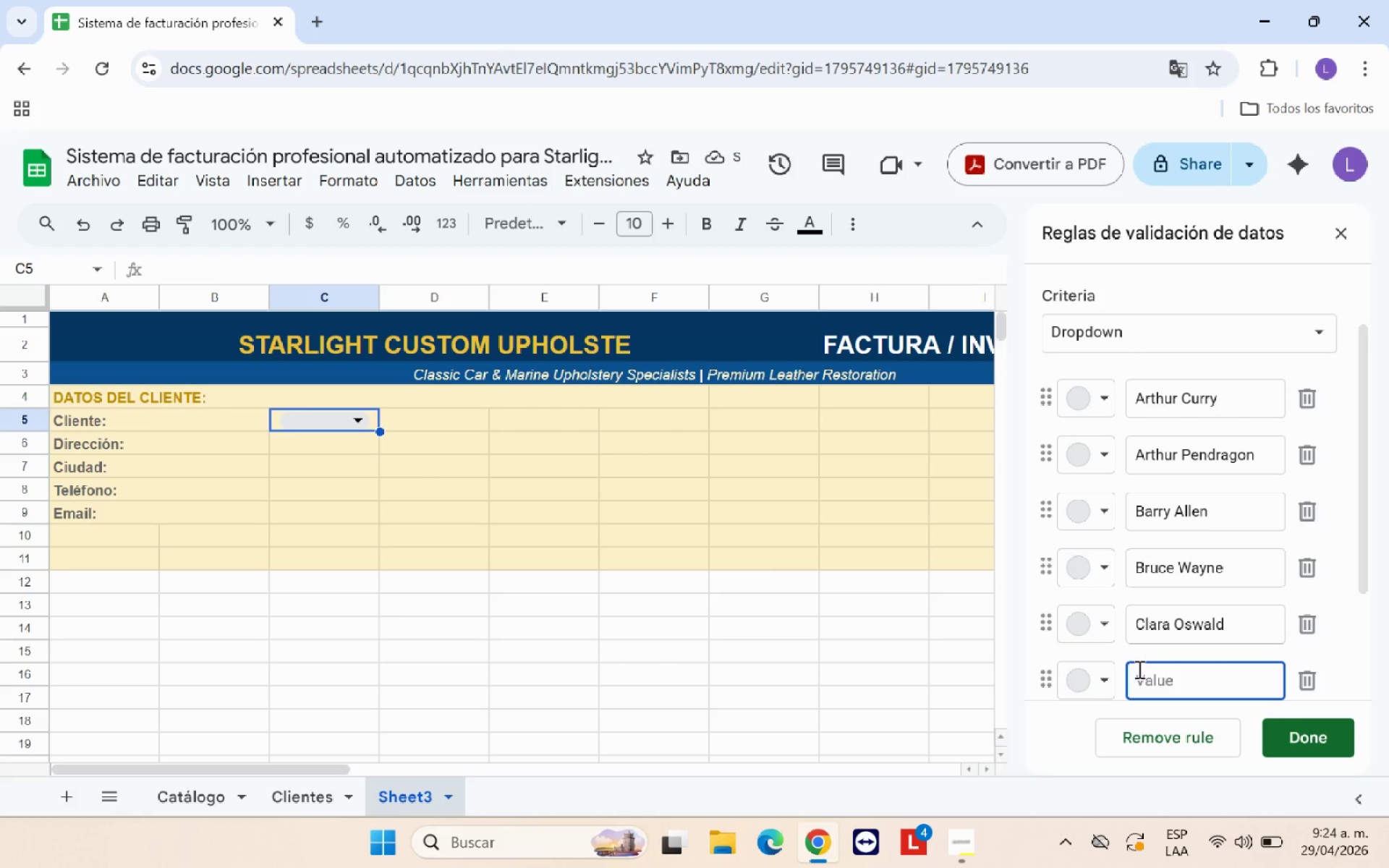 
type(Diana Prince)
 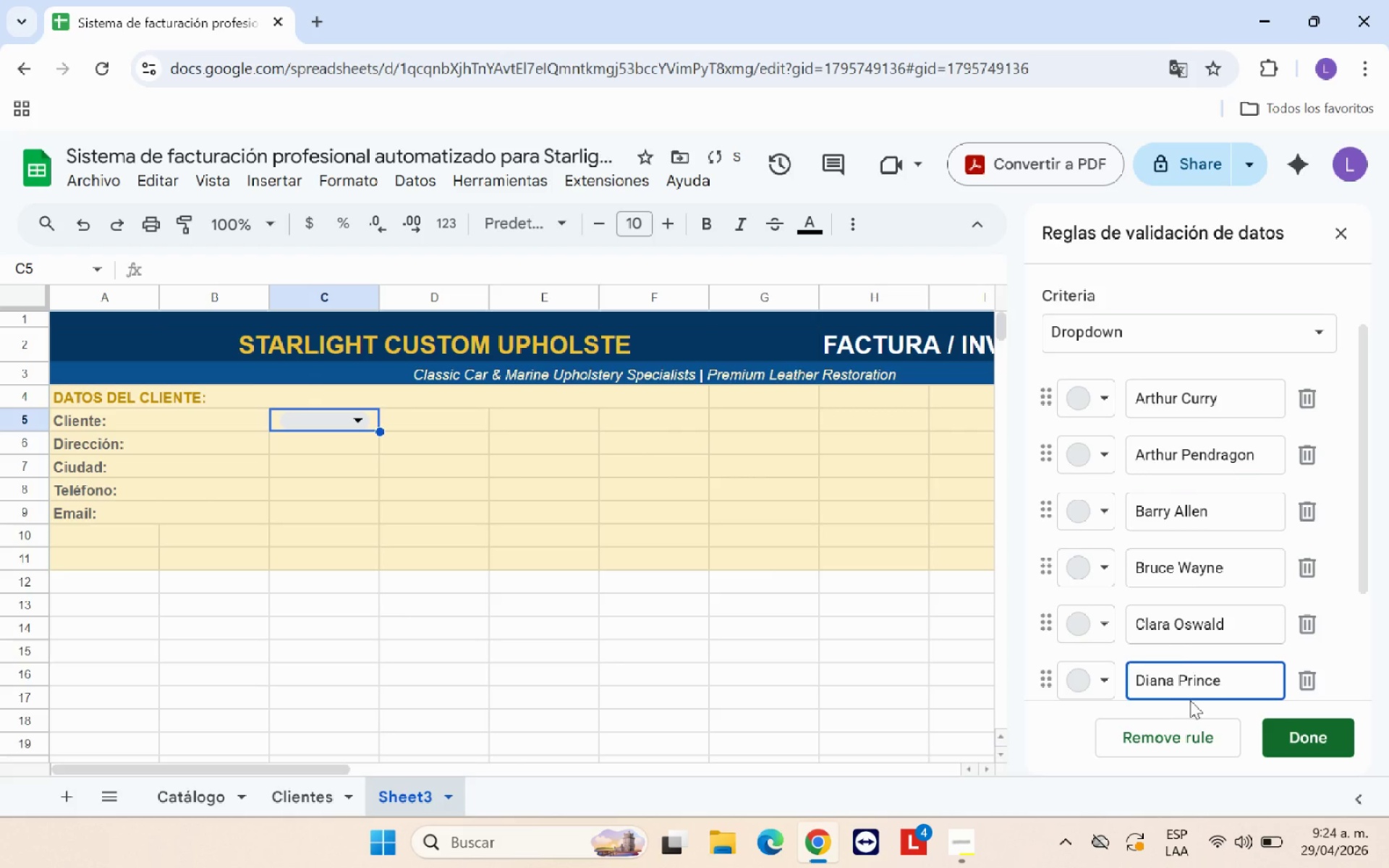 
left_click([1158, 565])
 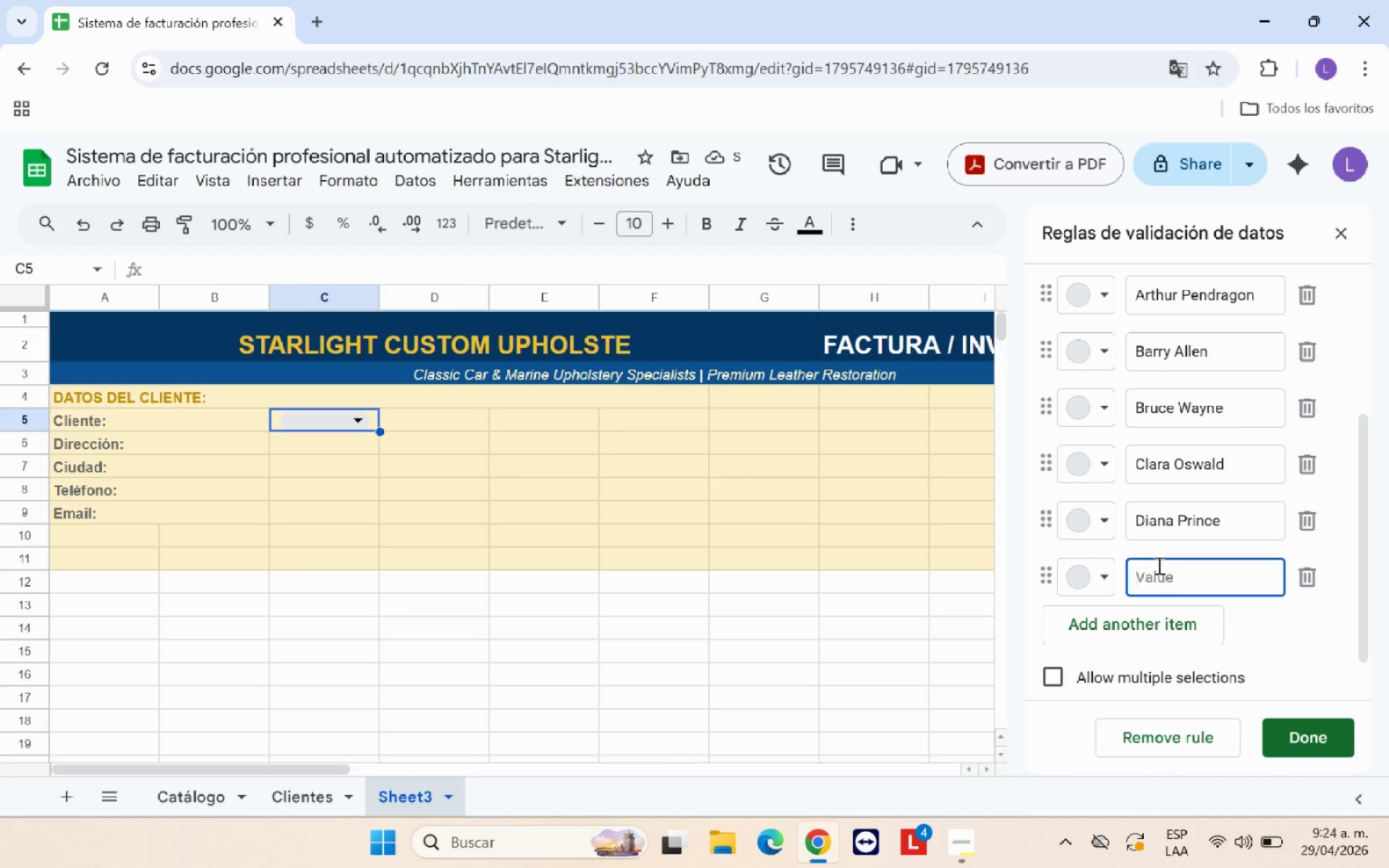 
scroll: coordinate [1157, 507], scroll_direction: down, amount: 6.0
 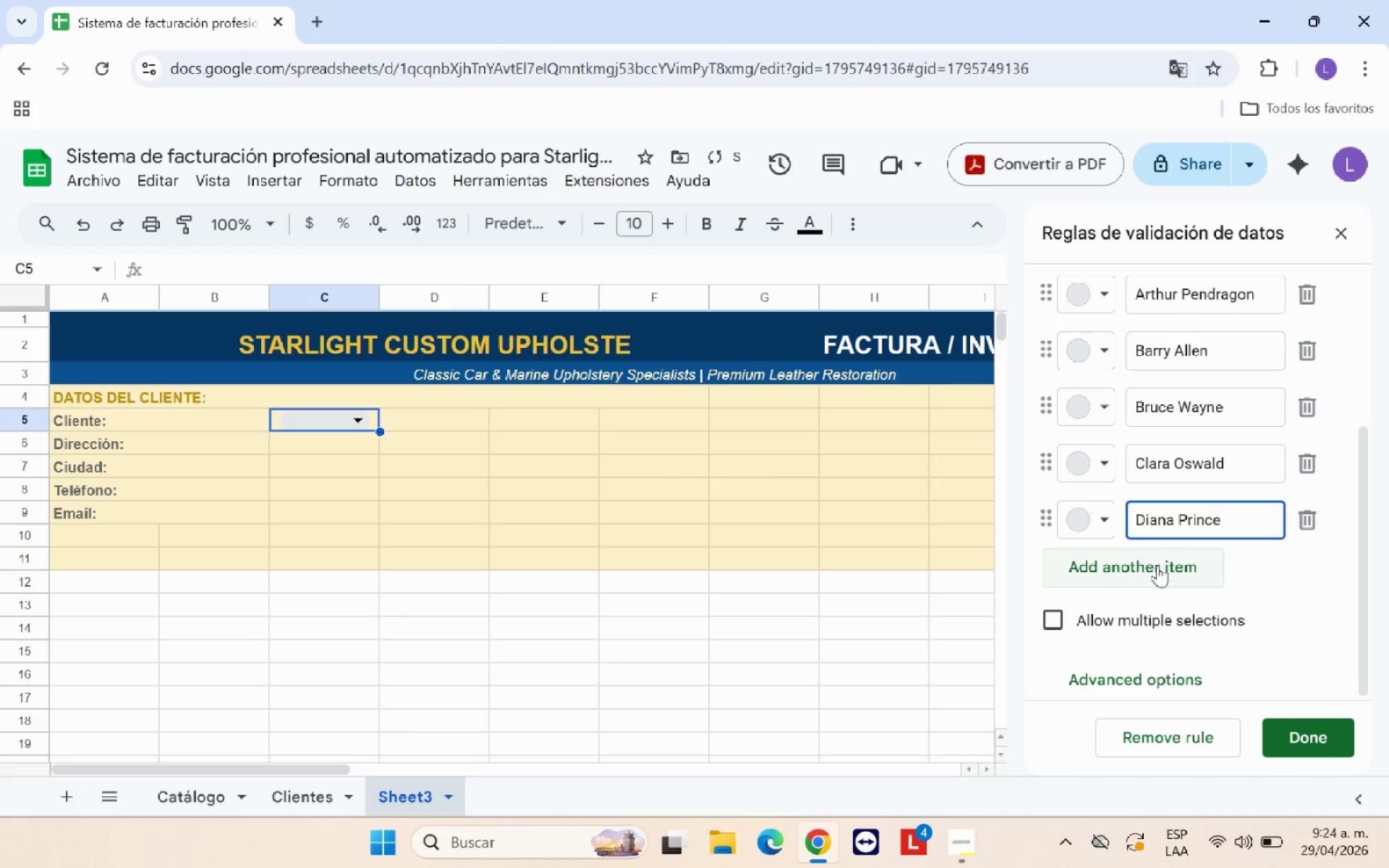 
type(Dinah Lance)
 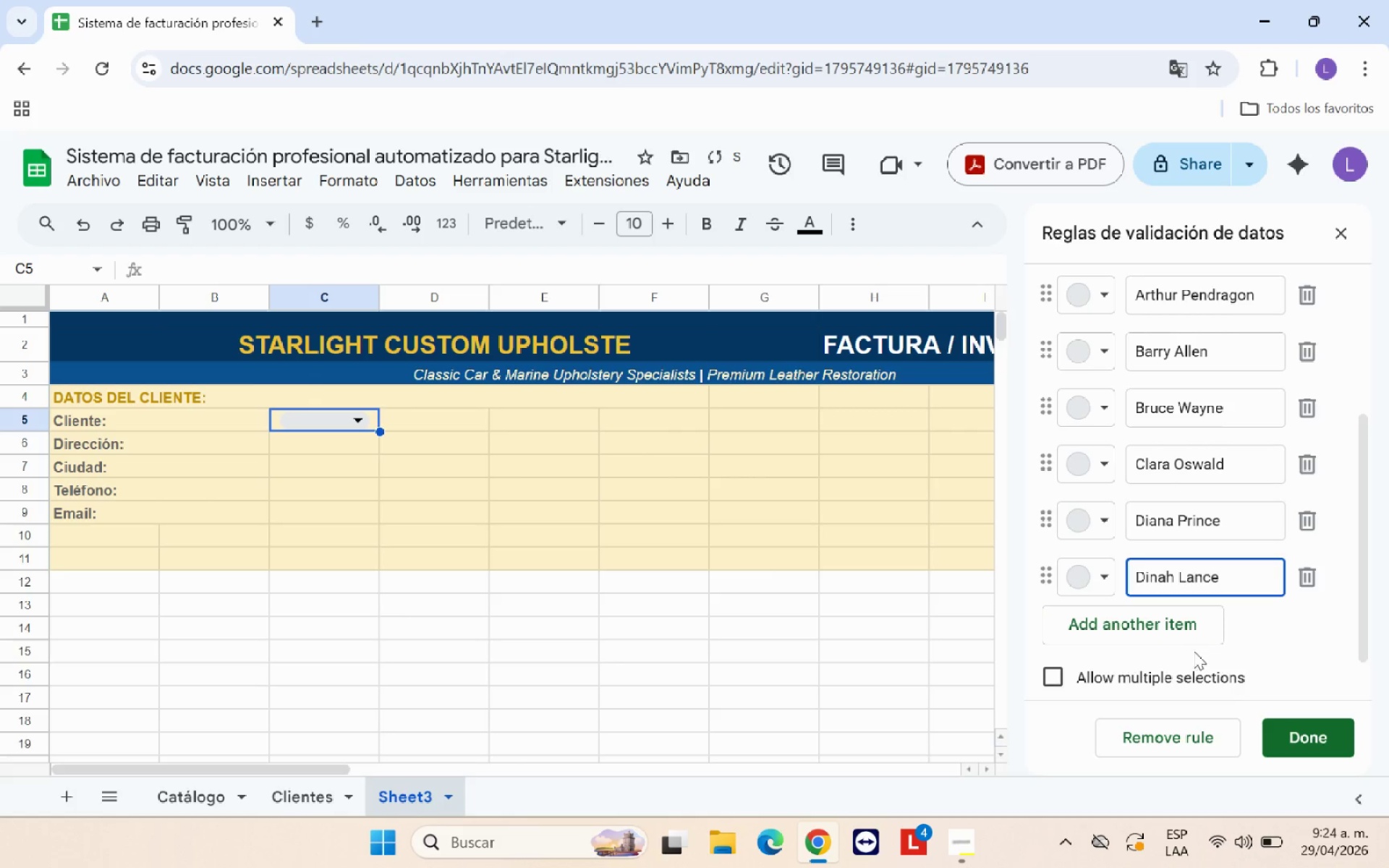 
left_click([1197, 621])
 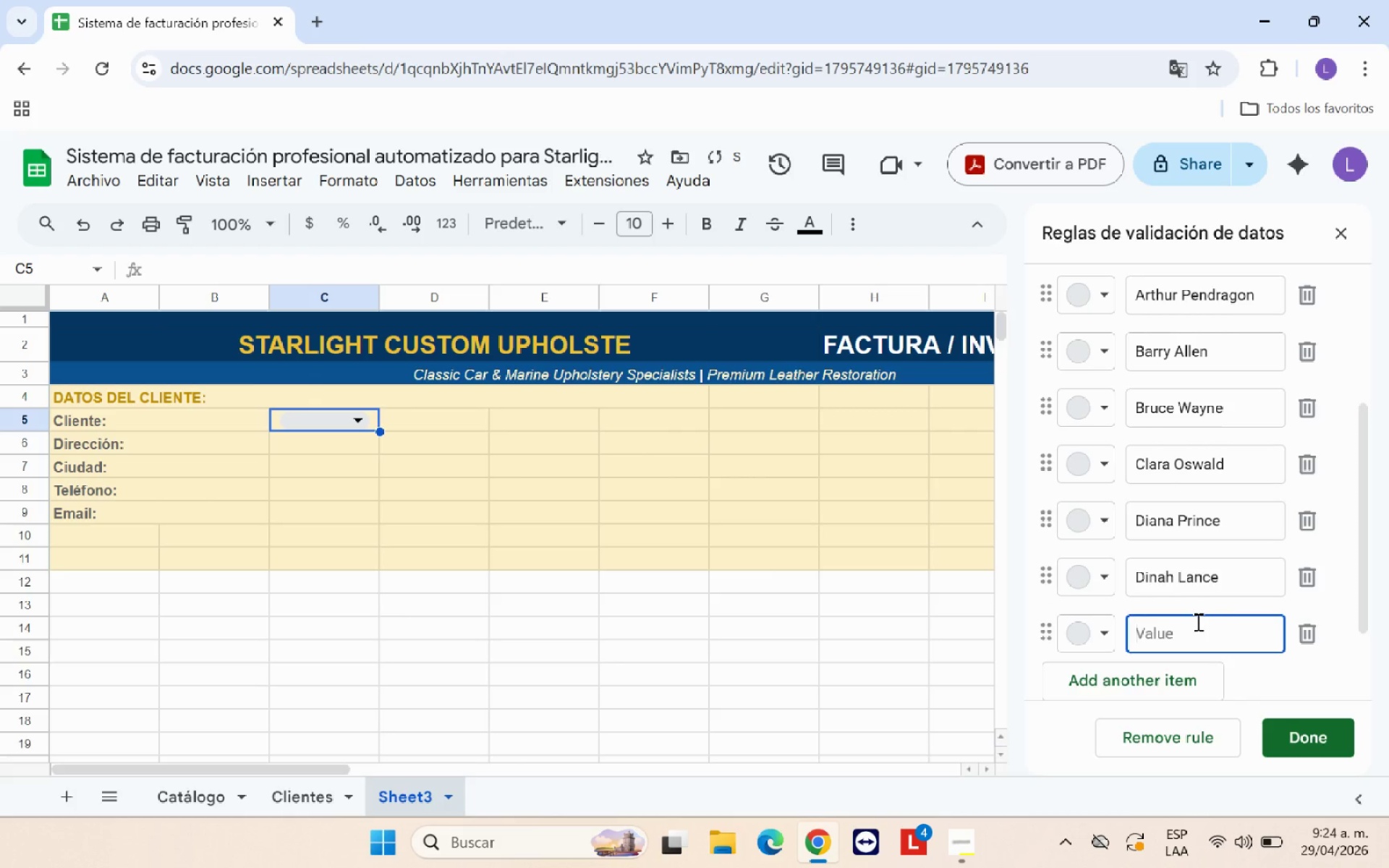 
type(Dominic Toretto)
 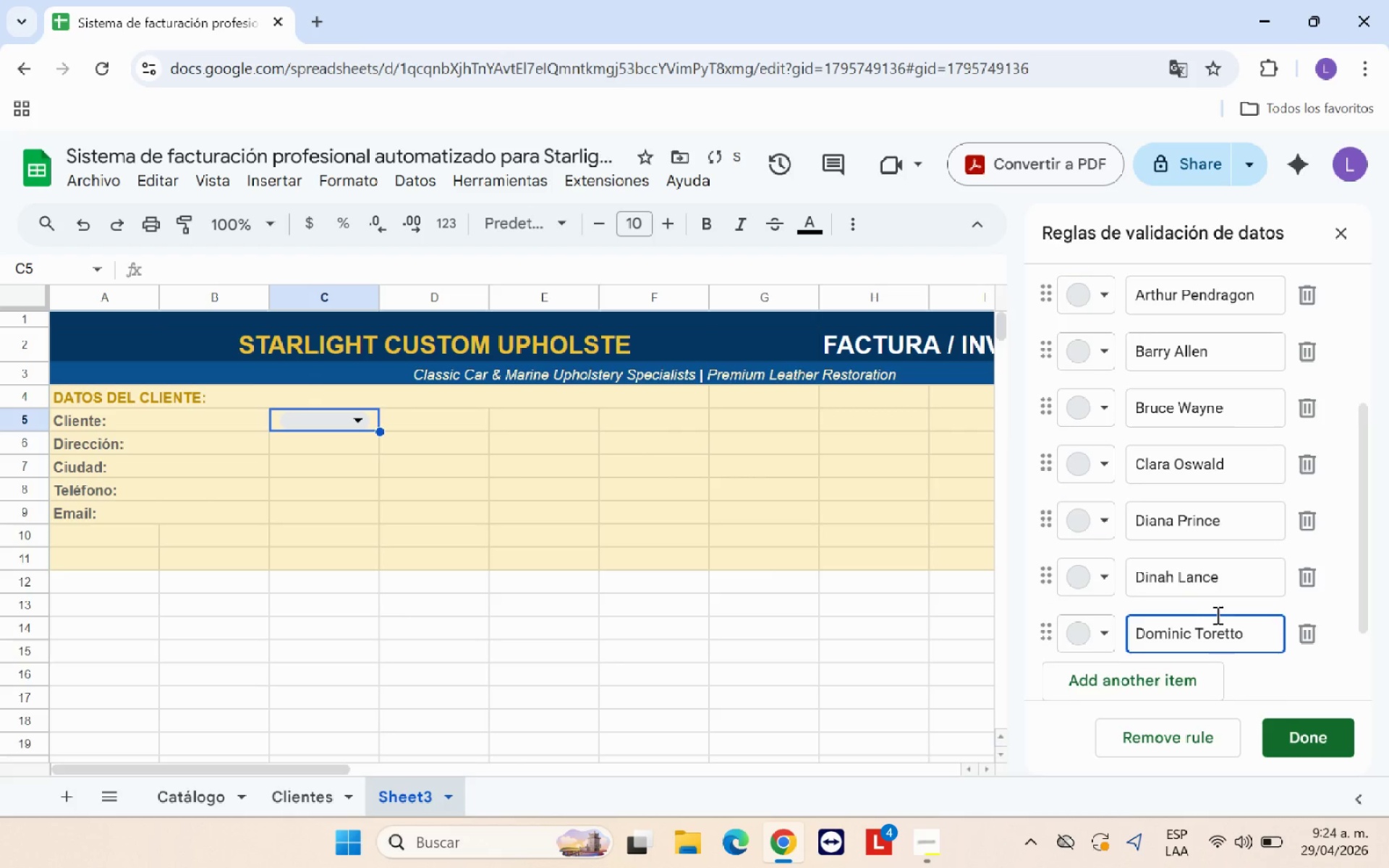 
scroll: coordinate [1207, 596], scroll_direction: down, amount: 5.0
 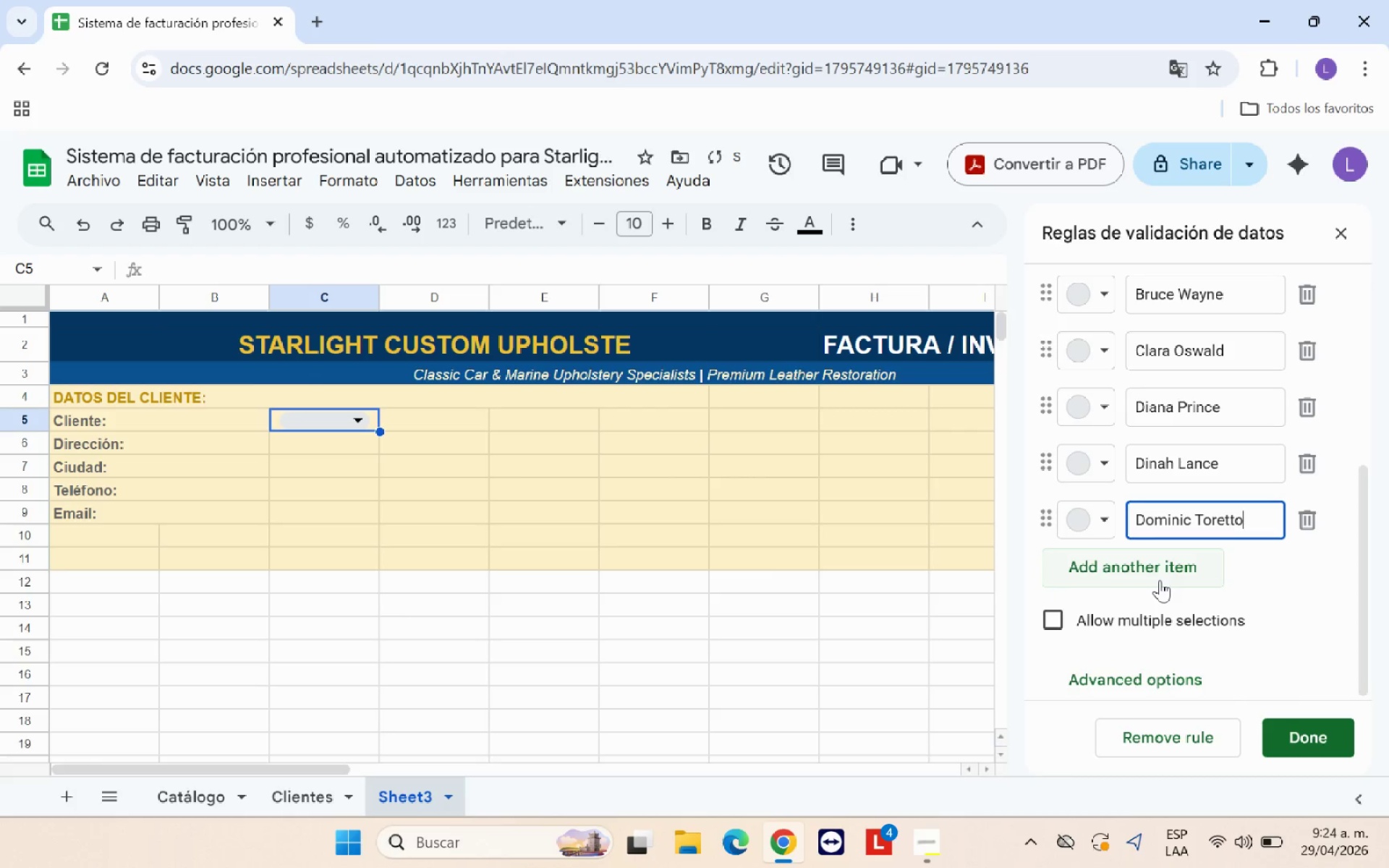 
left_click([1159, 574])
 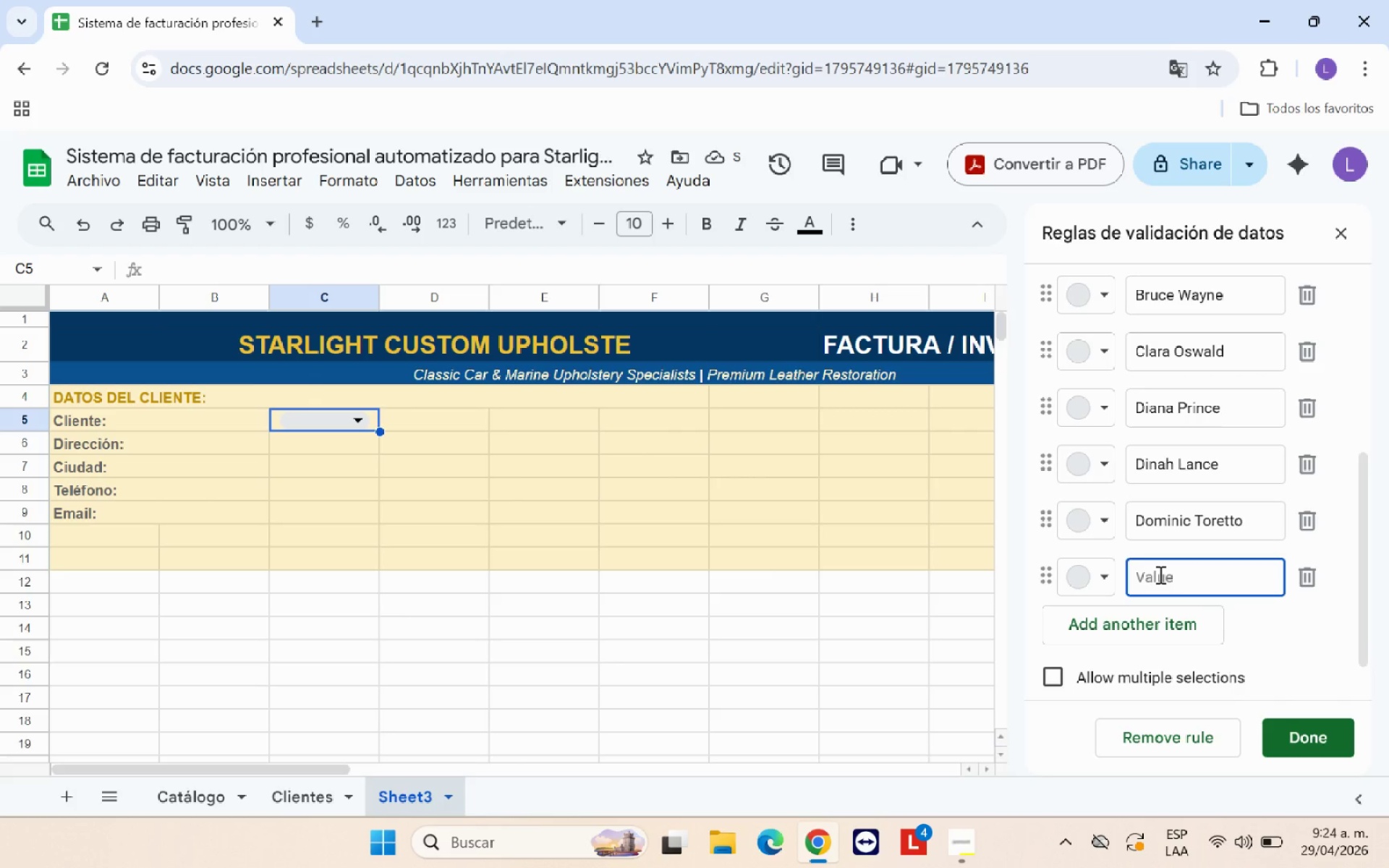 
type(Elena Vn)
key(Backspace)
type(ance)
 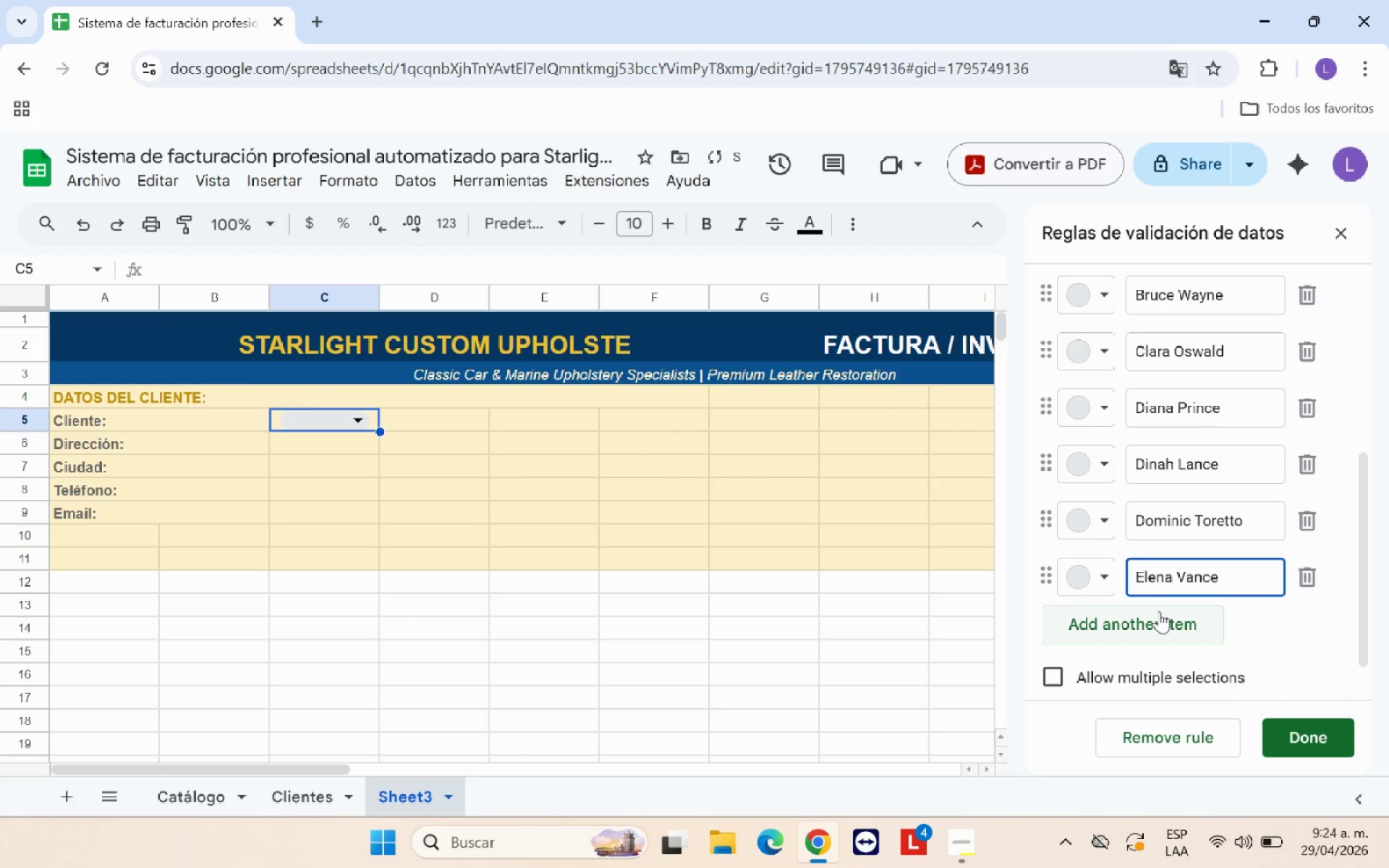 
left_click([1158, 613])
 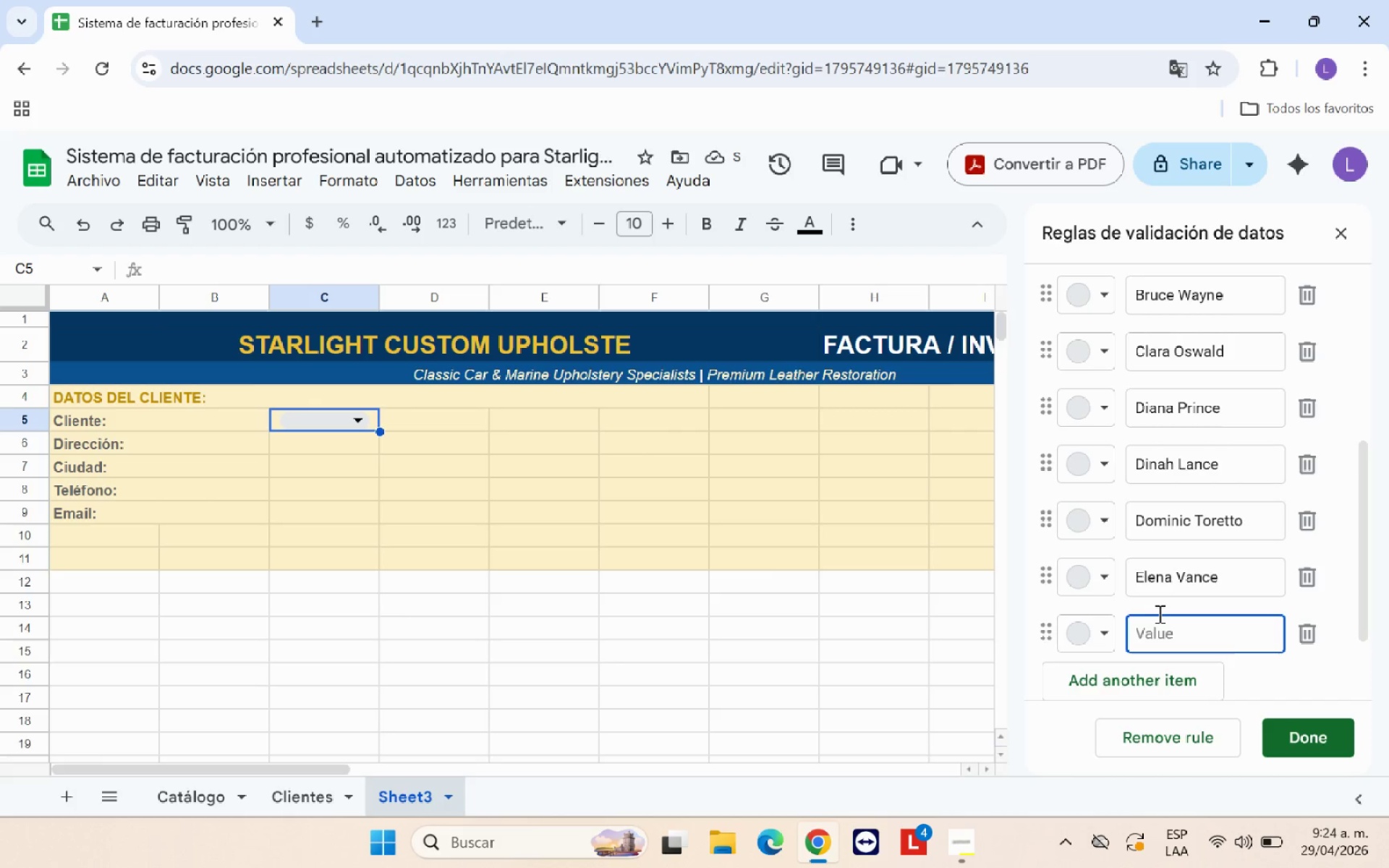 
type(Hal Jordan)
 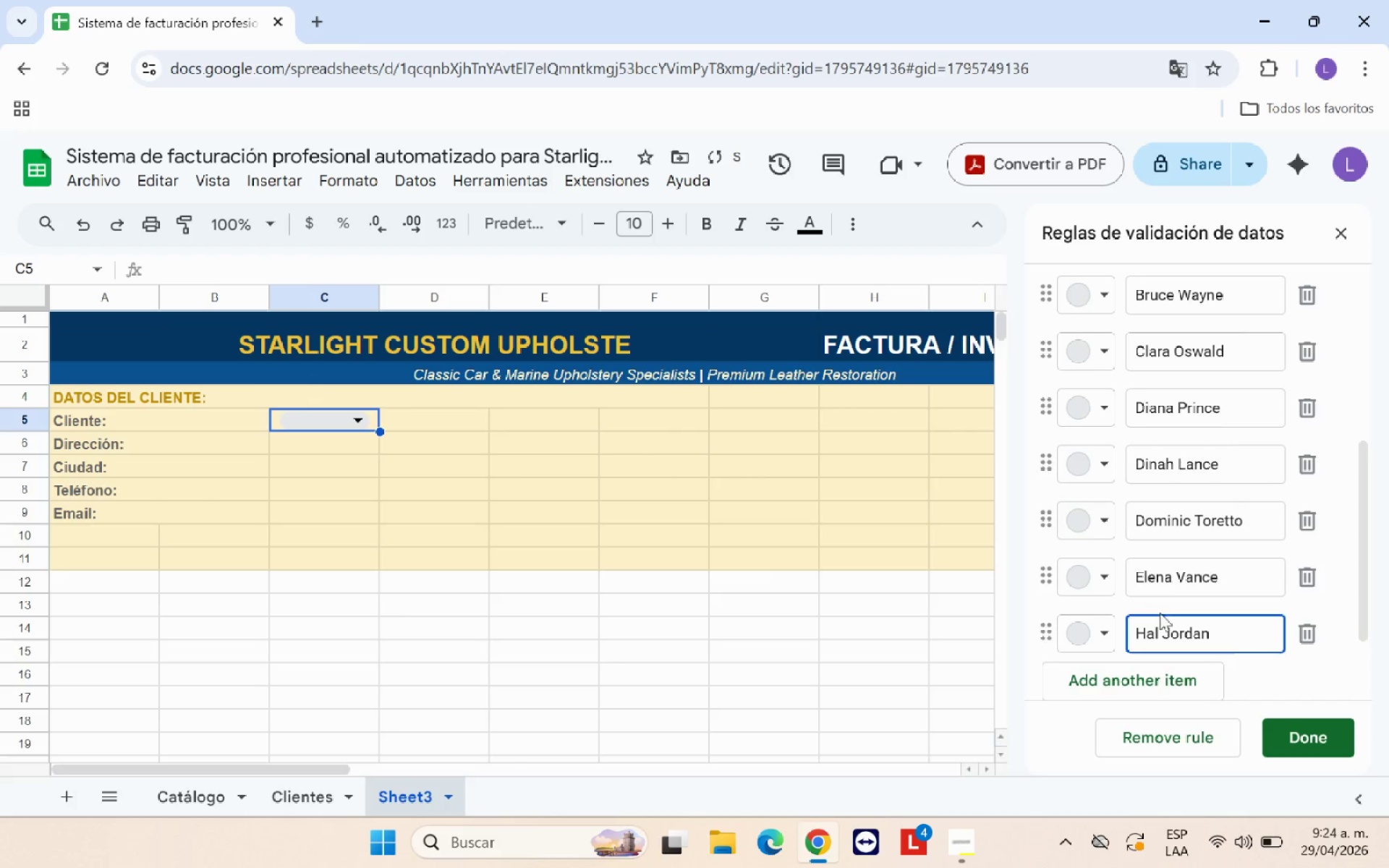 
scroll: coordinate [1163, 610], scroll_direction: down, amount: 2.0
 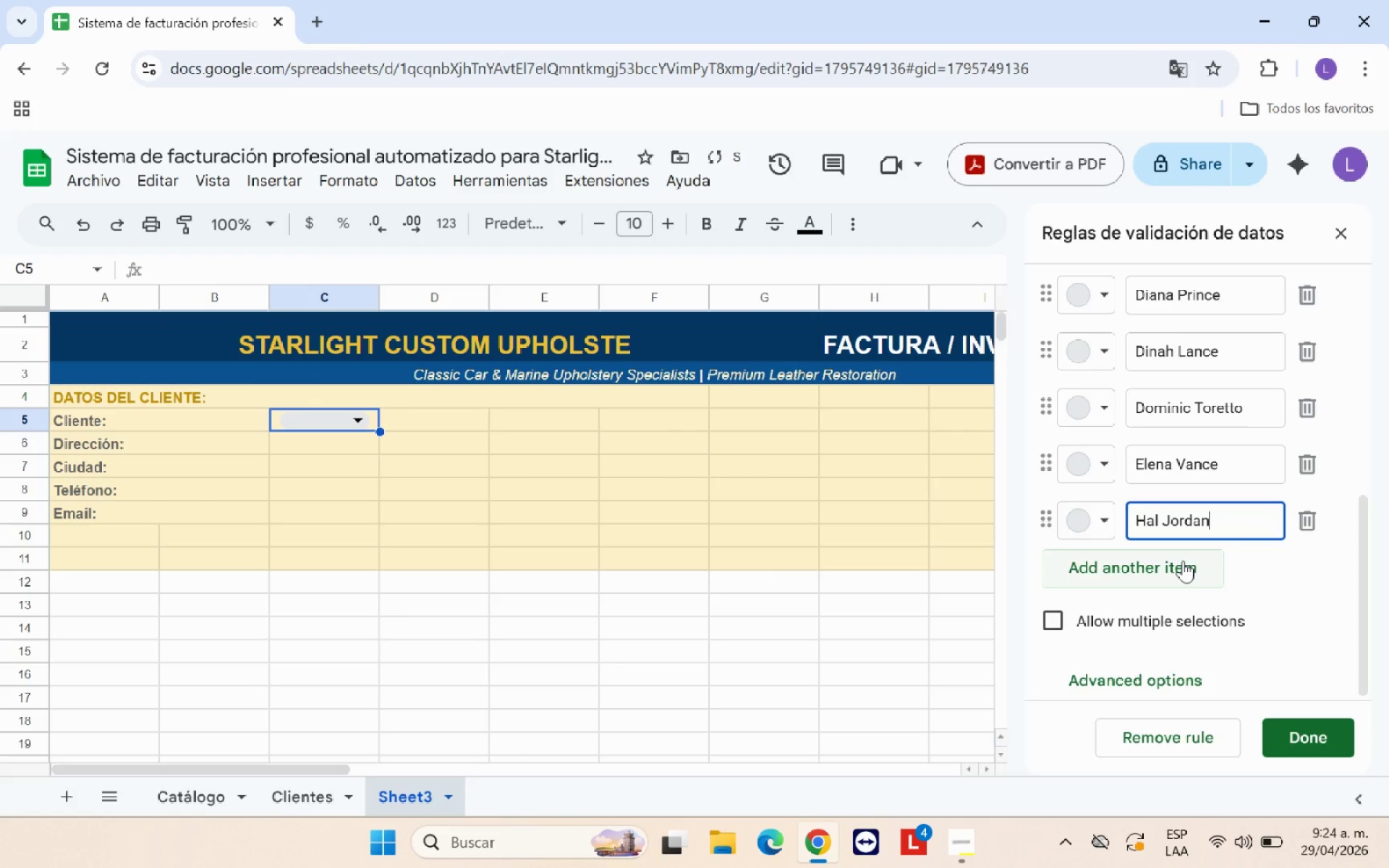 
left_click([1183, 561])
 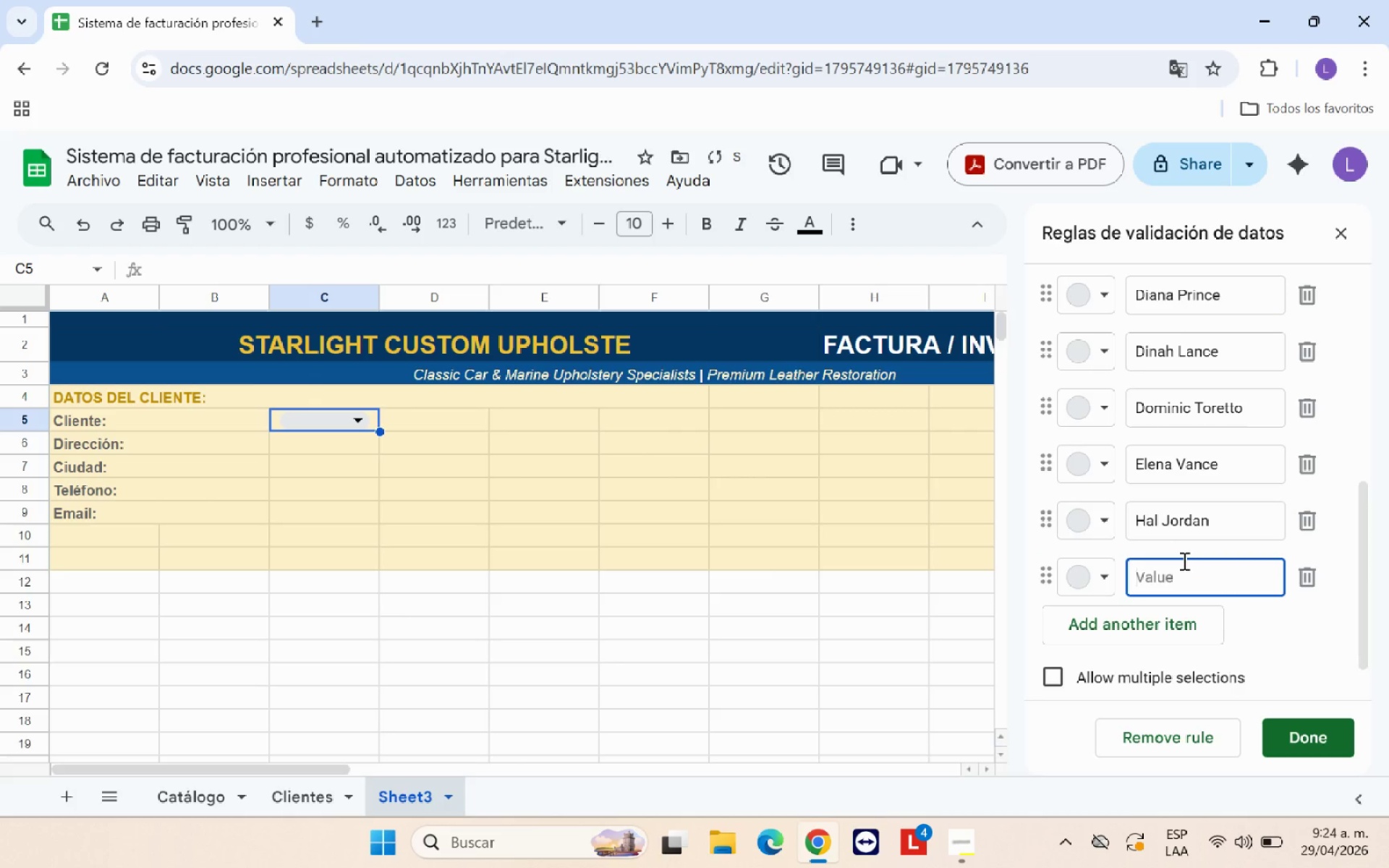 
type(Harrison Forde)
 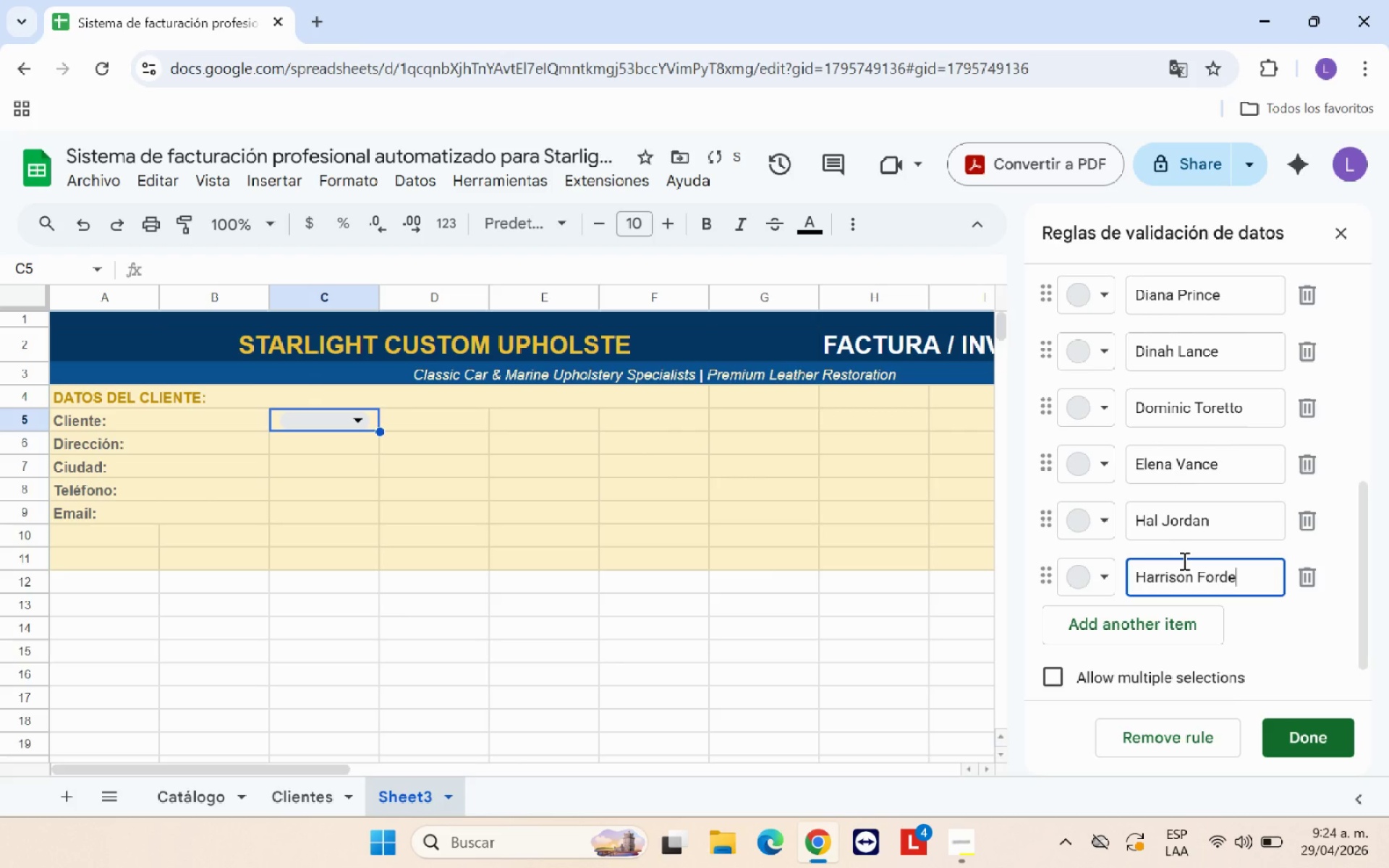 
scroll: coordinate [1183, 560], scroll_direction: down, amount: 2.0
 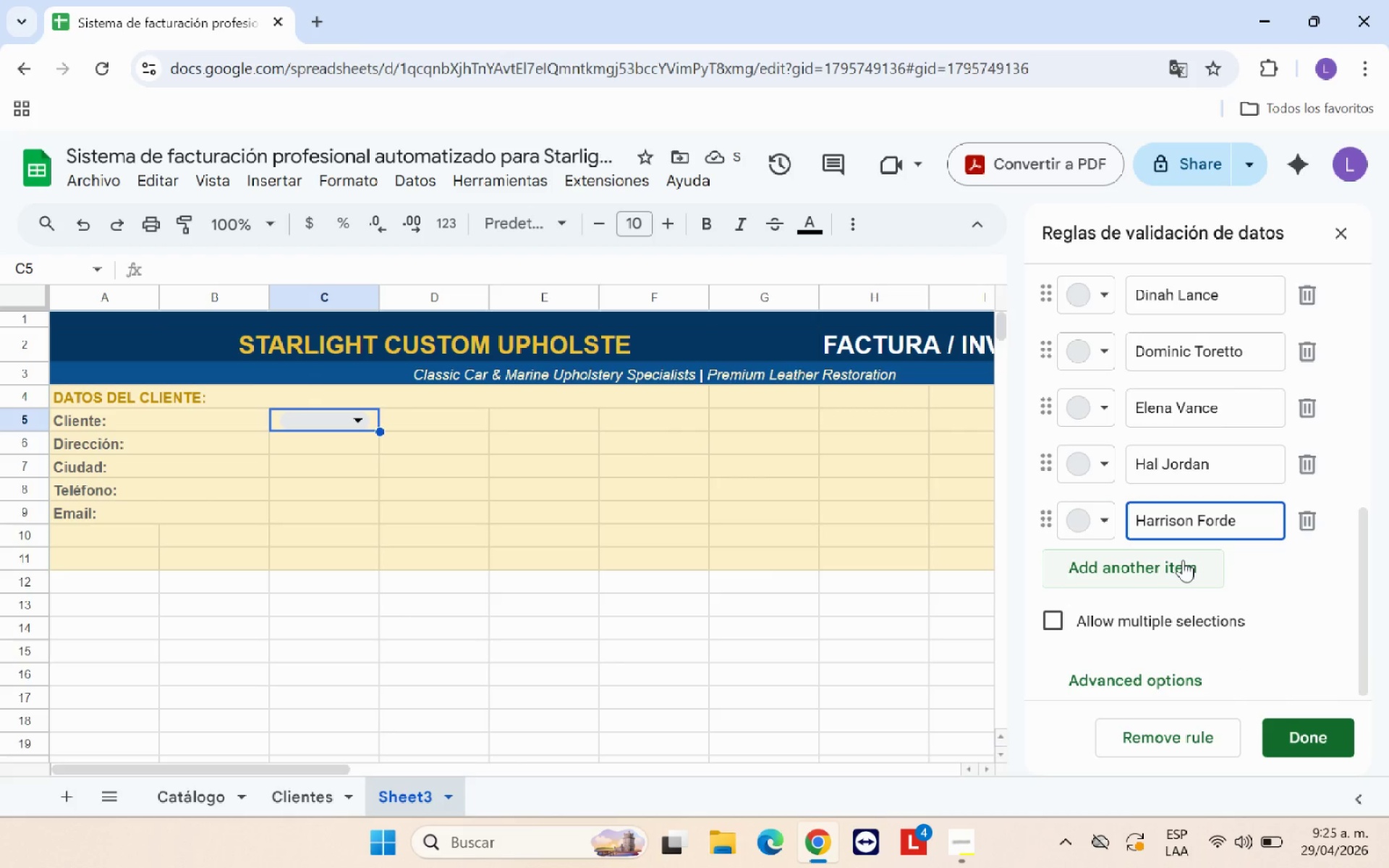 
left_click([1163, 570])
 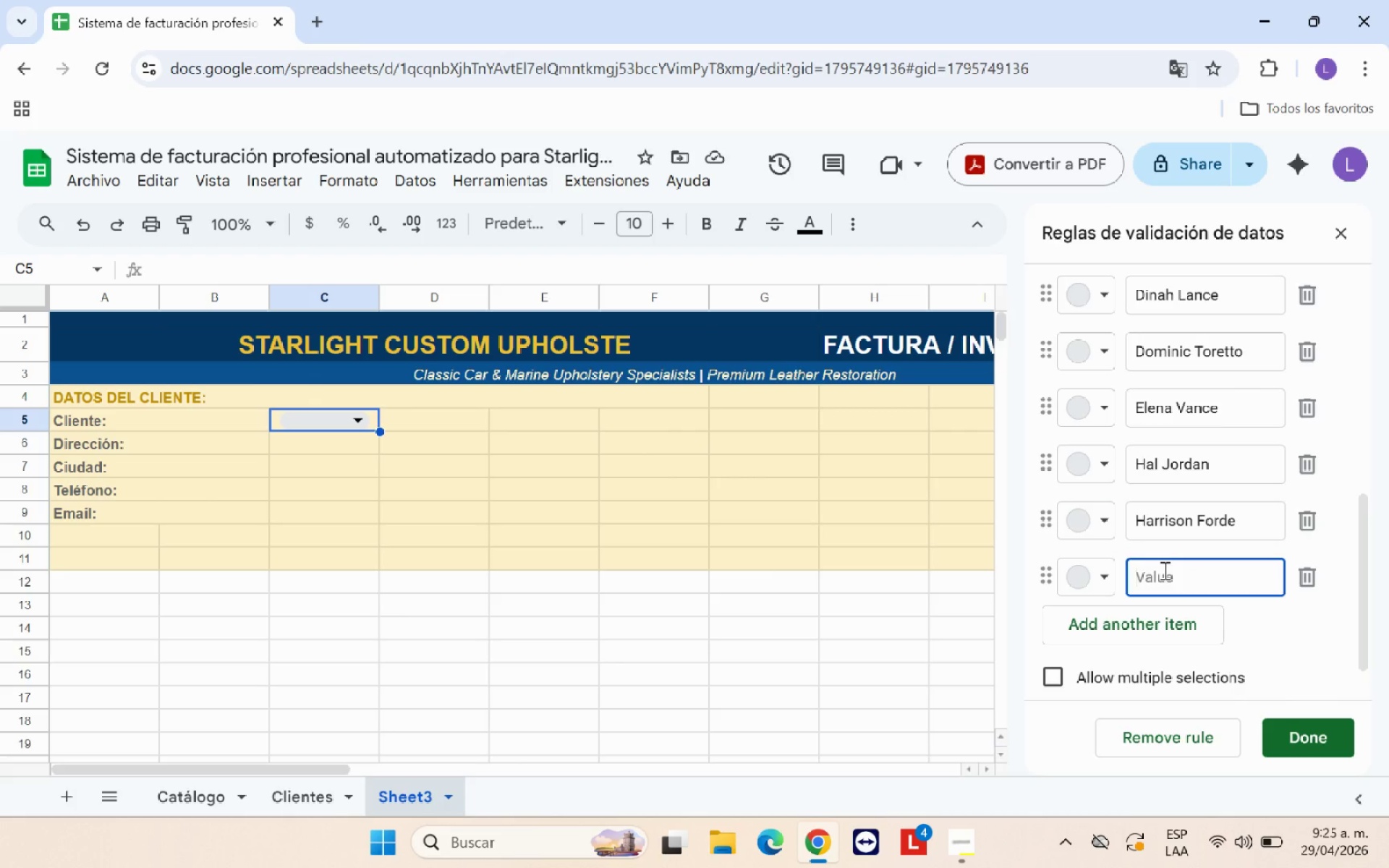 
type(Harvey Dent)
 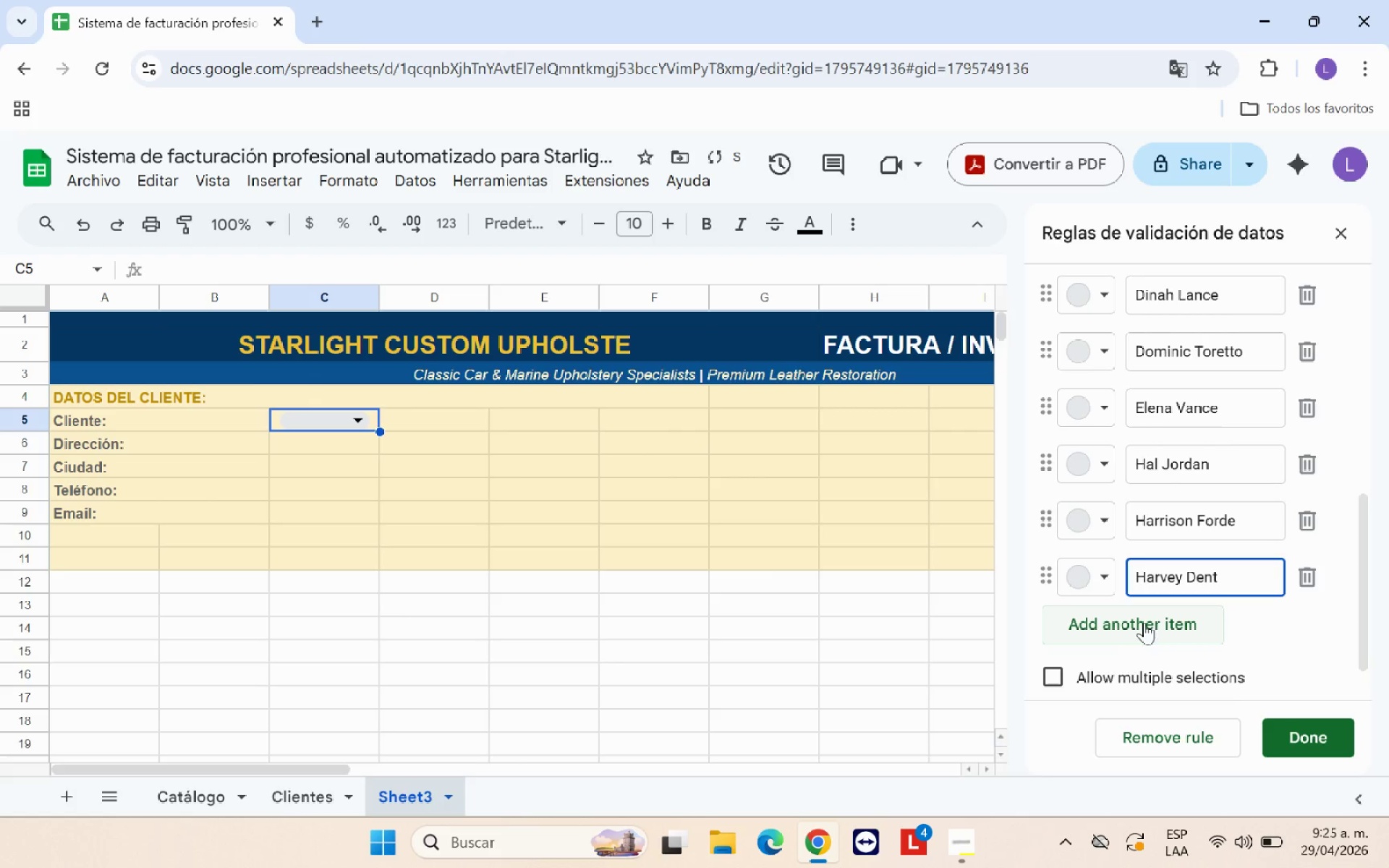 
left_click([1144, 627])
 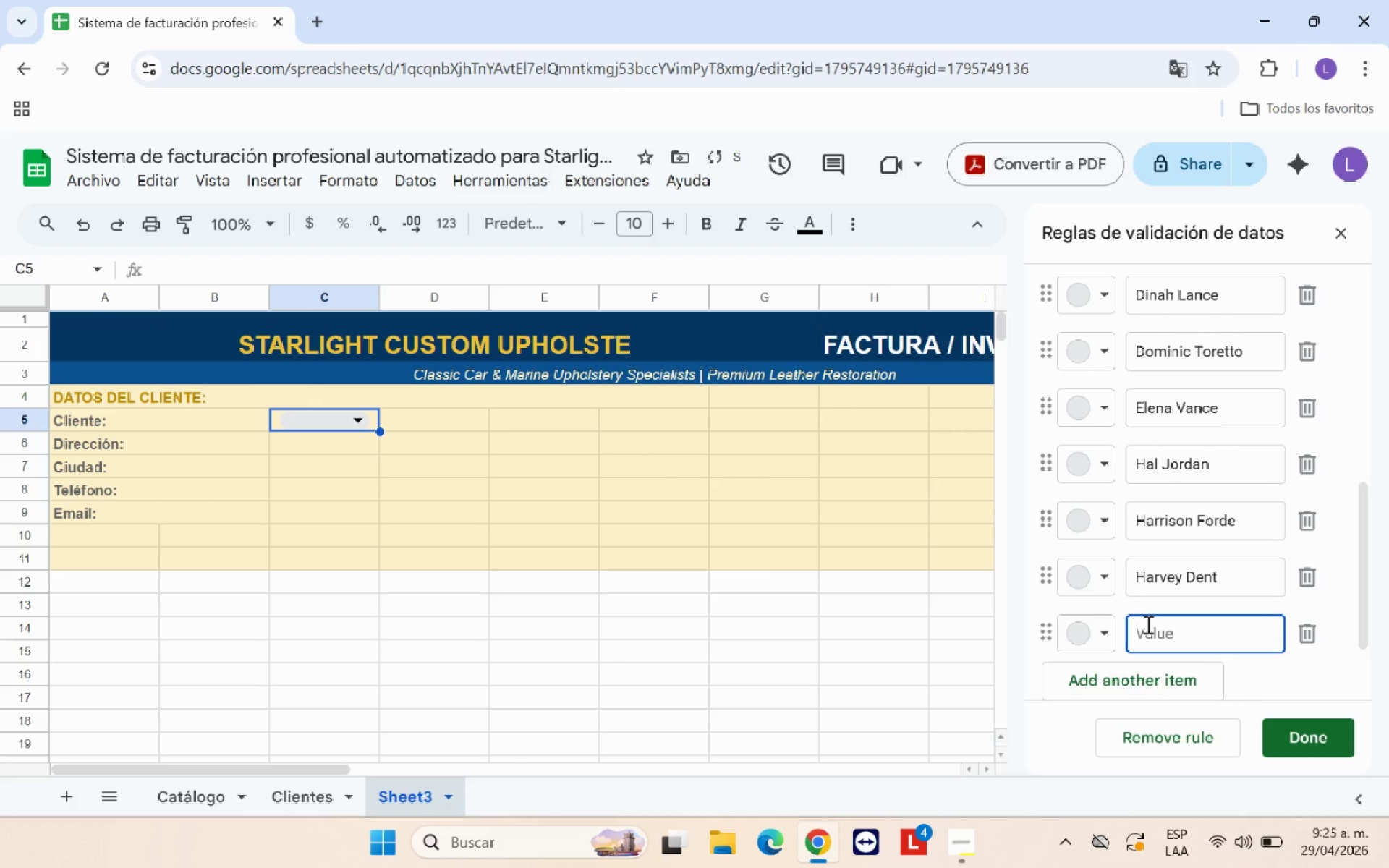 
type(Isabella Rossi)
 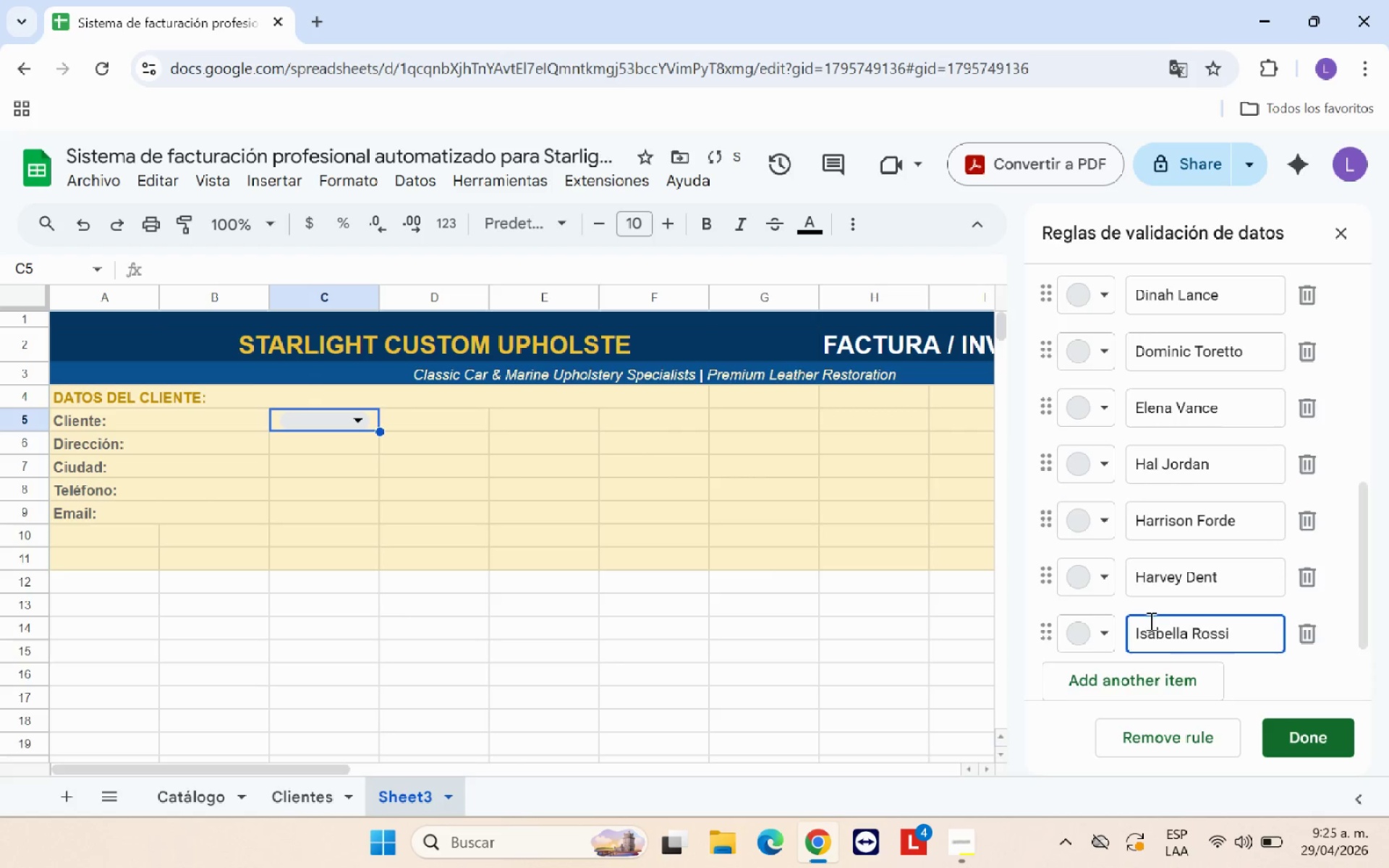 
scroll: coordinate [1149, 621], scroll_direction: down, amount: 2.0
 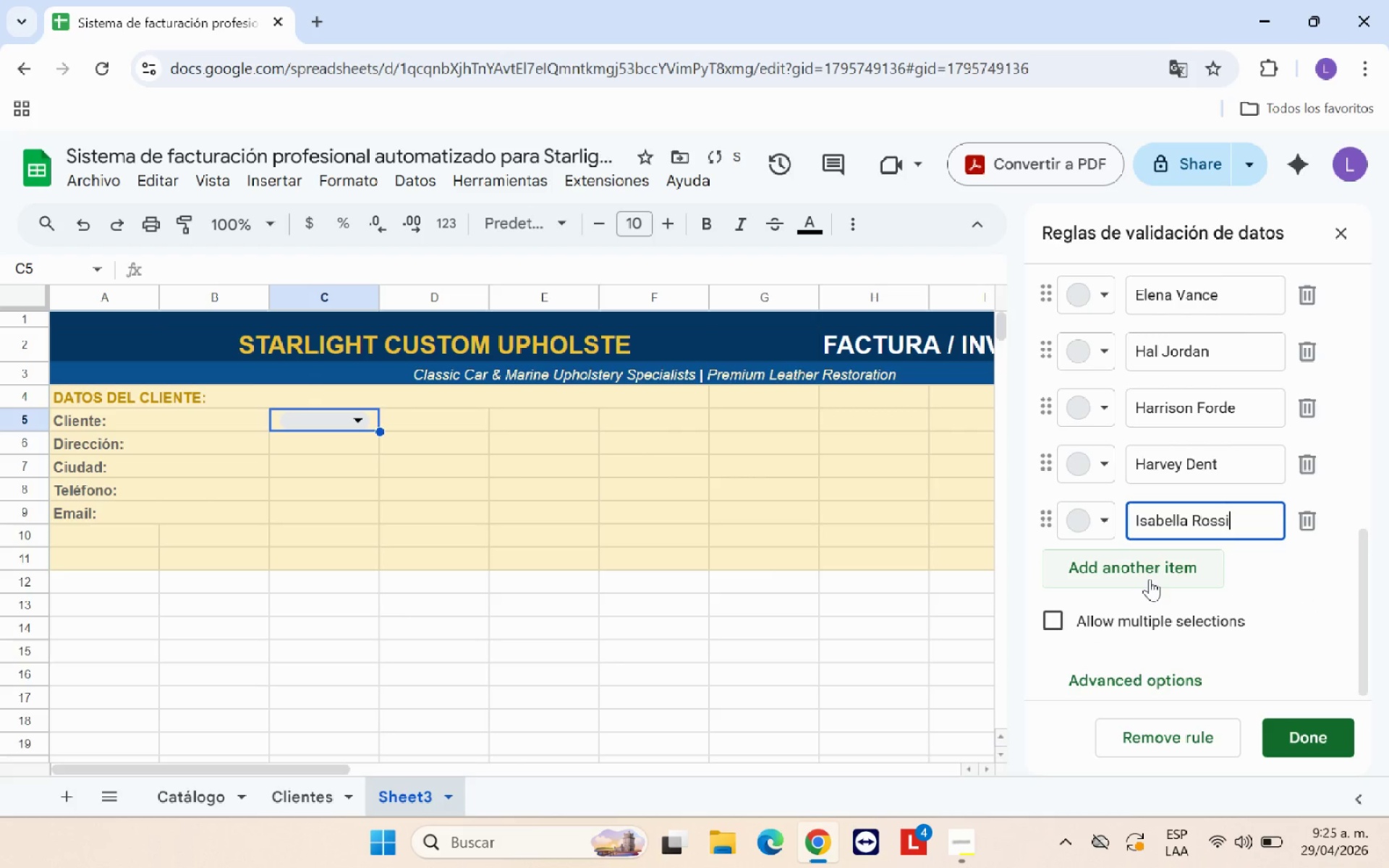 
left_click([1154, 574])
 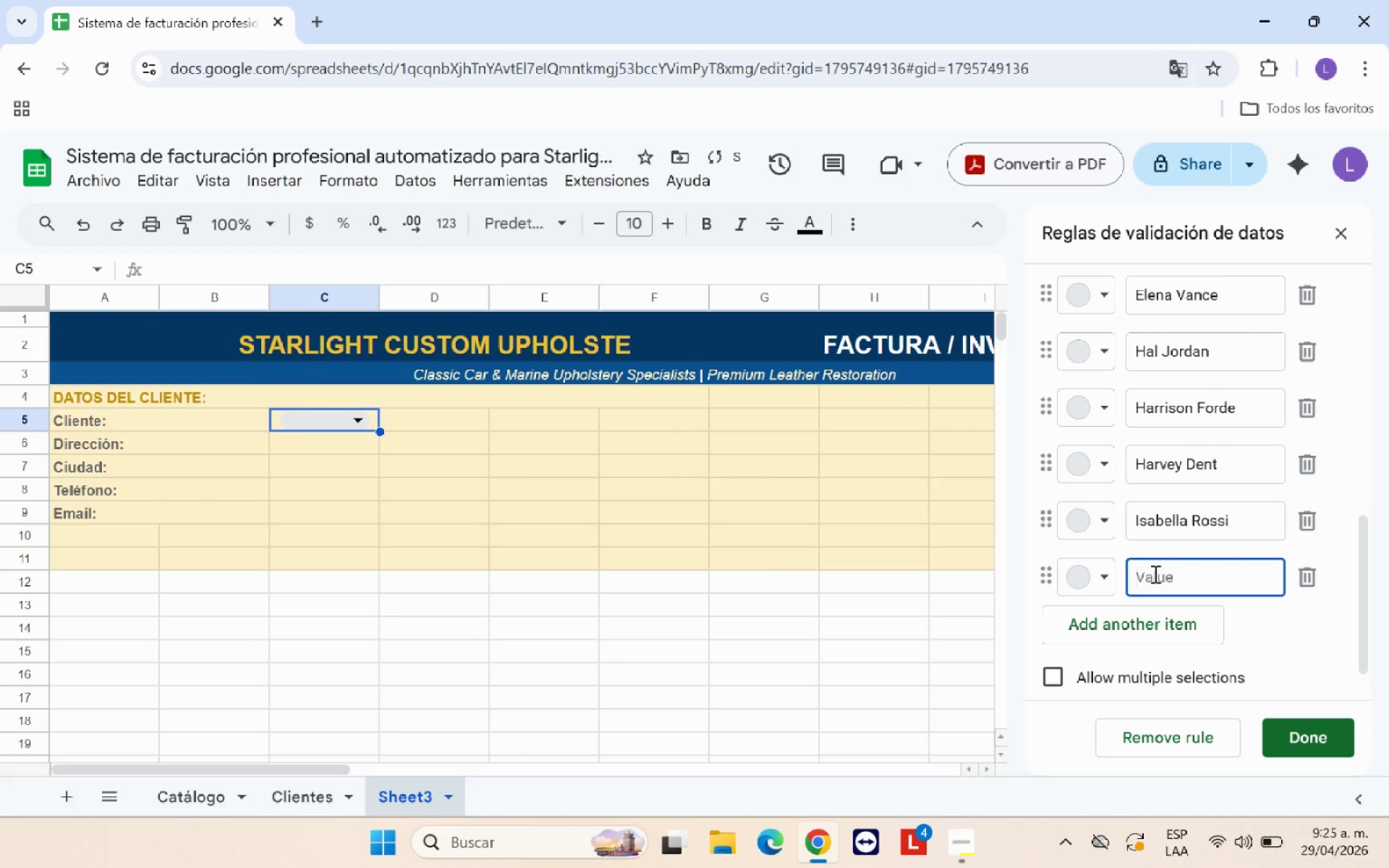 
type(Julian Sterling)
 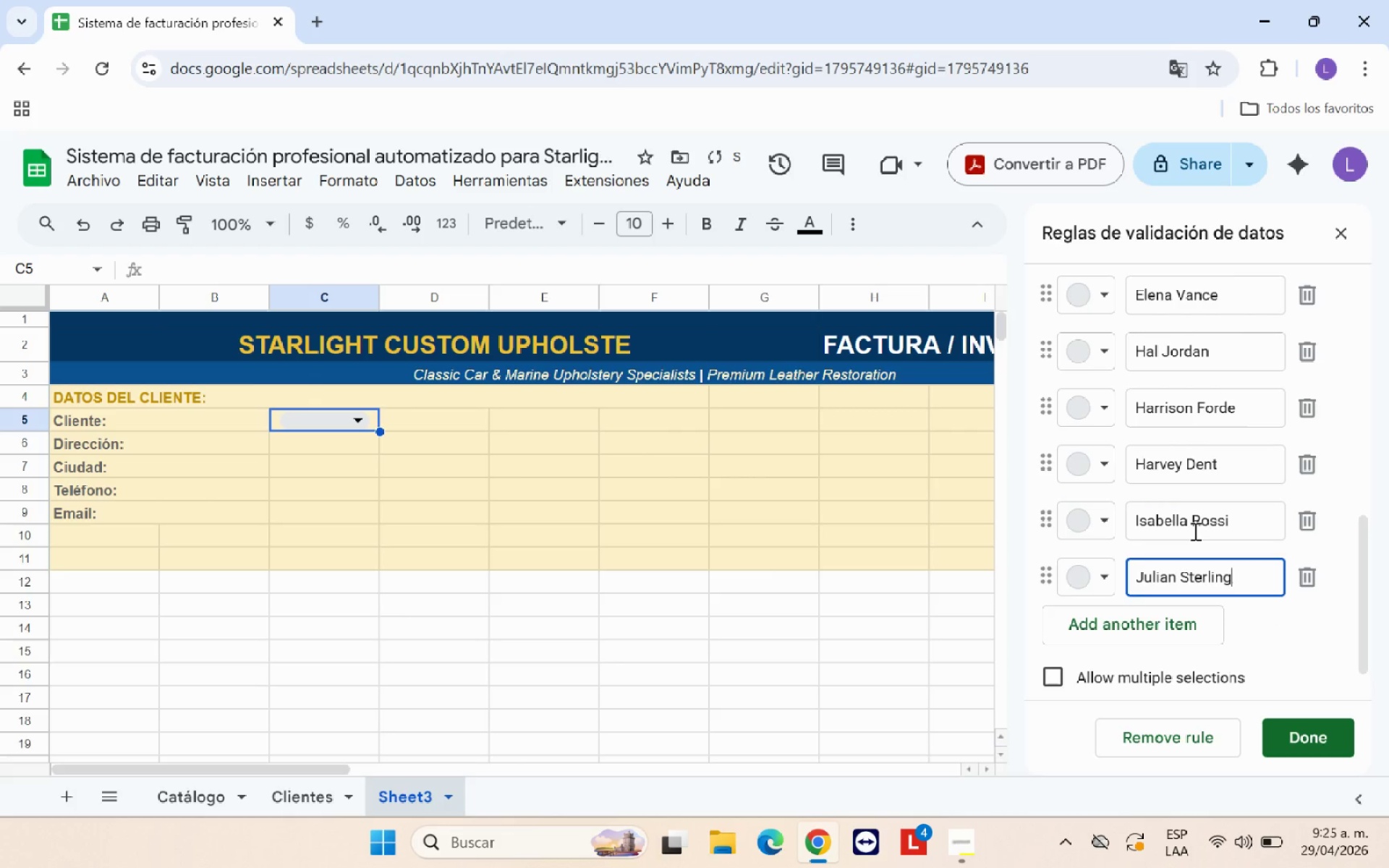 
scroll: coordinate [1194, 531], scroll_direction: down, amount: 2.0
 